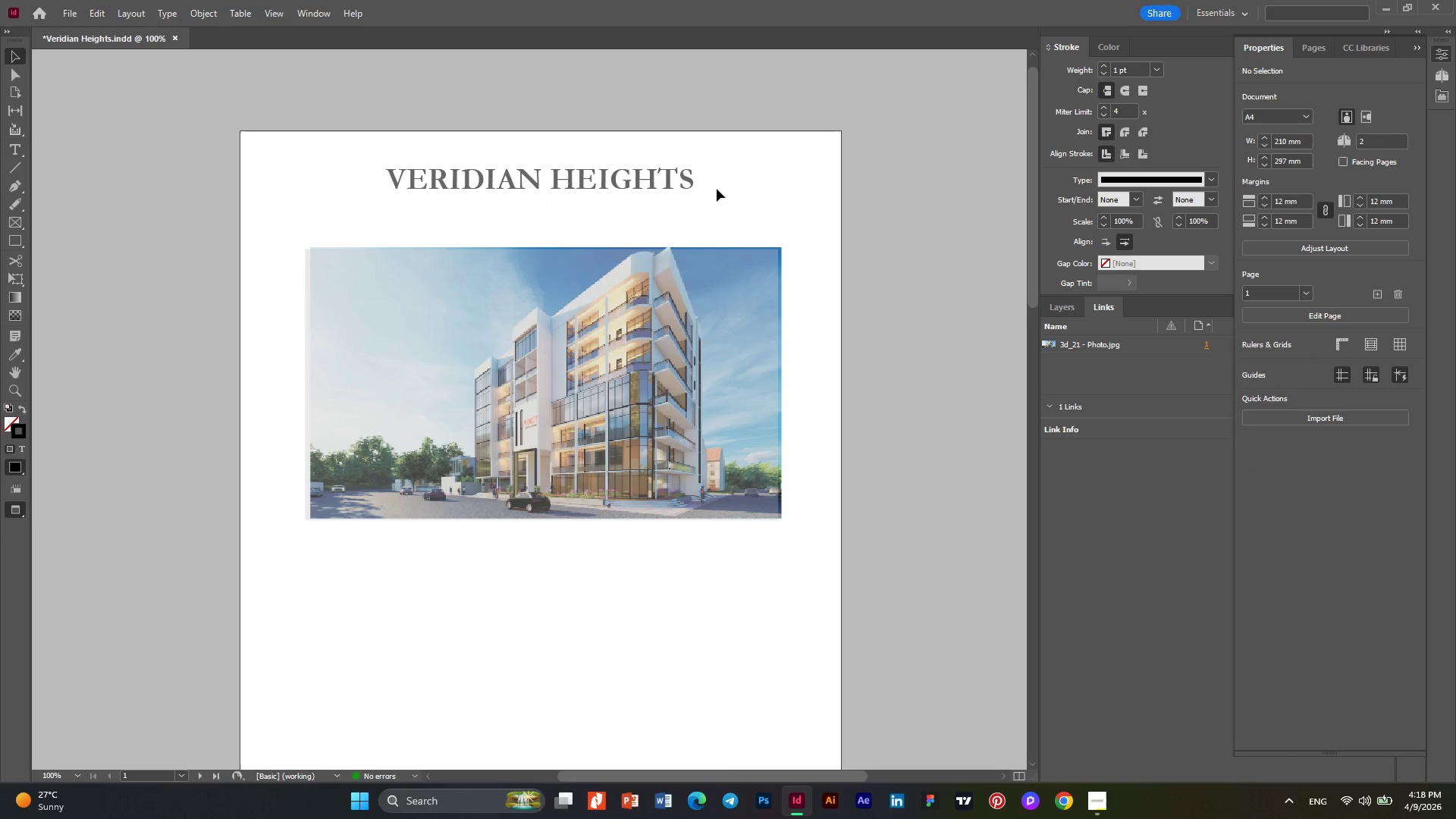 
scroll: coordinate [723, 181], scroll_direction: none, amount: 0.0
 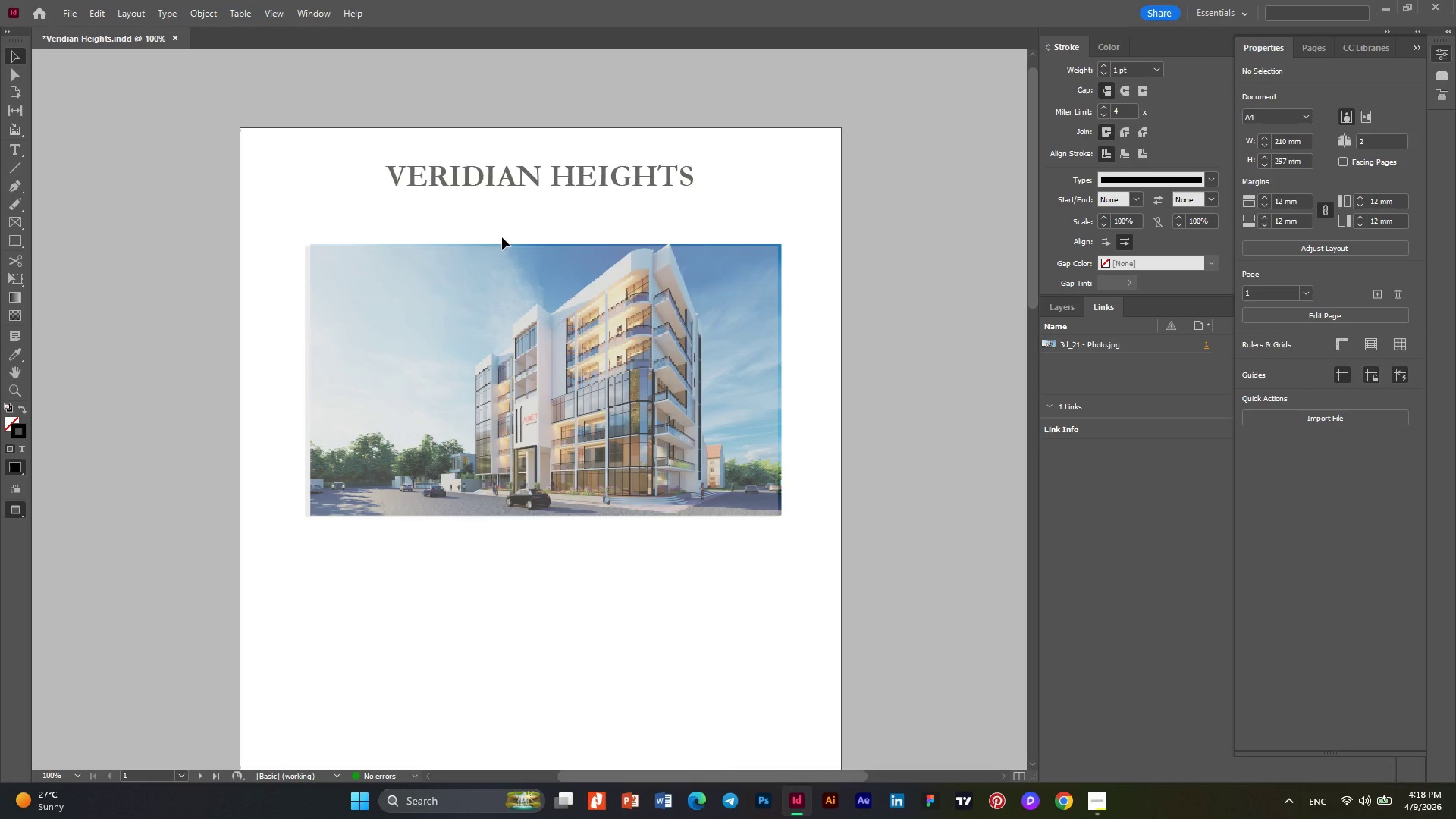 
wait(14.35)
 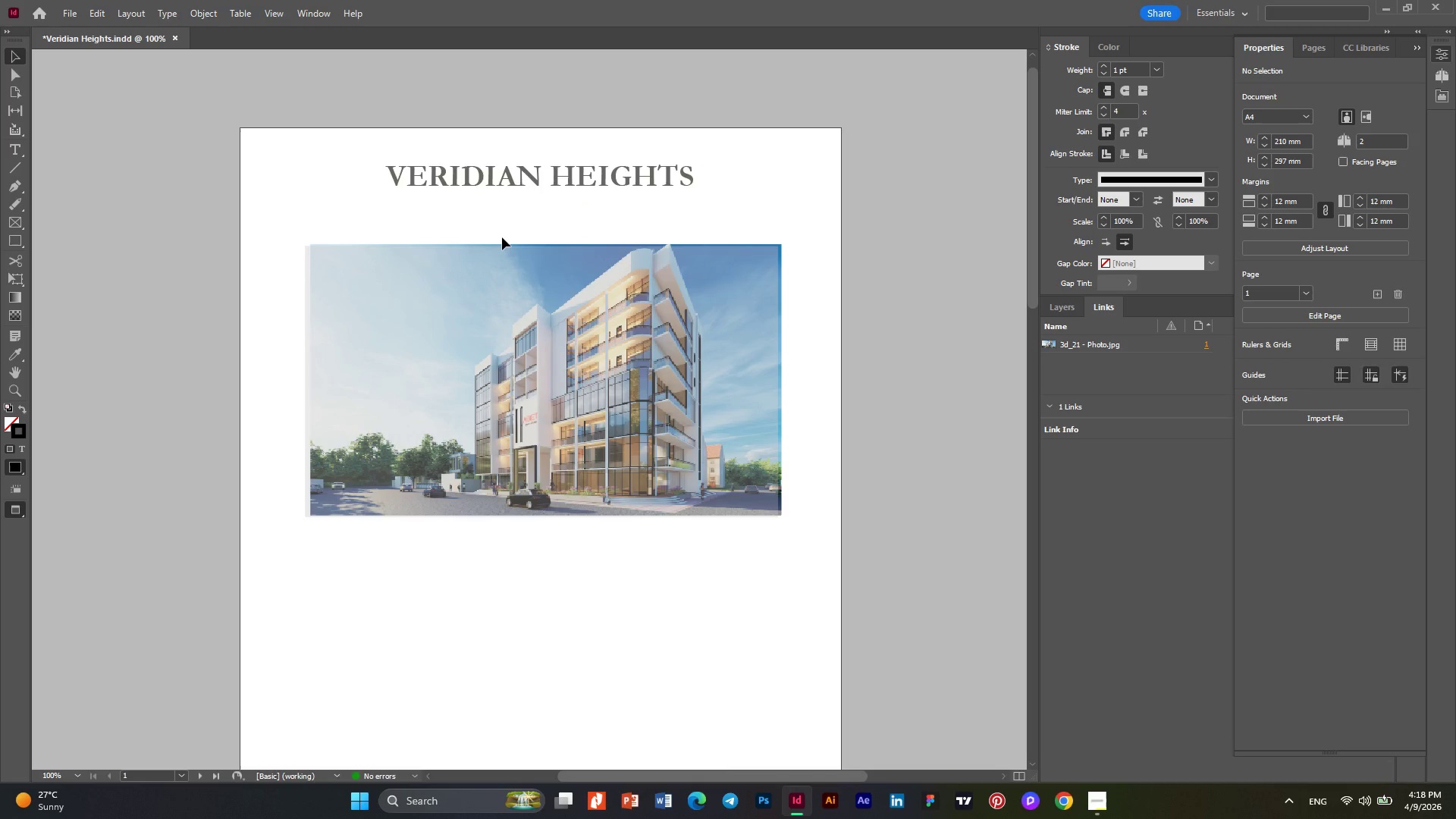 
left_click([20, 153])
 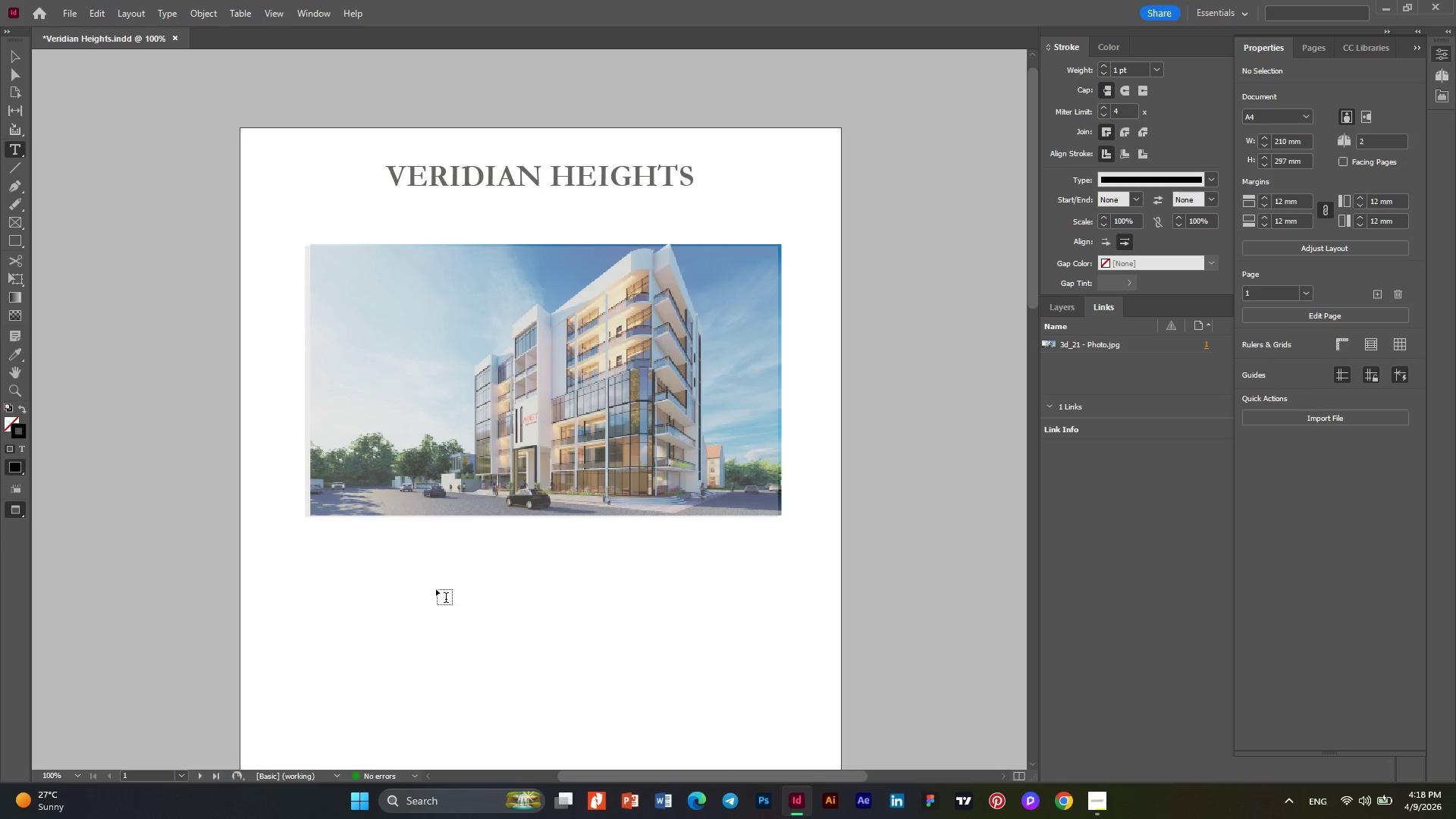 
left_click_drag(start_coordinate=[436, 588], to_coordinate=[658, 640])
 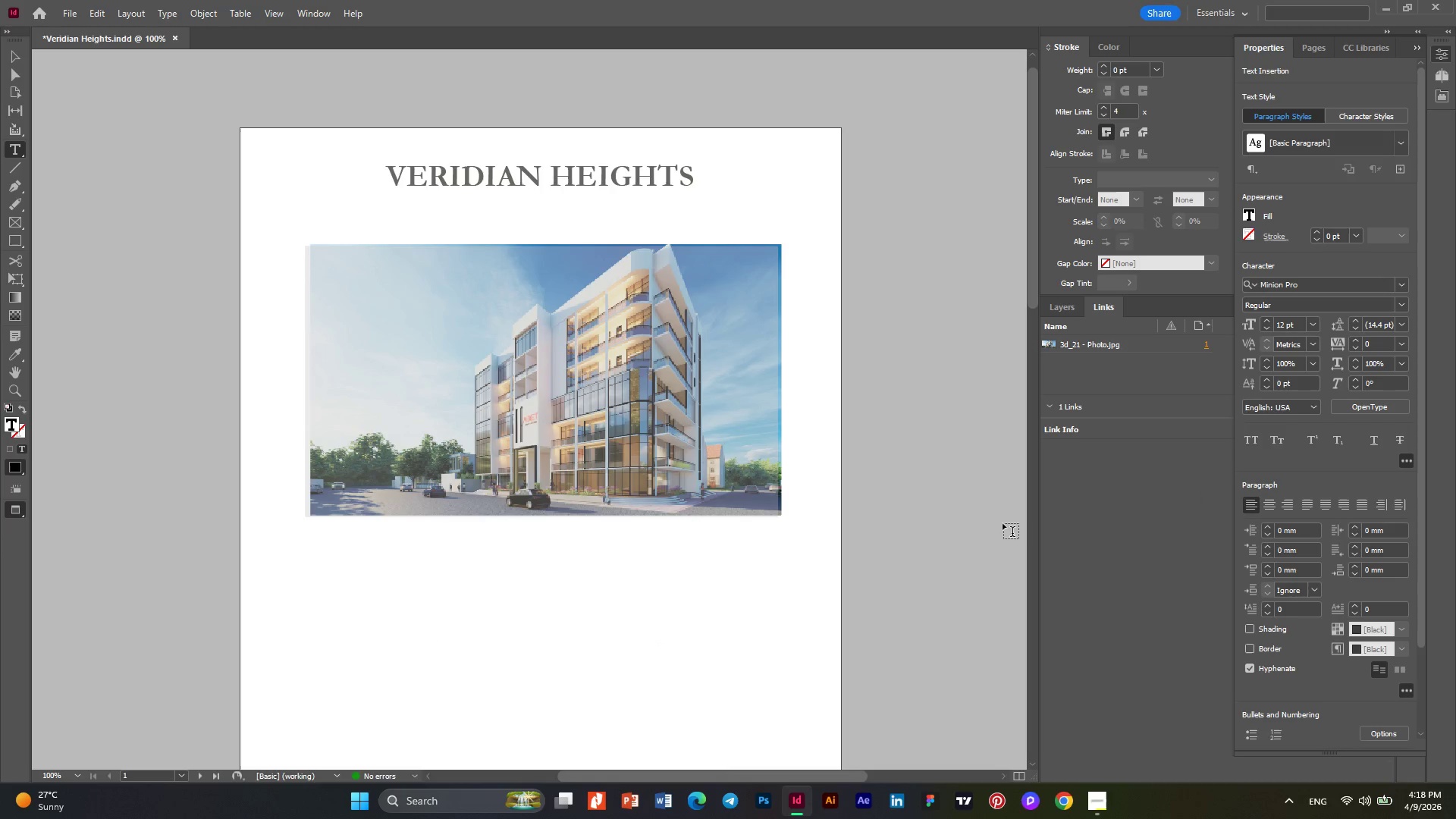 
type(HERE IMA)
 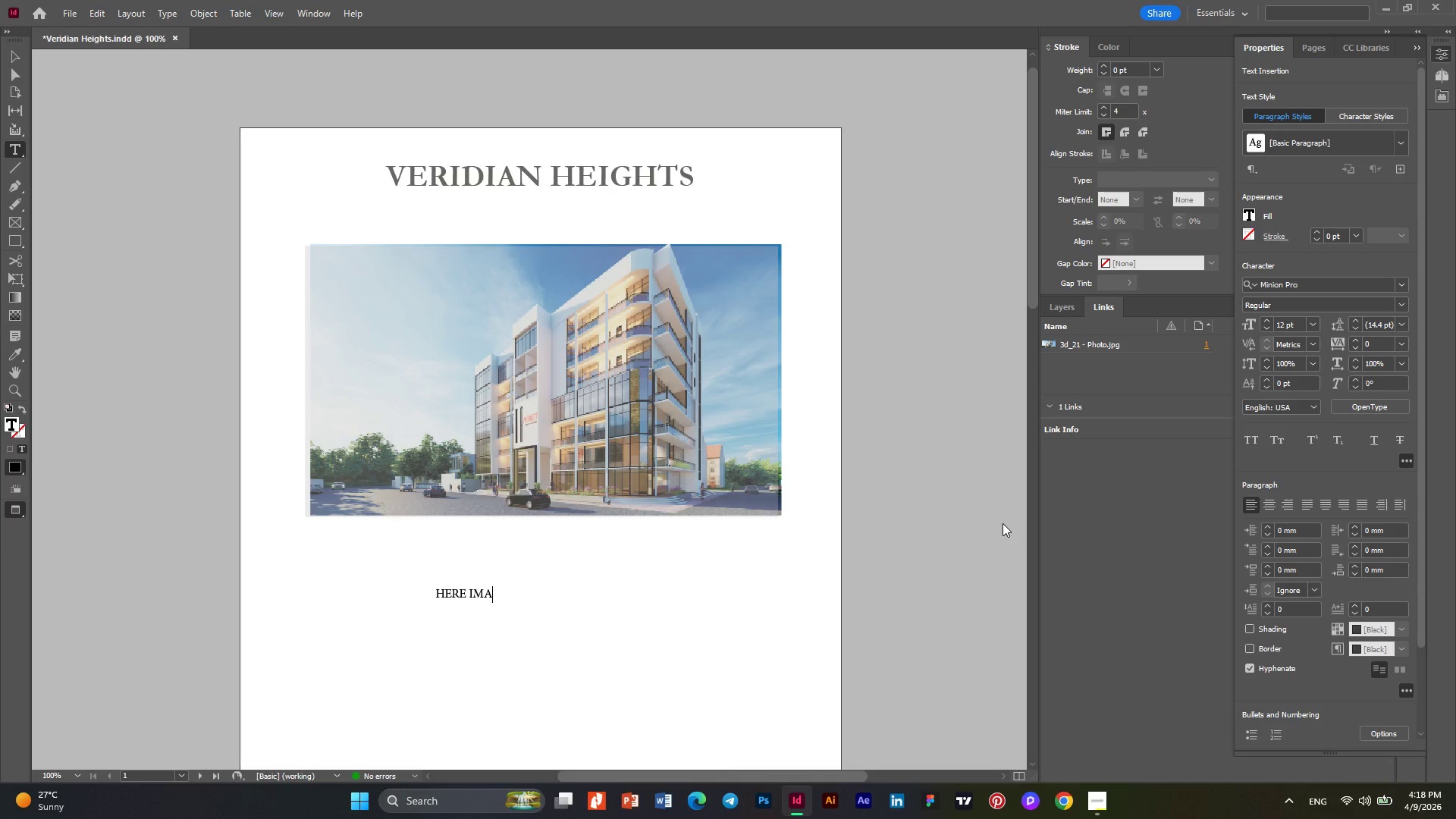 
wait(6.08)
 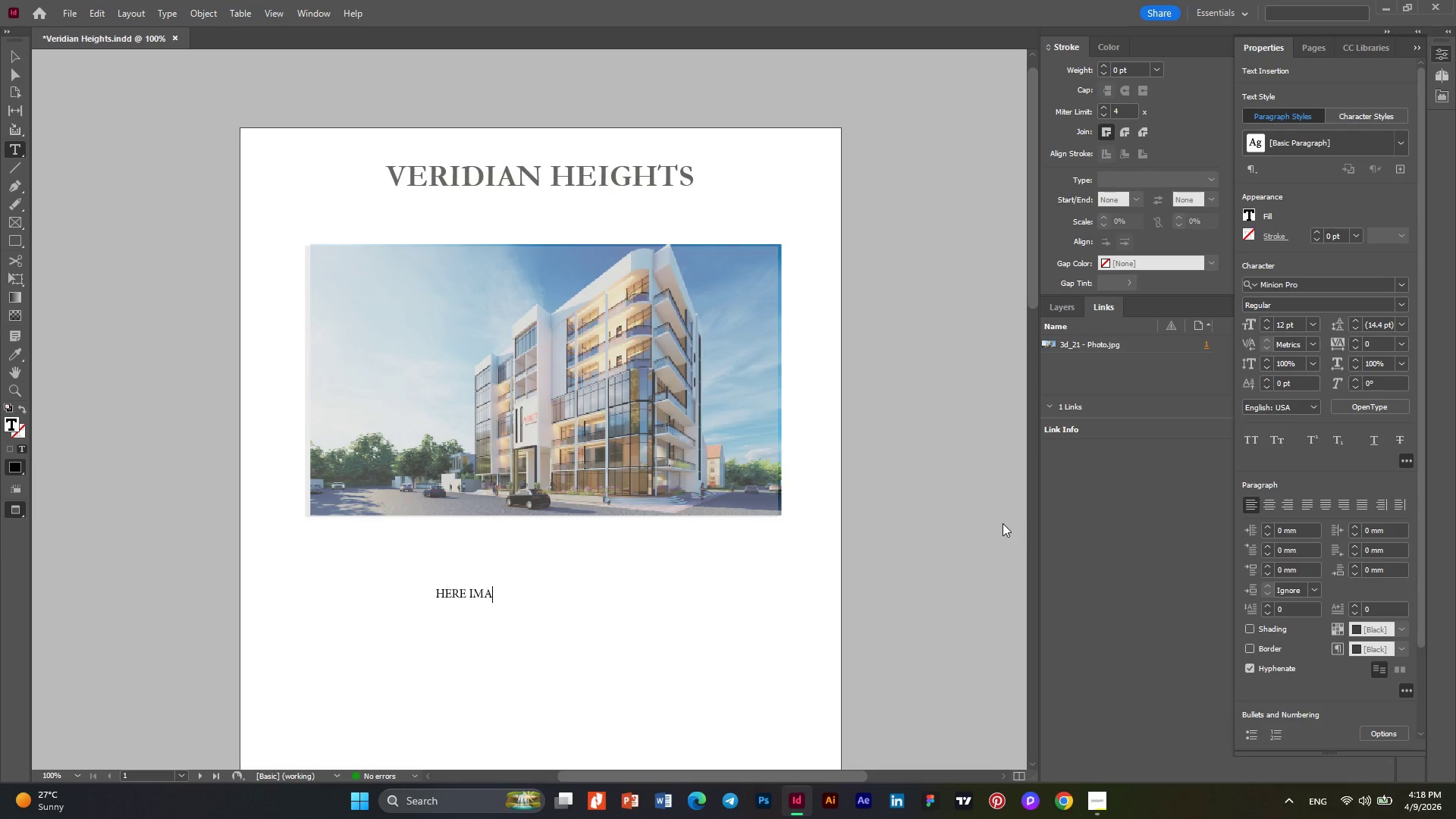 
type(GE )
 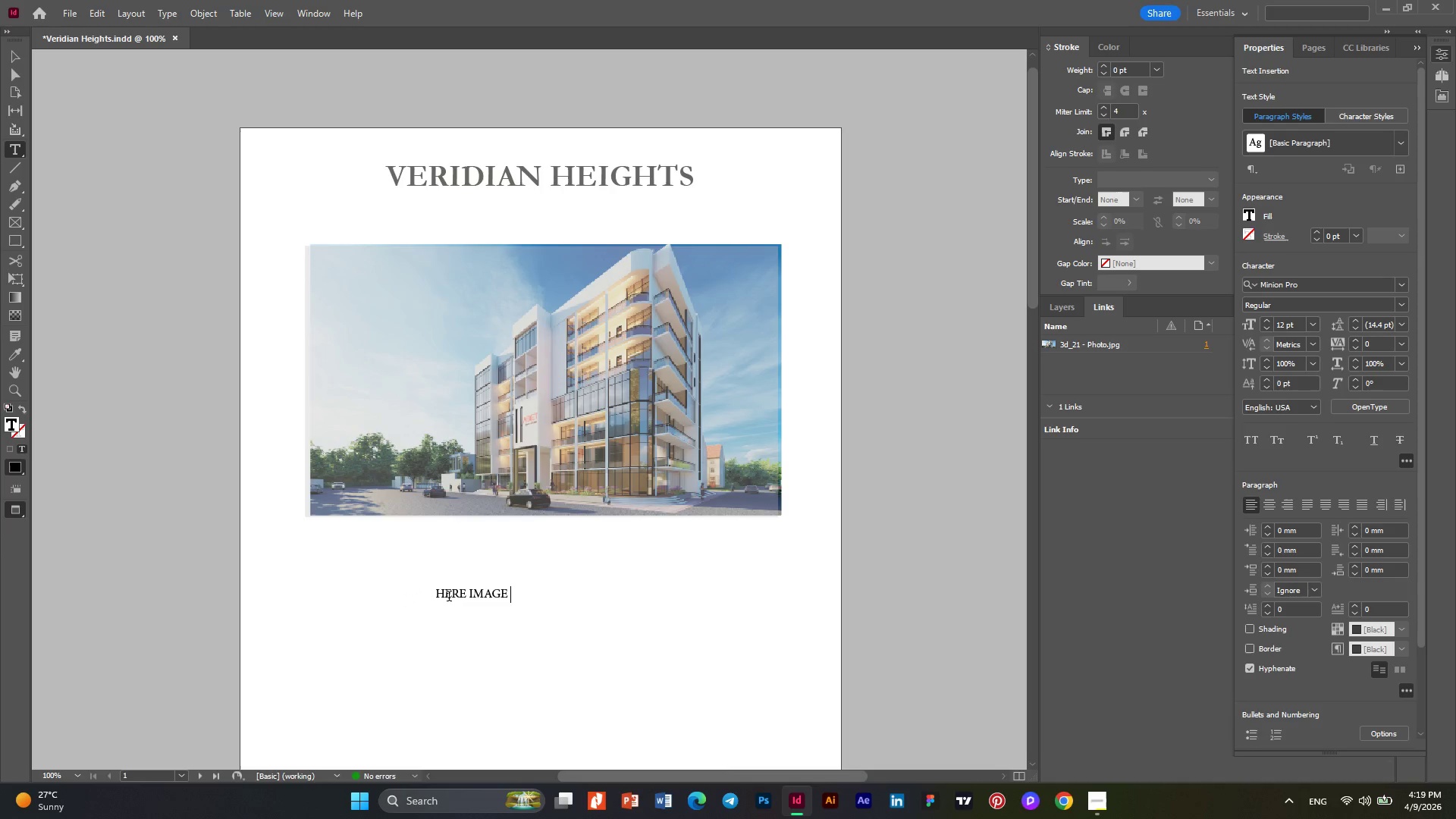 
wait(7.08)
 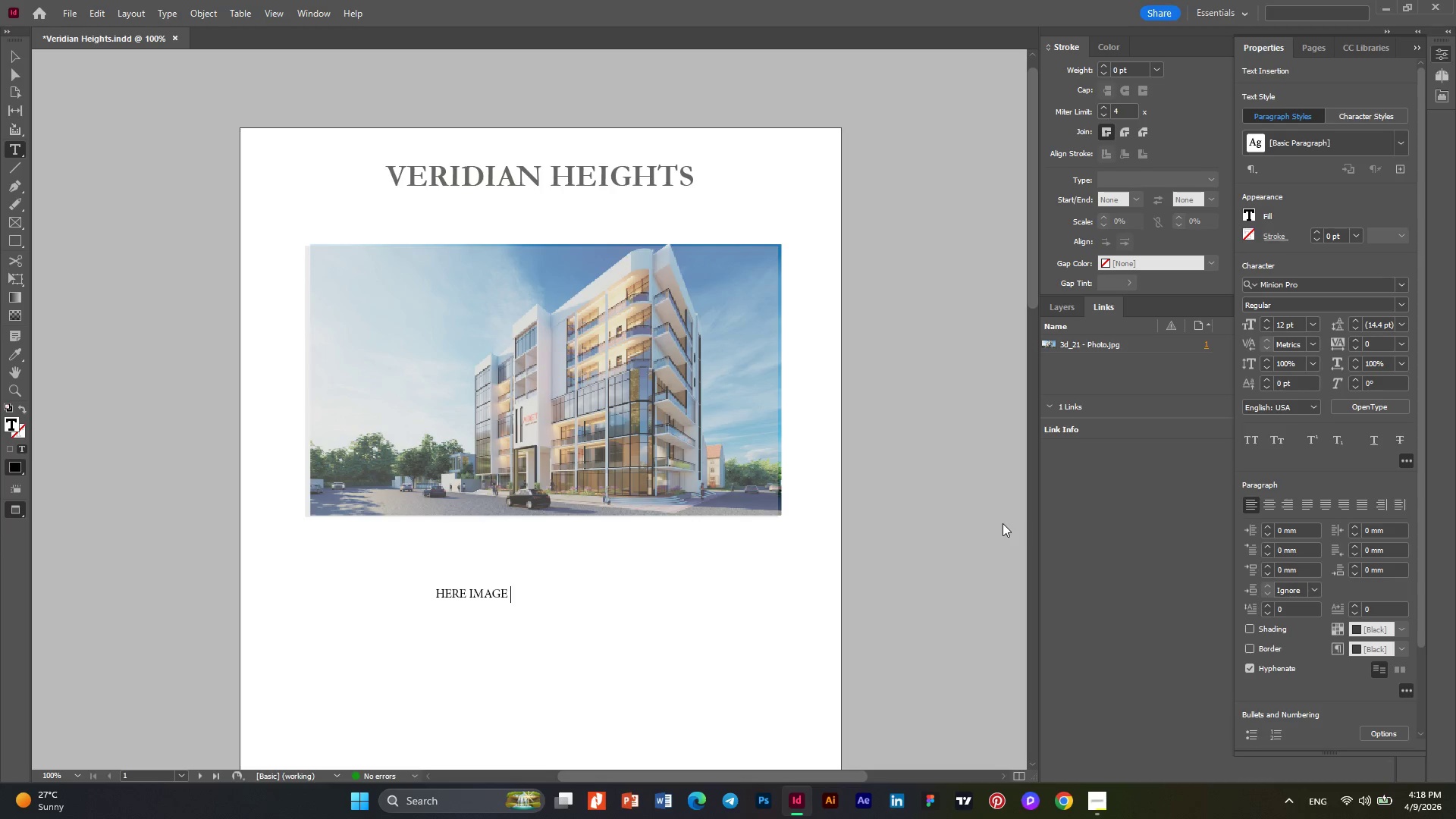 
left_click([458, 595])
 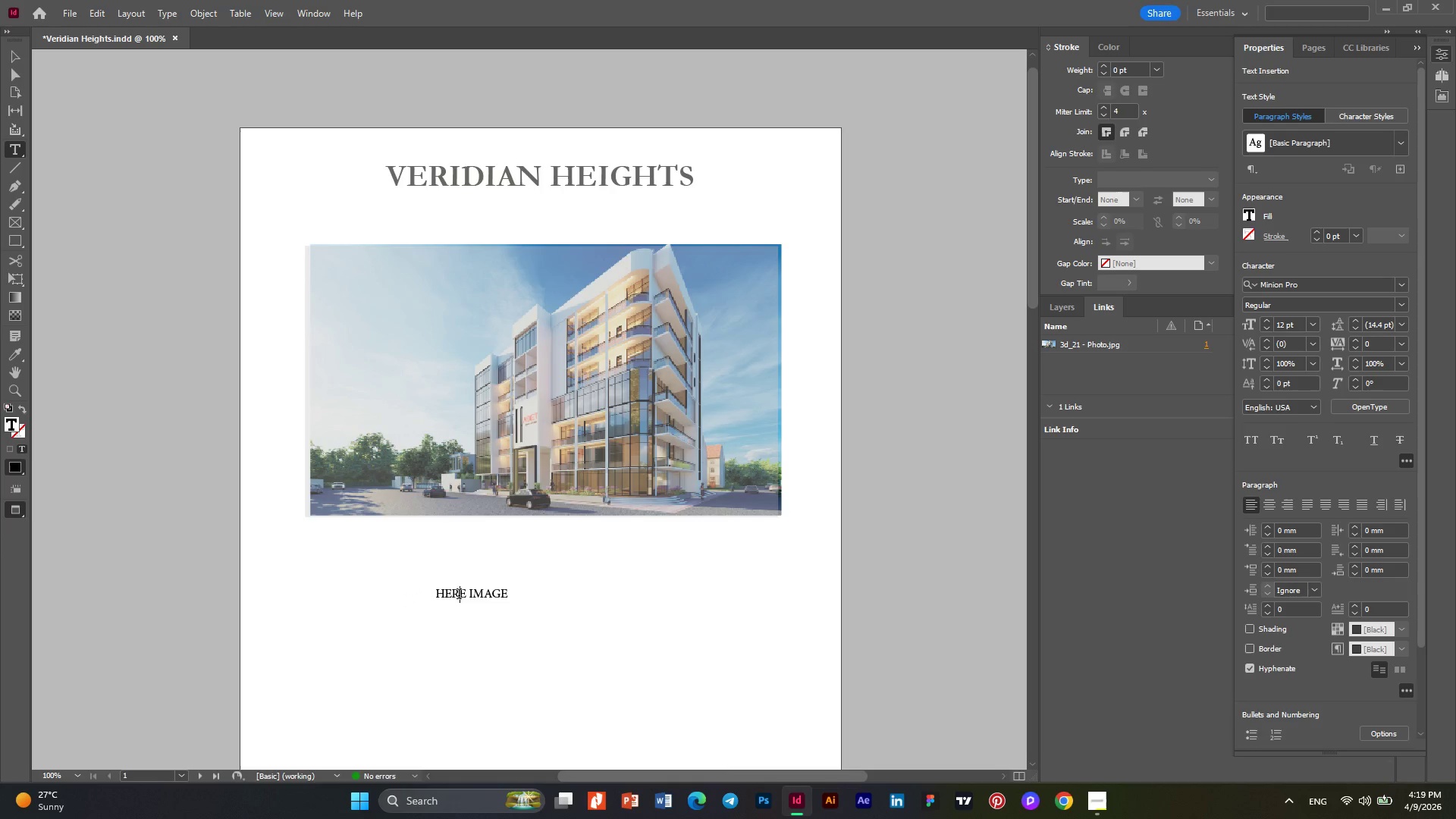 
key(Delete)
 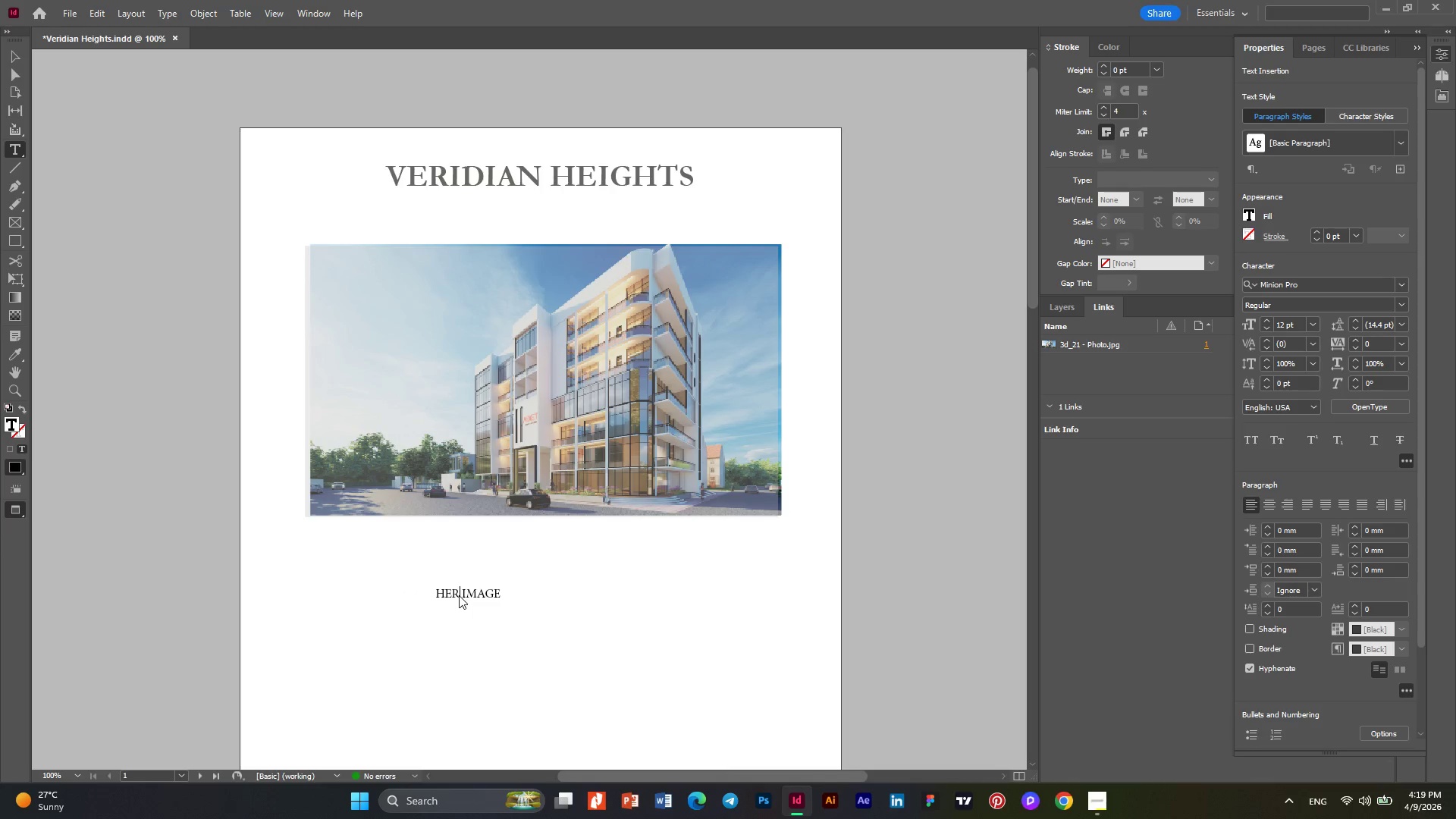 
key(O)
 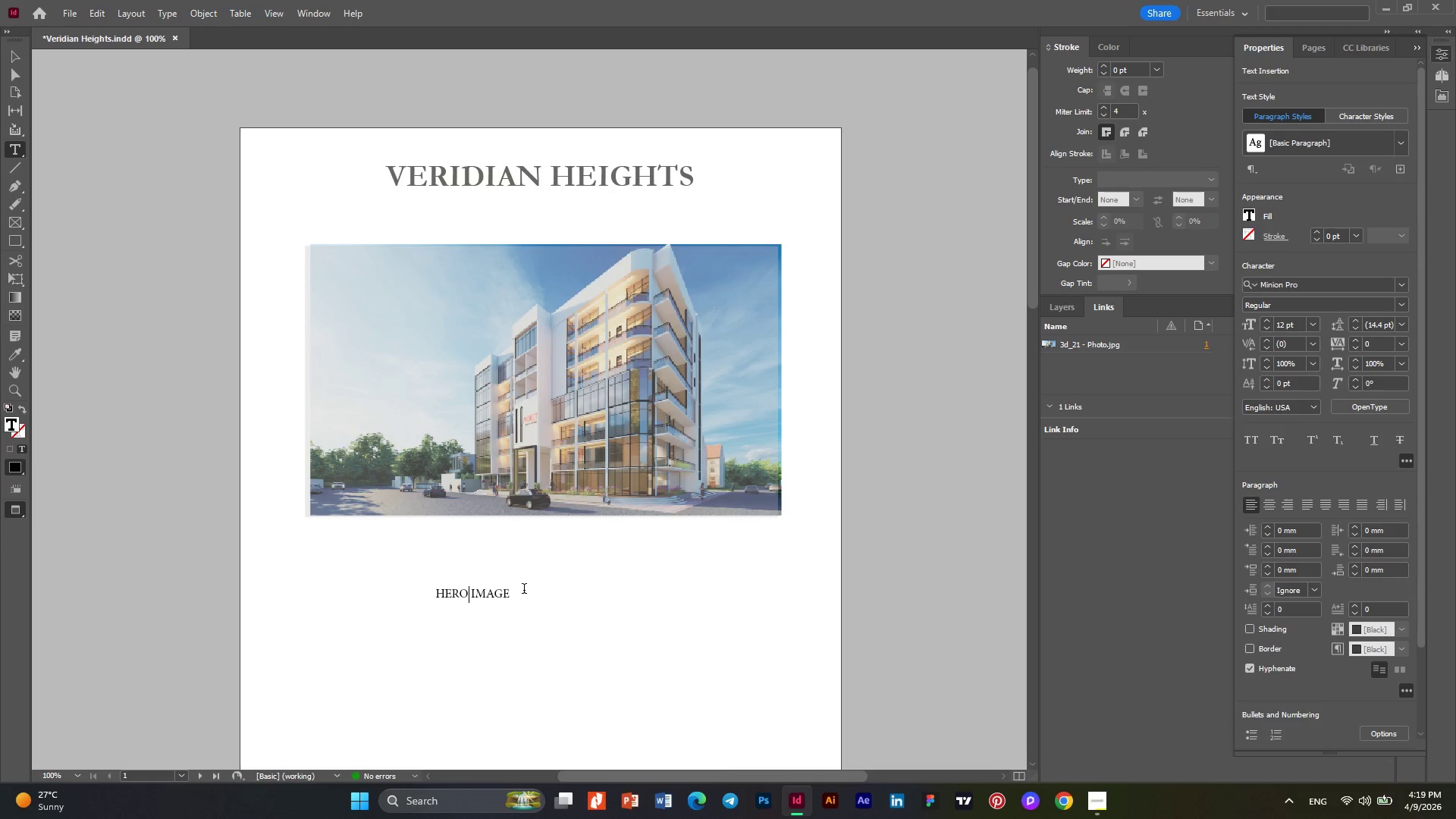 
left_click([522, 594])
 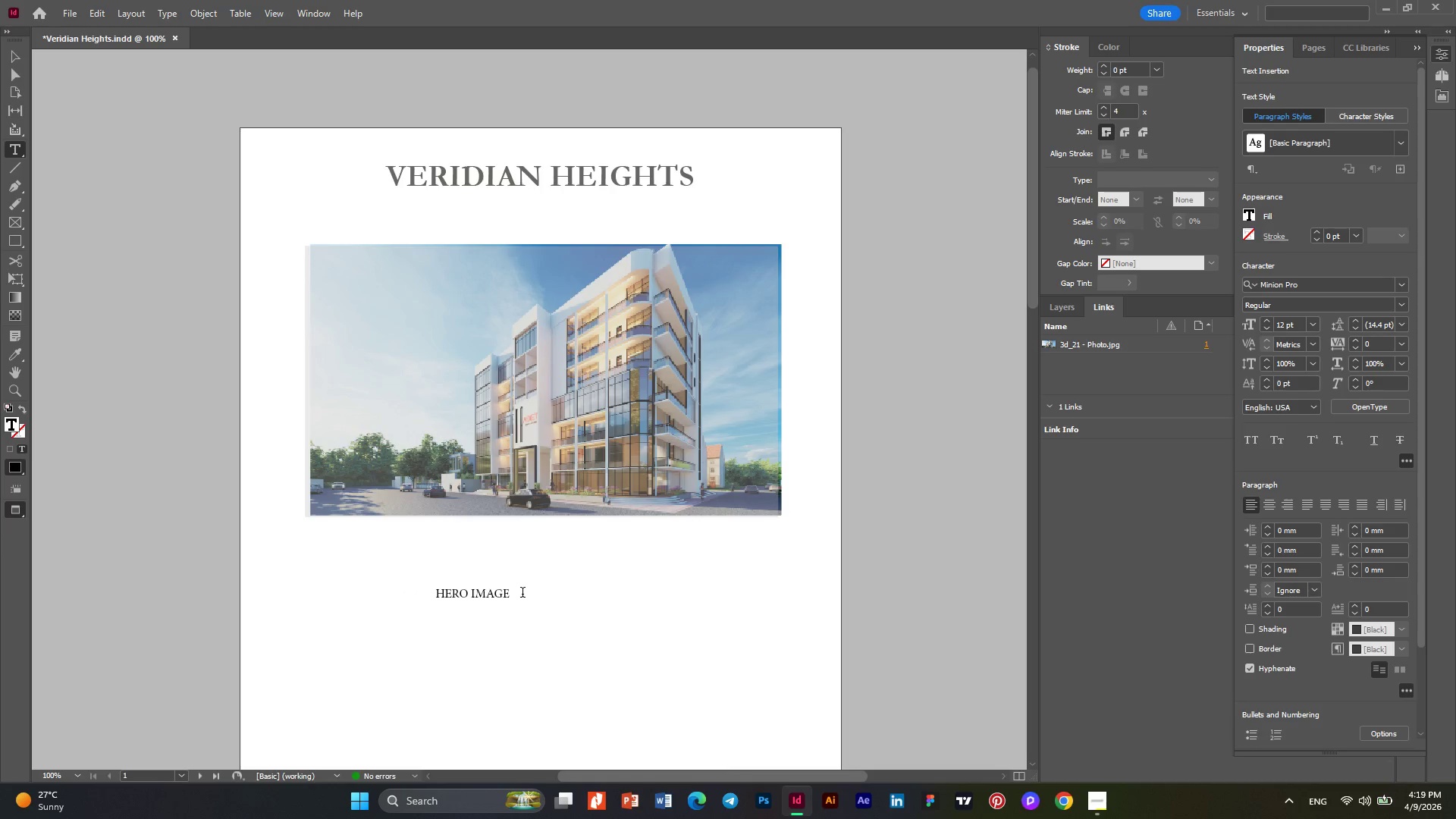 
type(HERE)
 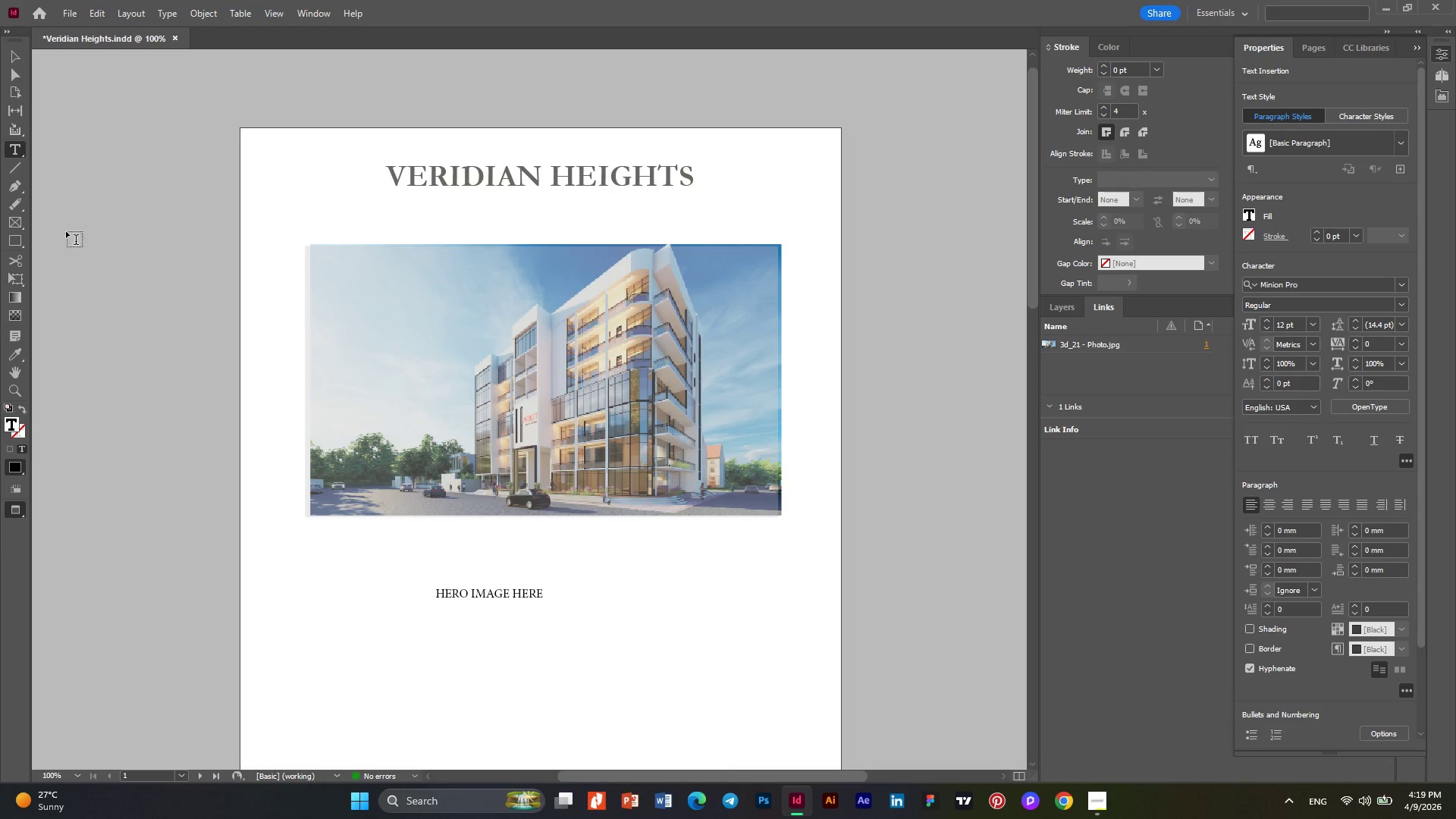 
wait(5.31)
 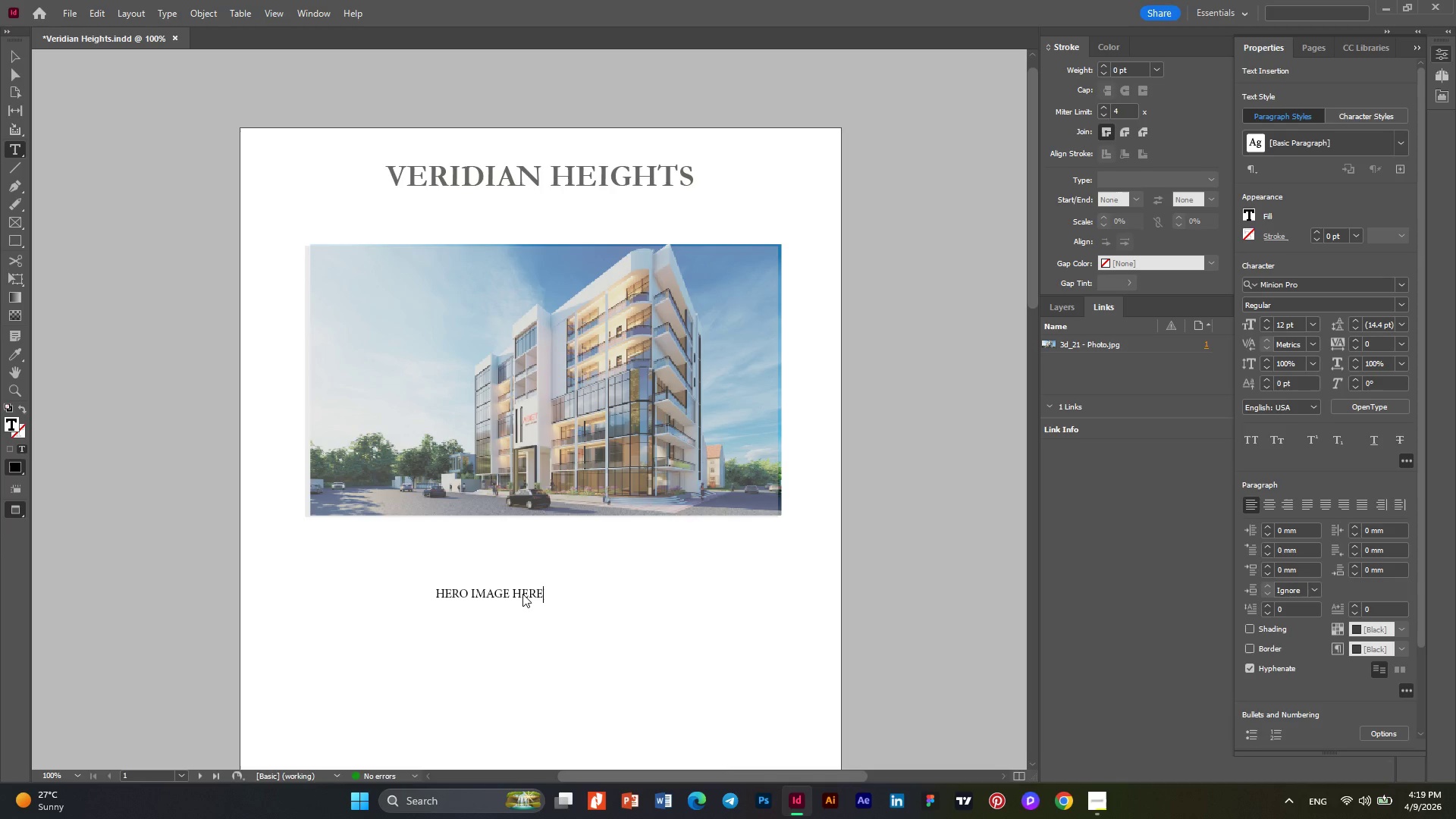 
left_click([7, 239])
 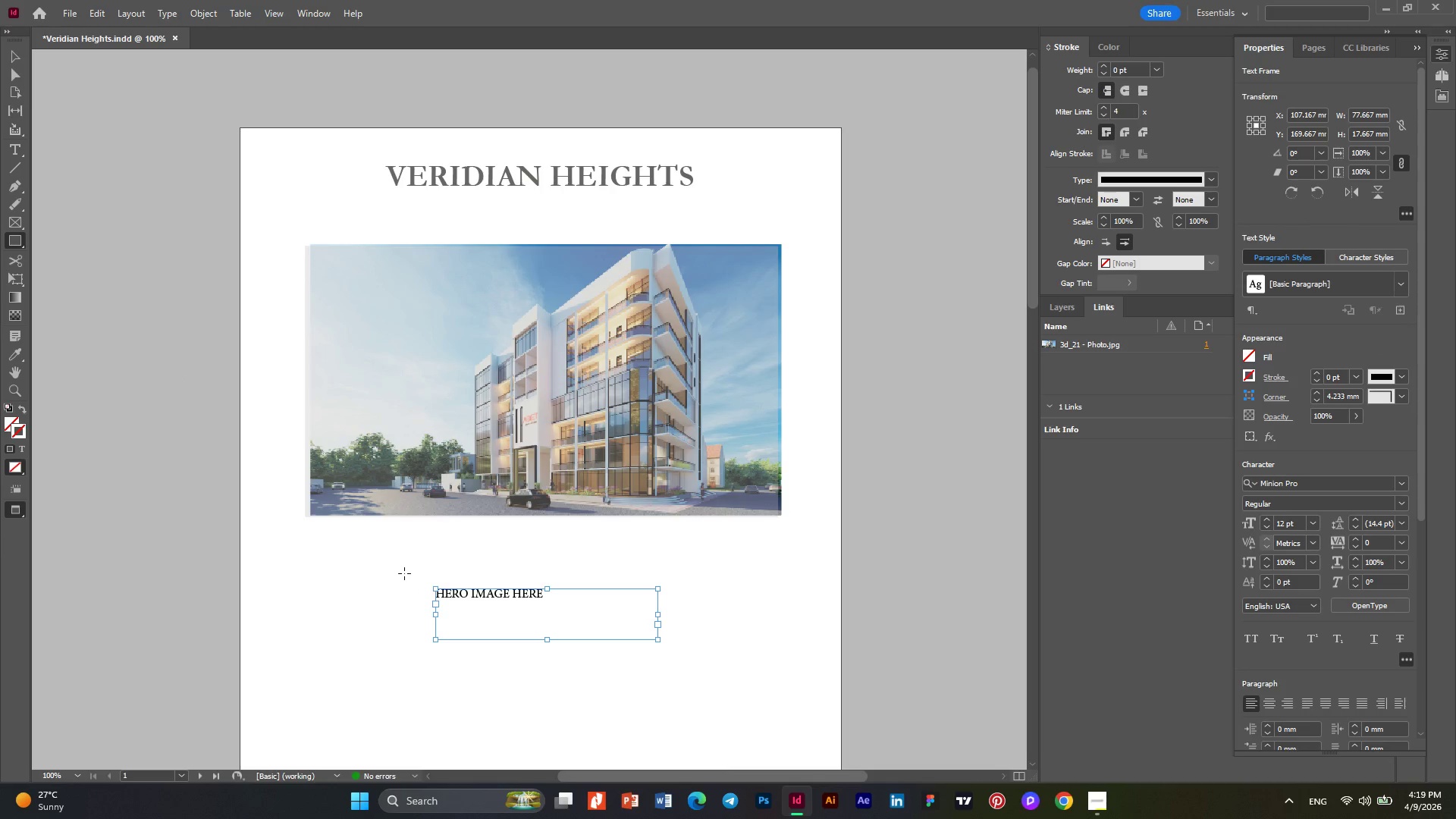 
left_click_drag(start_coordinate=[402, 570], to_coordinate=[621, 604])
 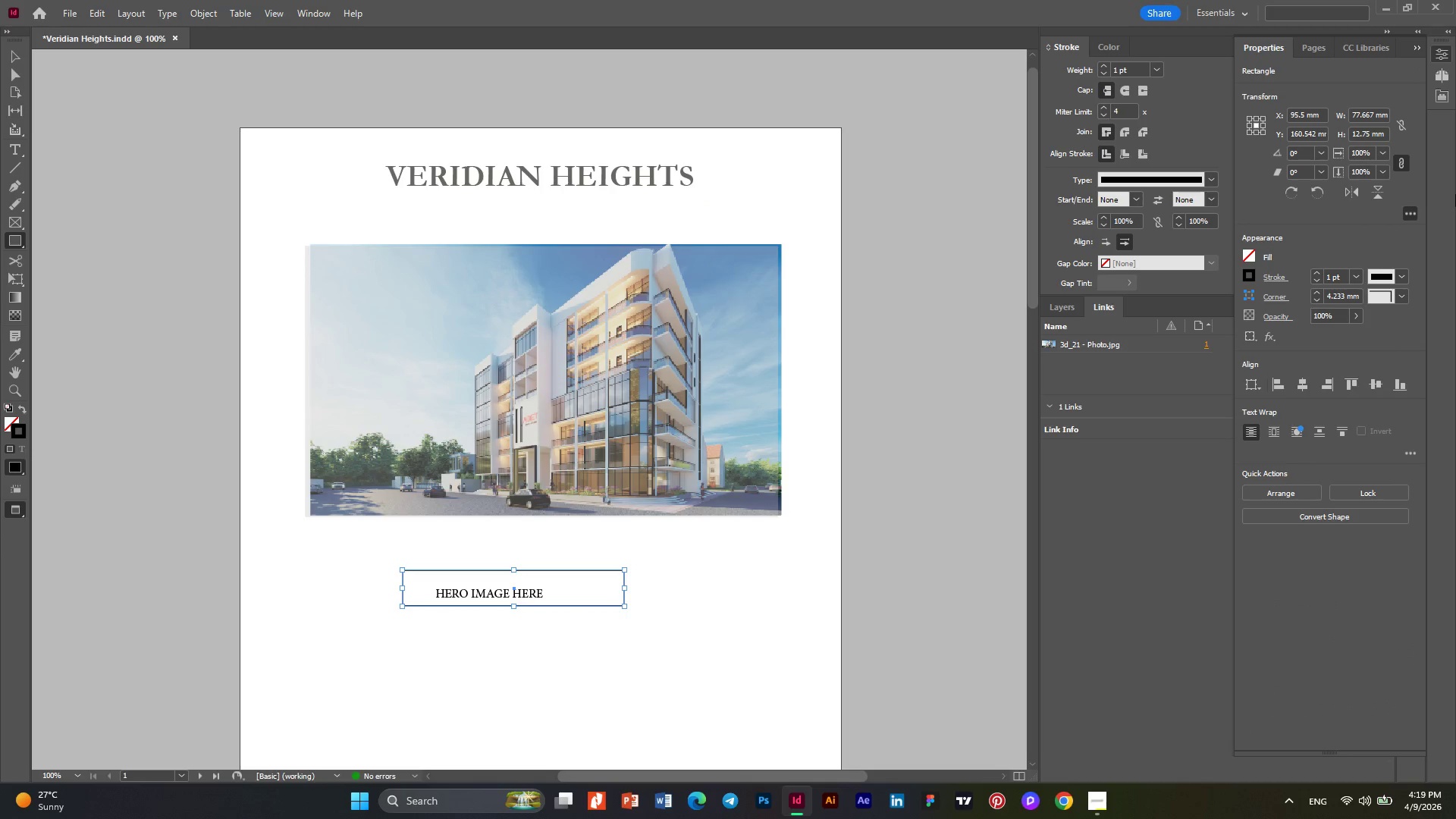 
mouse_move([1406, 212])
 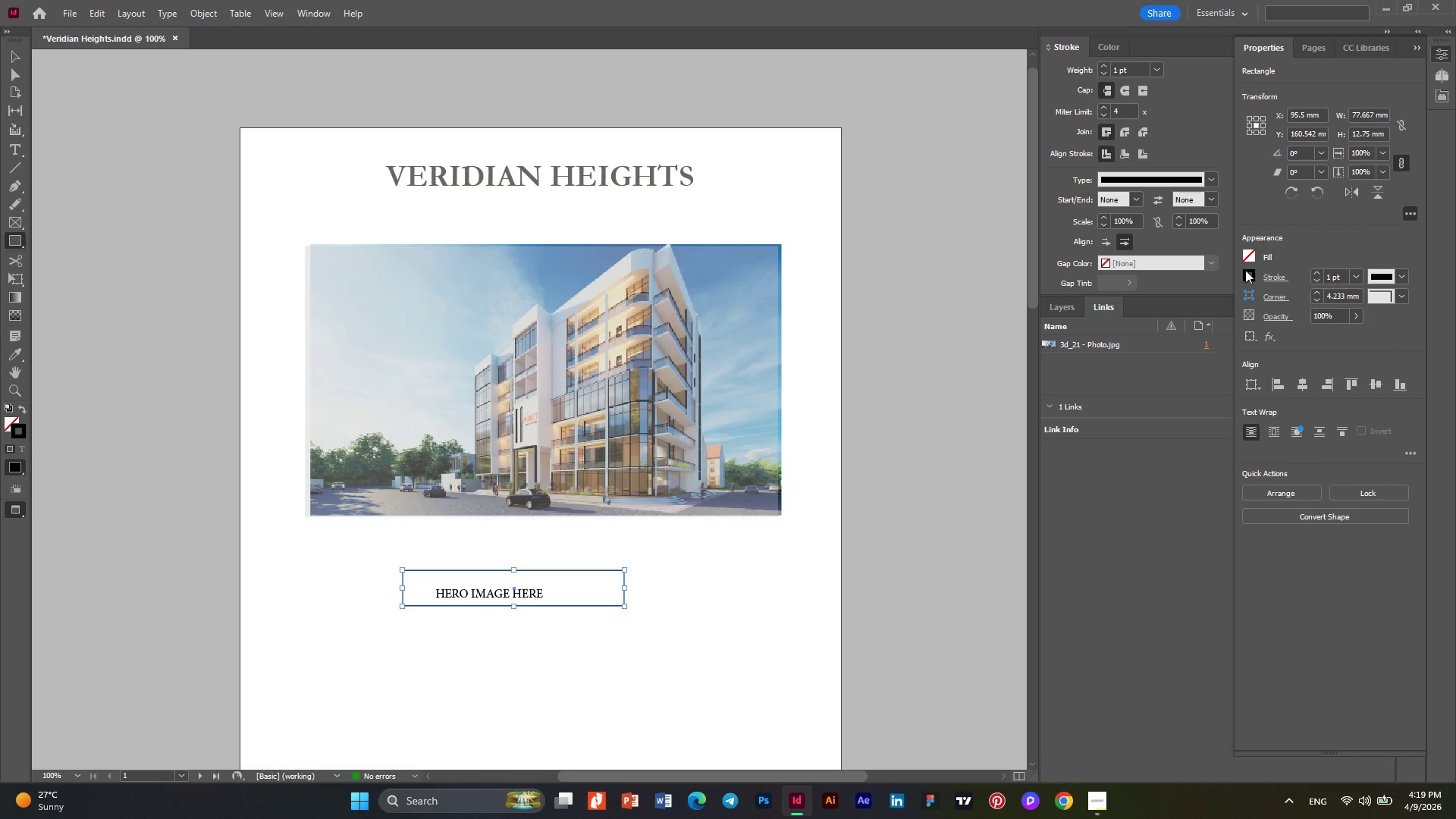 
left_click([1245, 270])
 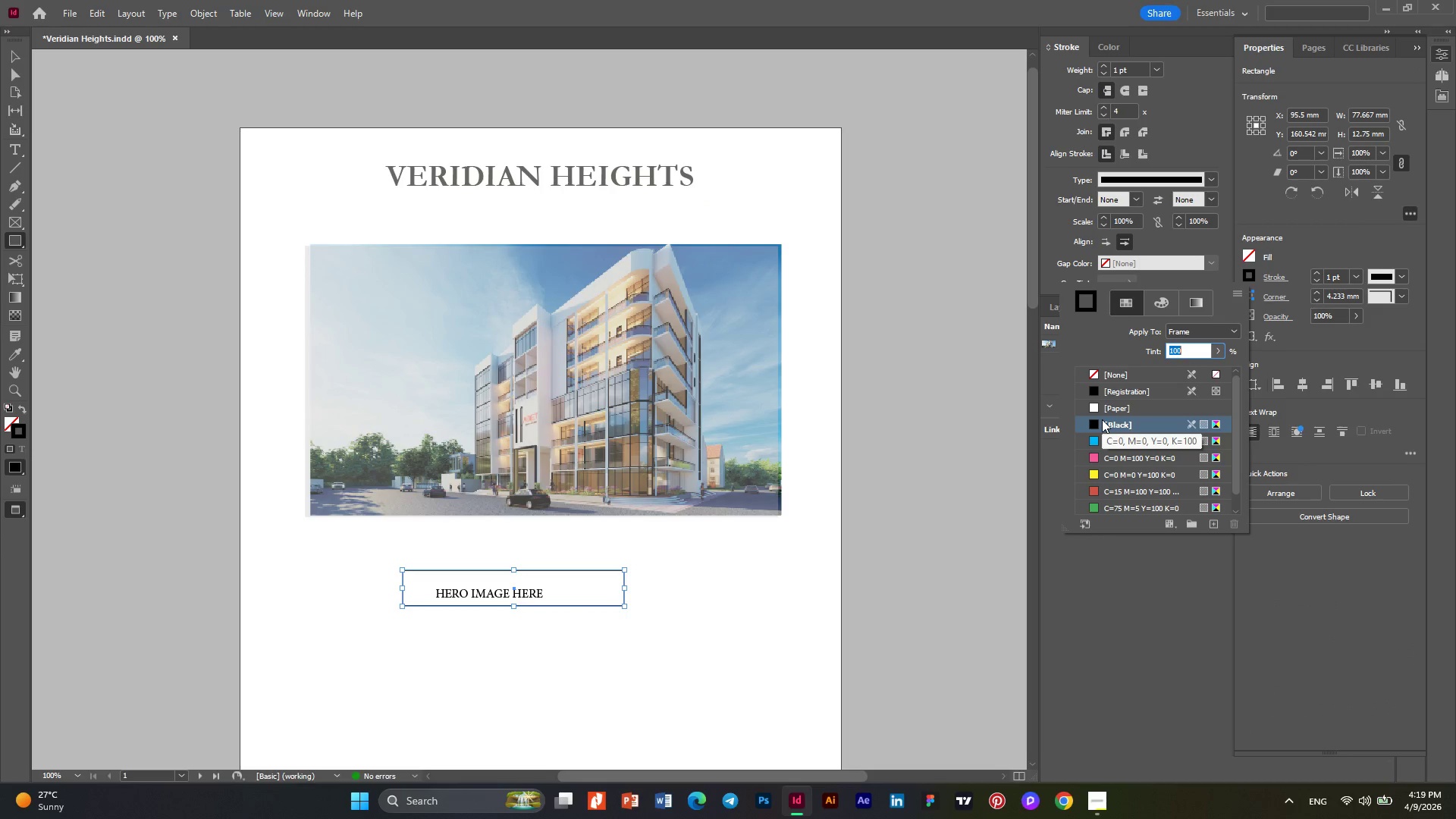 
left_click([1097, 407])
 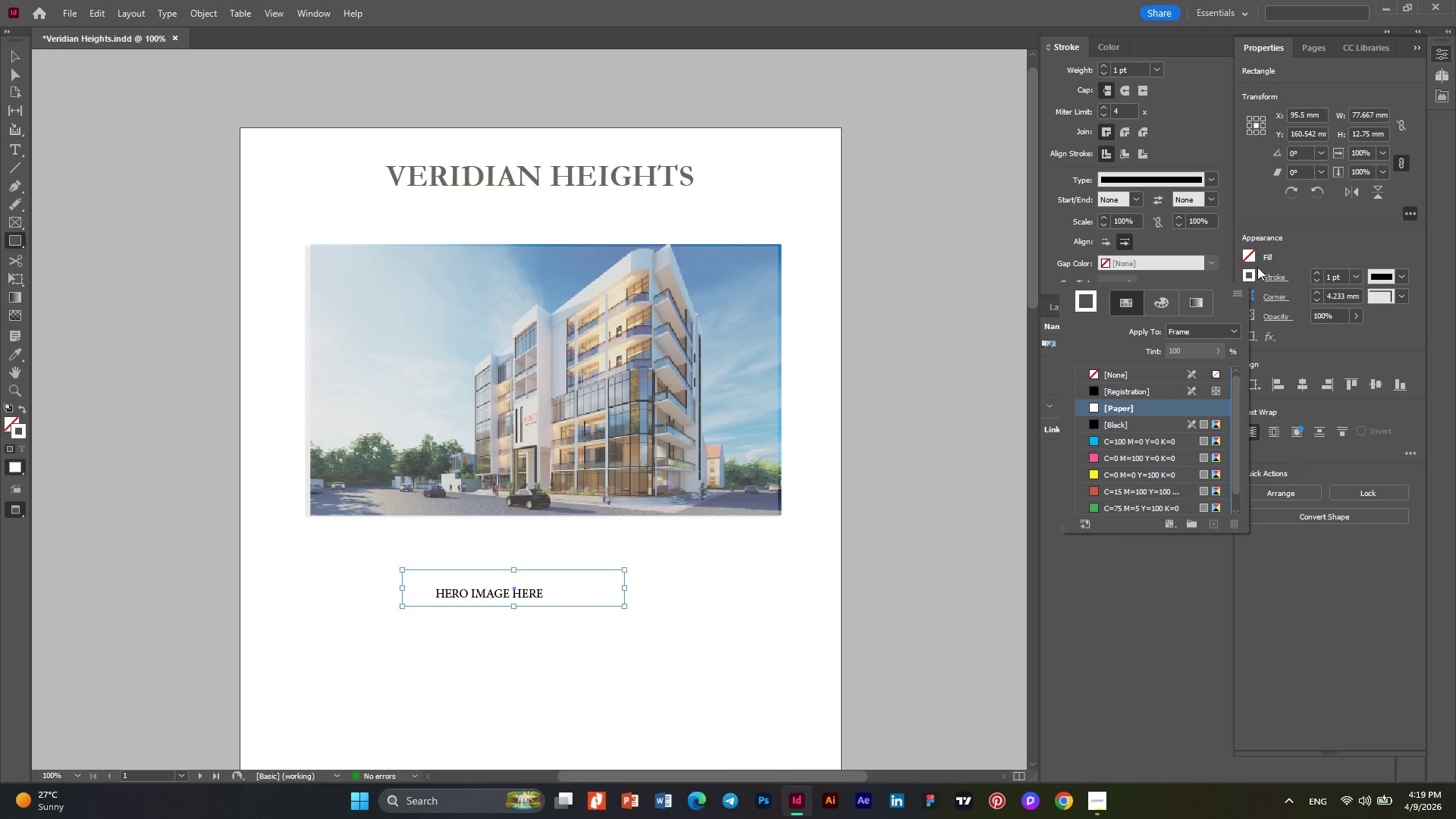 
left_click([1248, 254])
 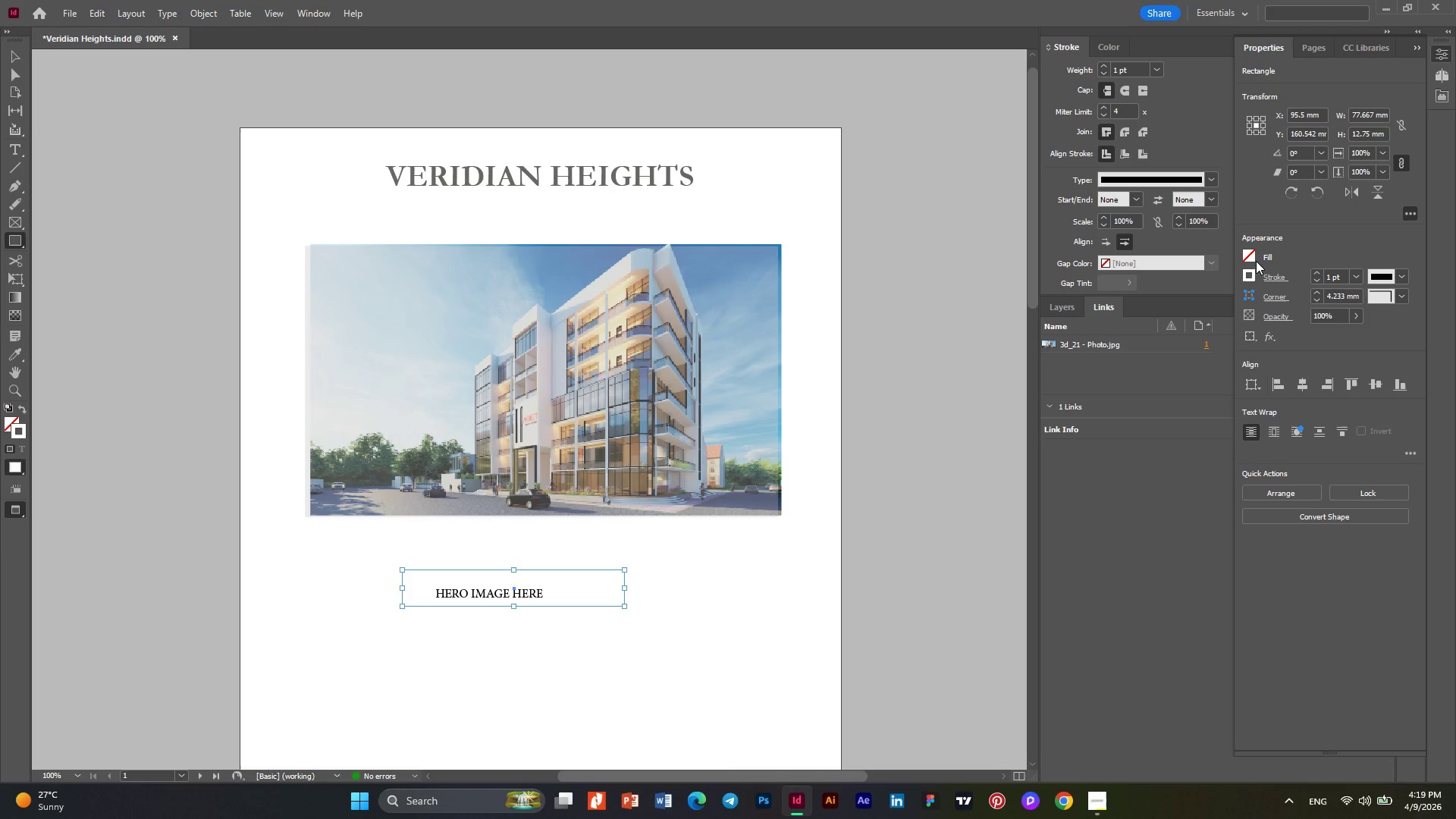 
left_click([1250, 254])
 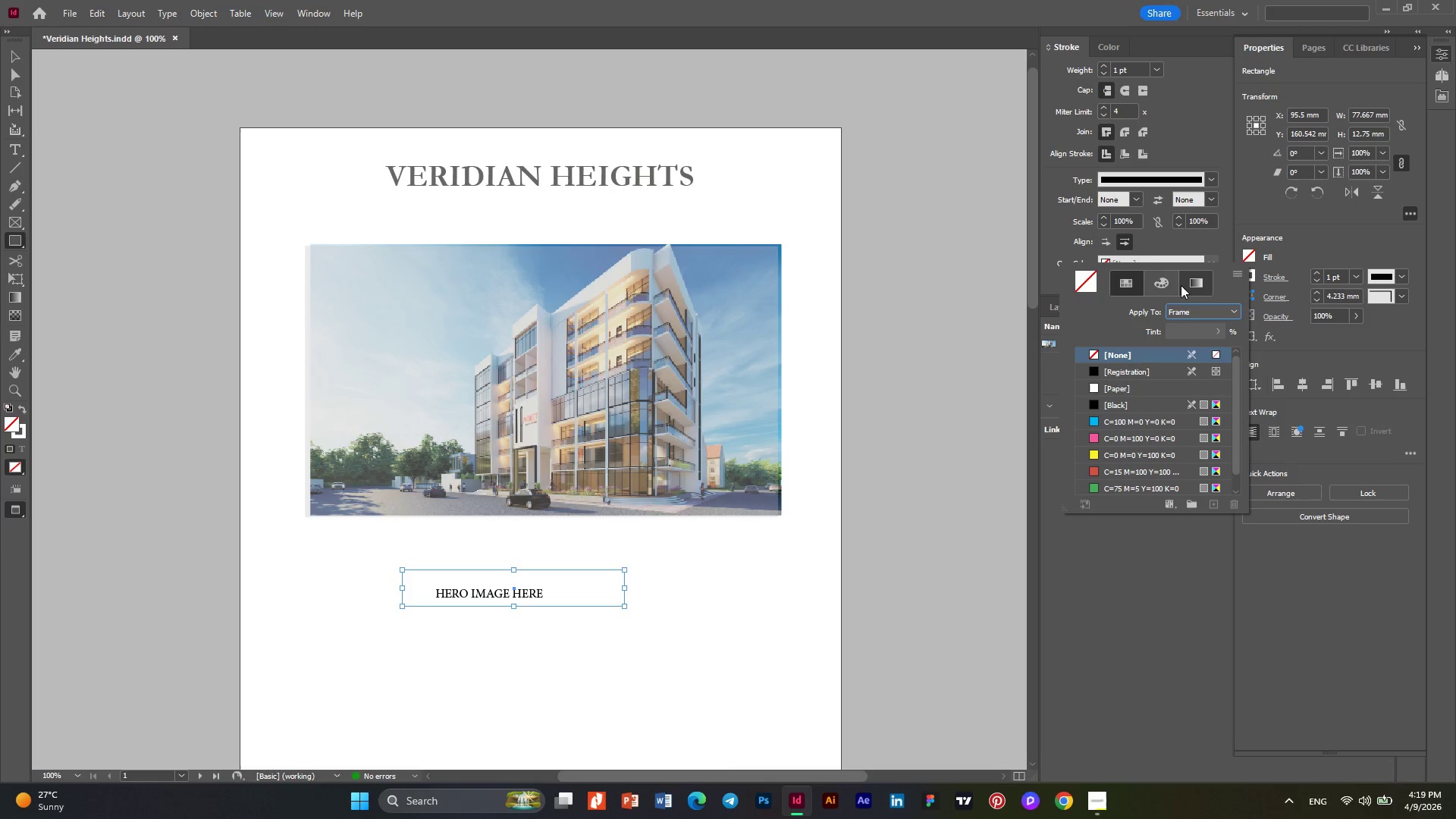 
left_click([1163, 287])
 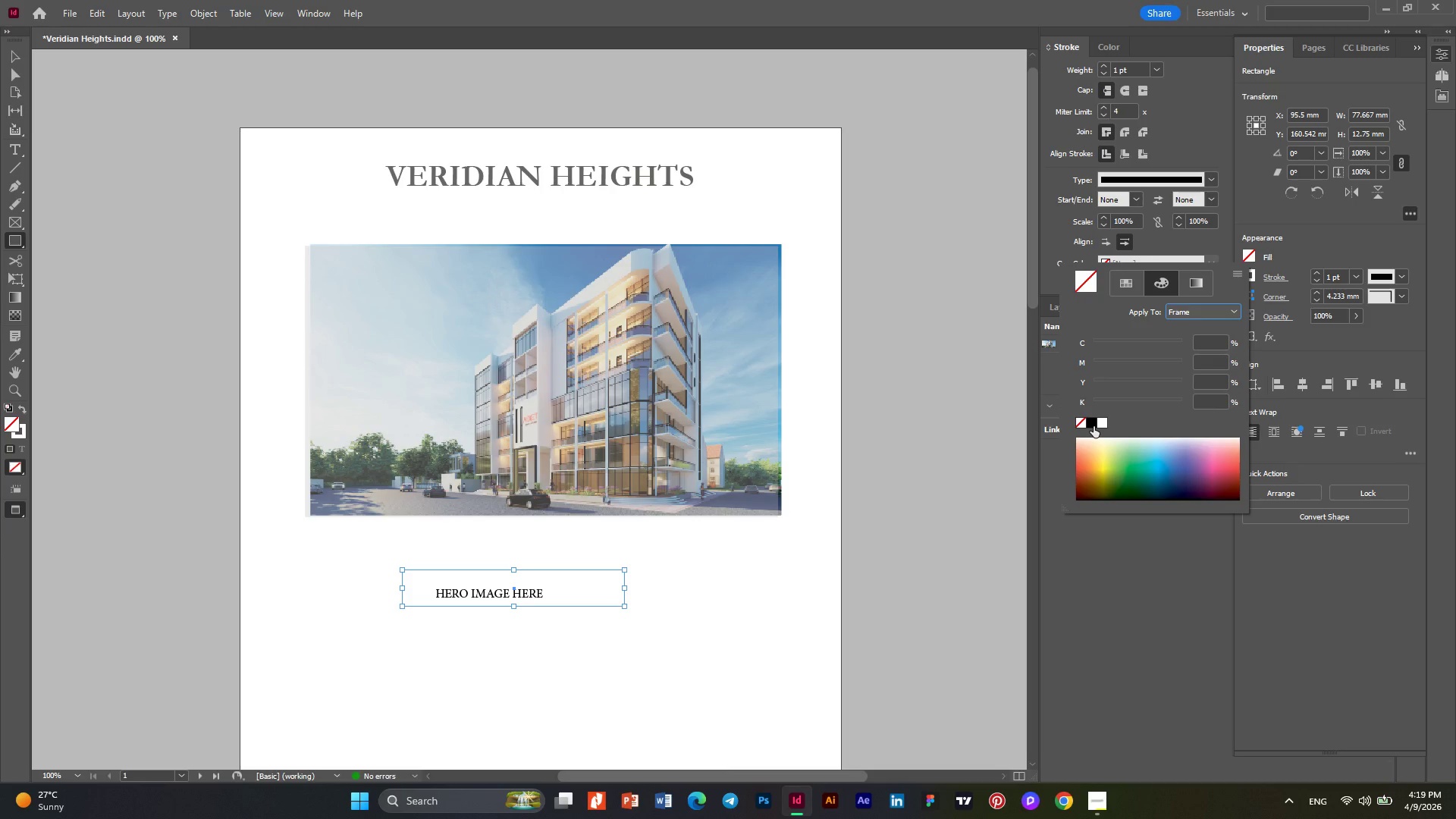 
left_click([1094, 426])
 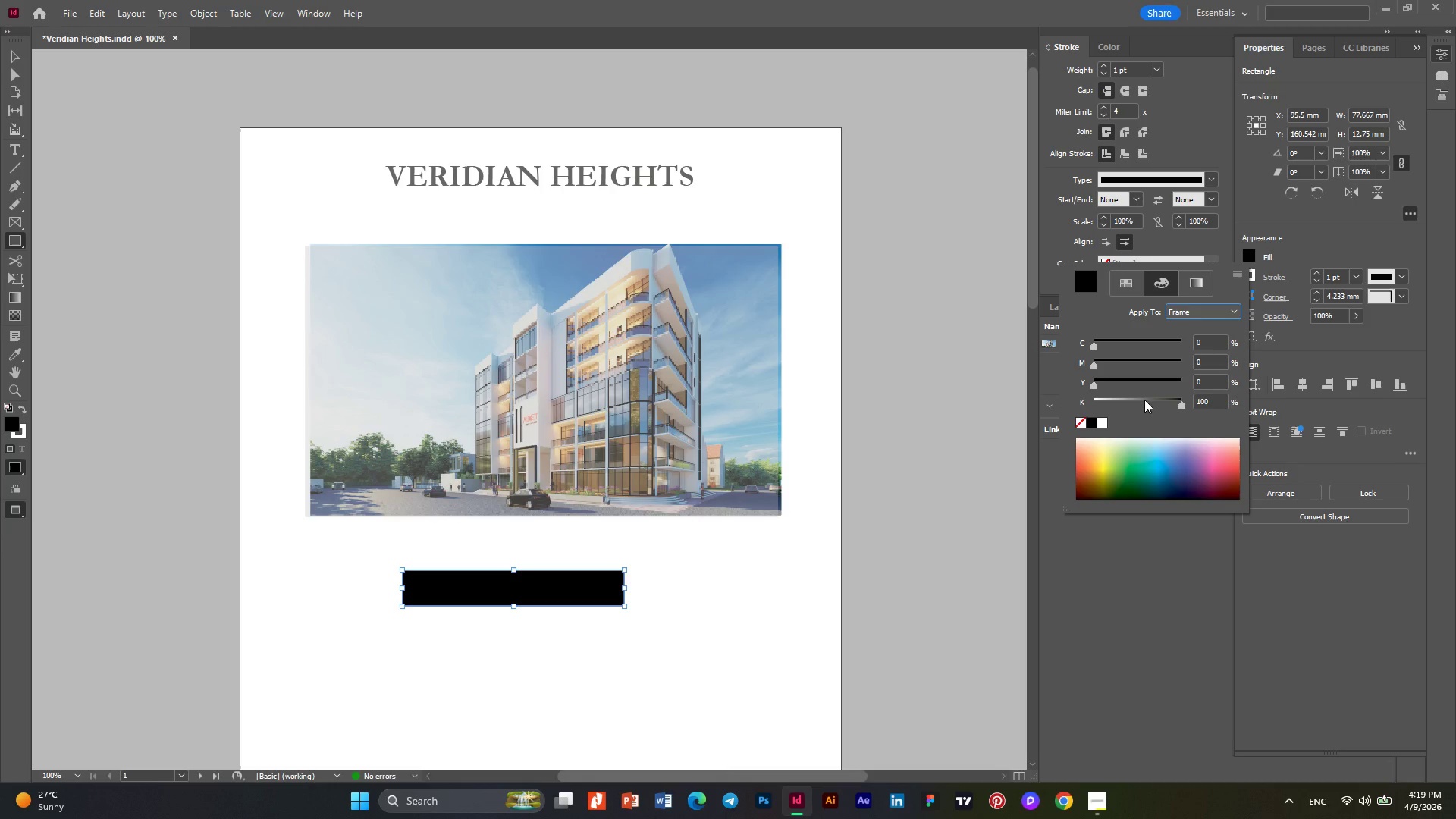 
left_click([1144, 400])
 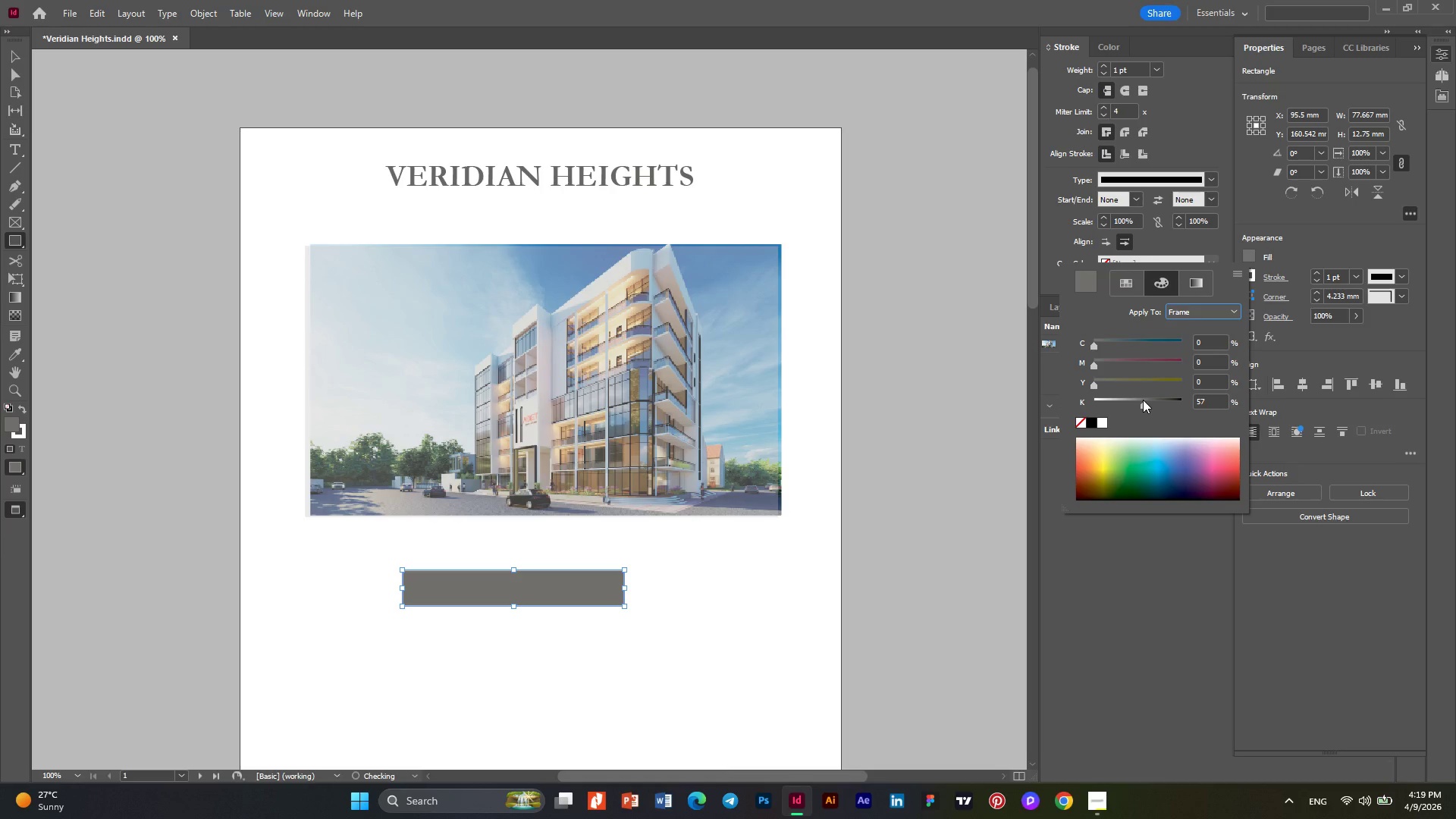 
left_click([1143, 400])
 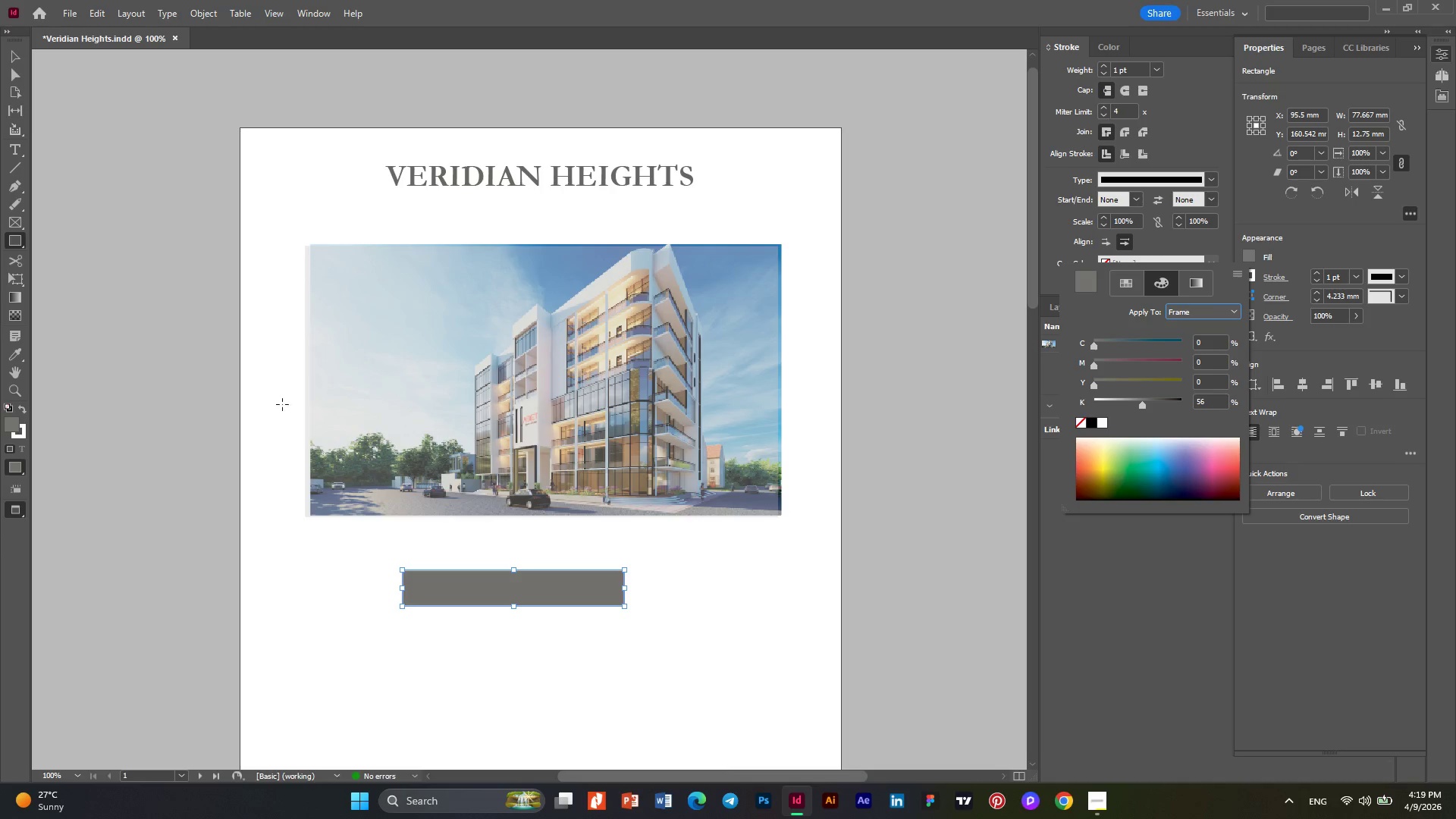 
left_click([17, 61])
 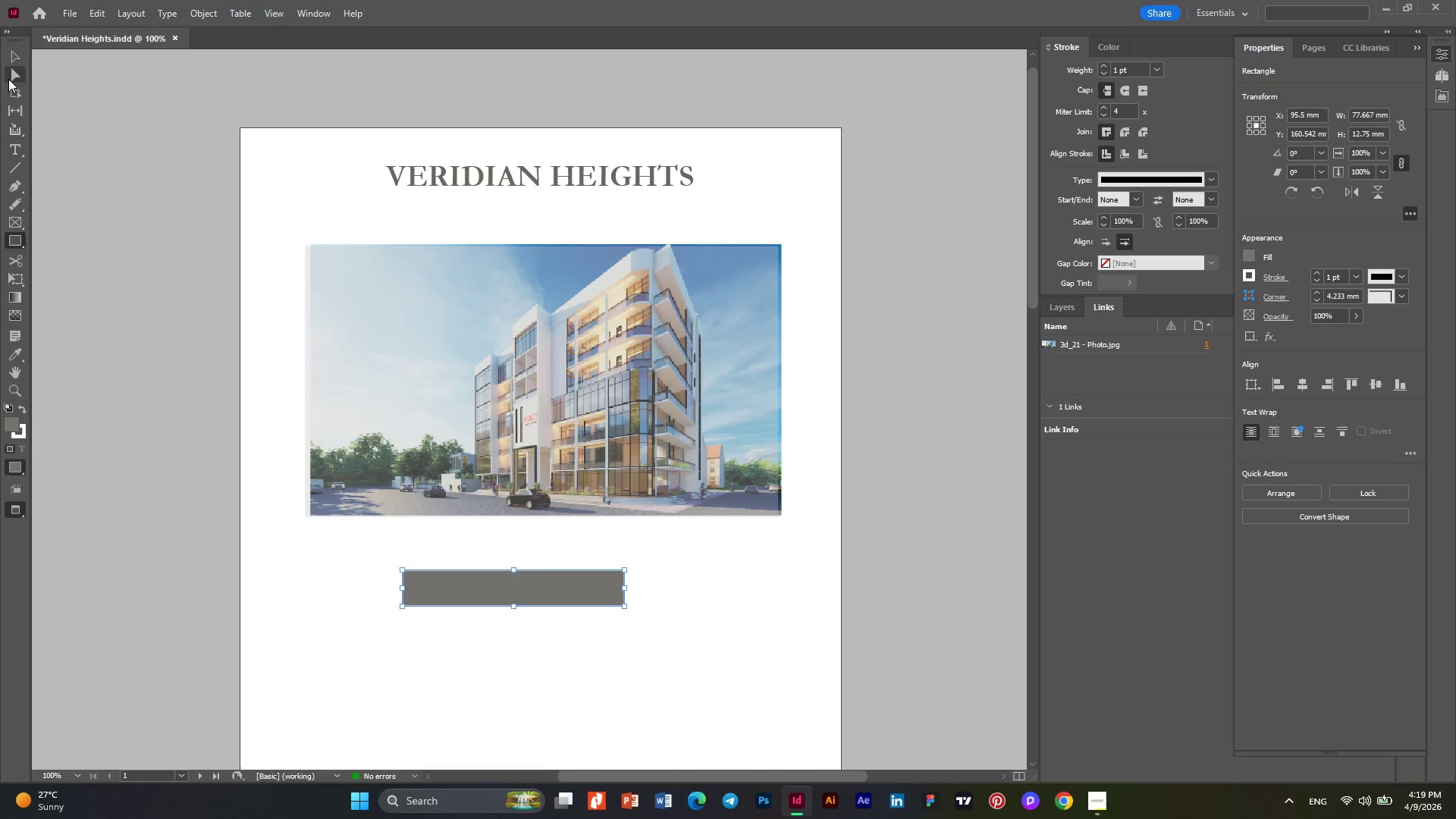 
left_click([15, 58])
 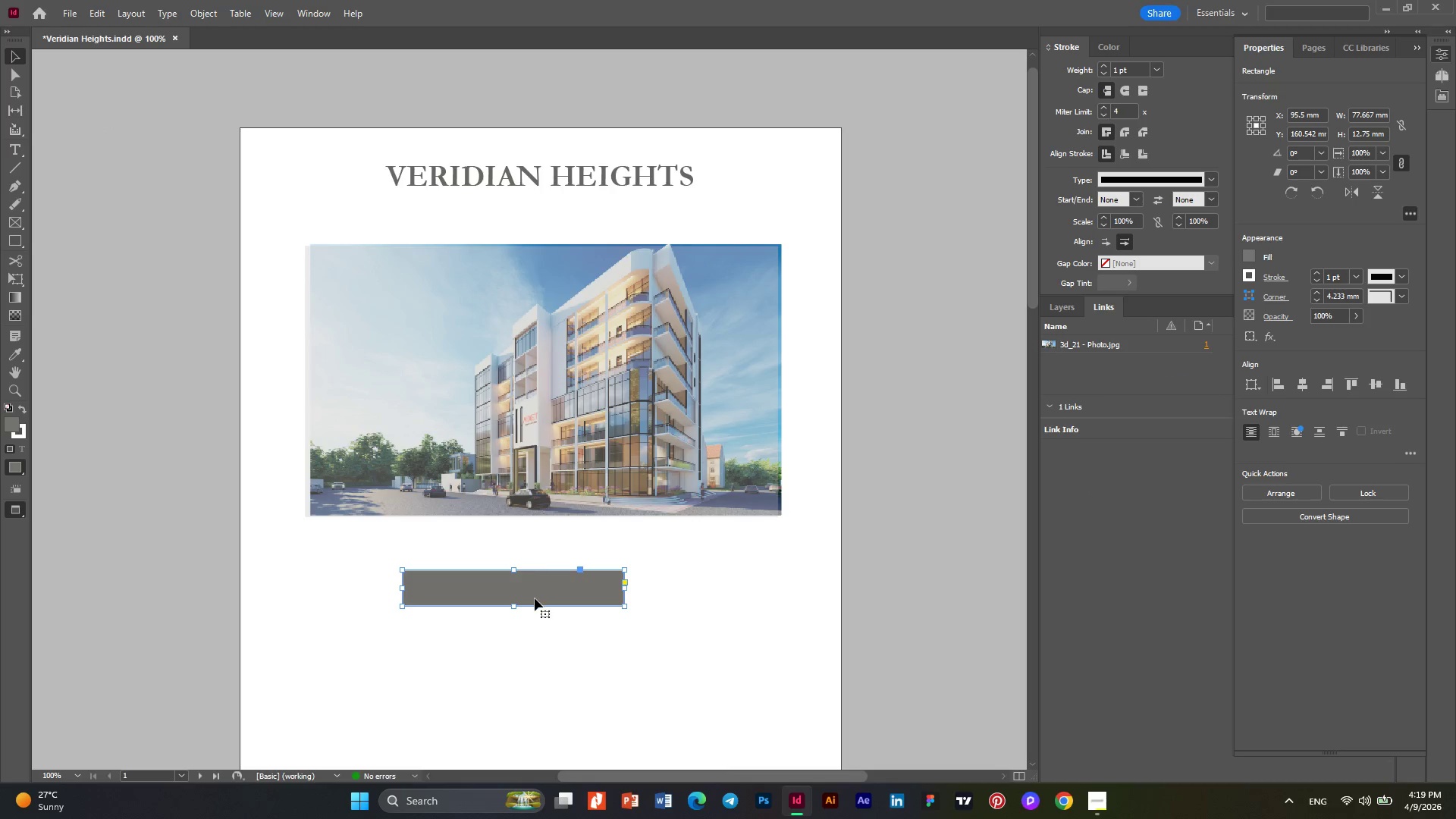 
left_click_drag(start_coordinate=[535, 598], to_coordinate=[535, 617])
 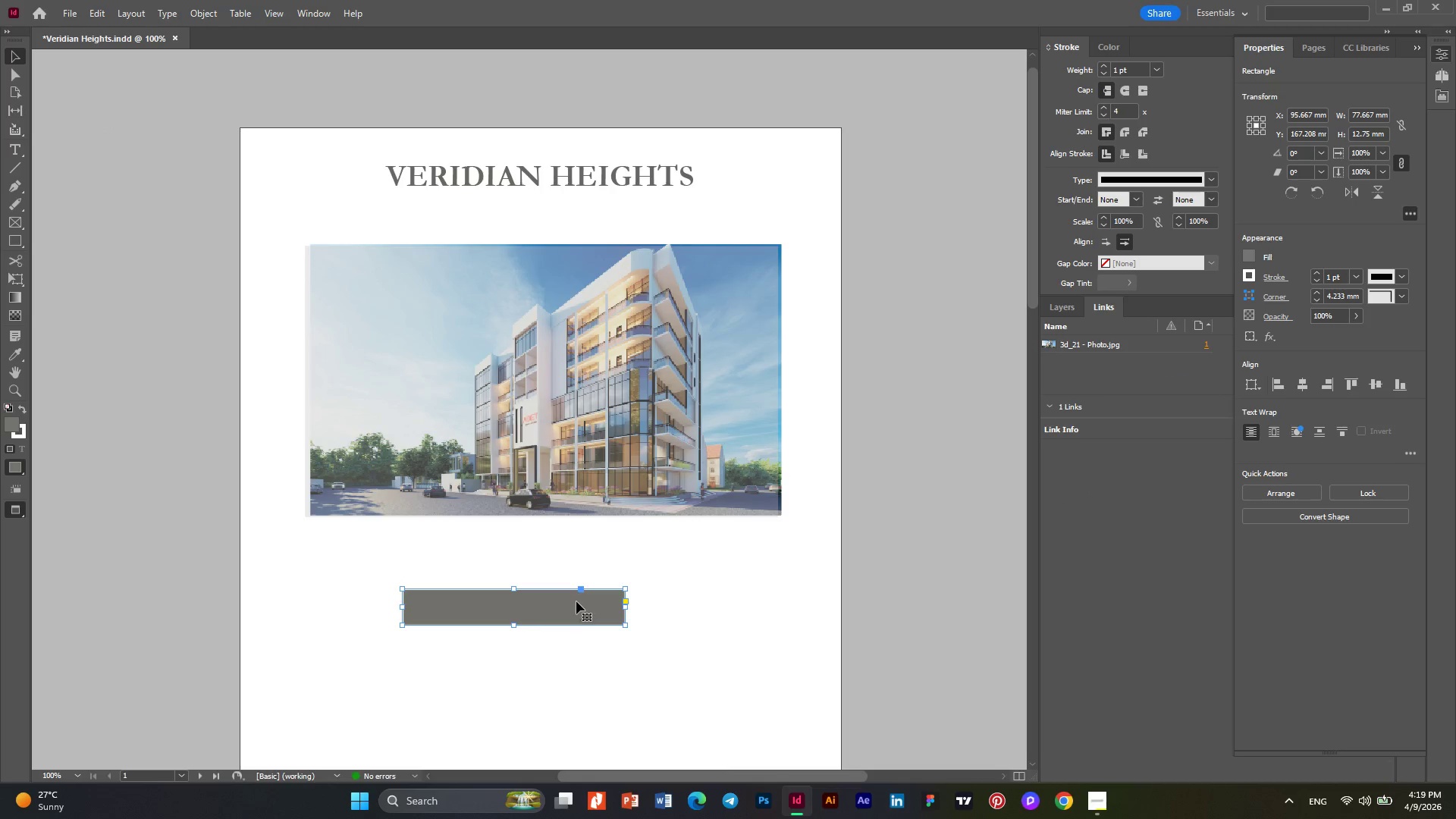 
left_click_drag(start_coordinate=[581, 584], to_coordinate=[684, 573])
 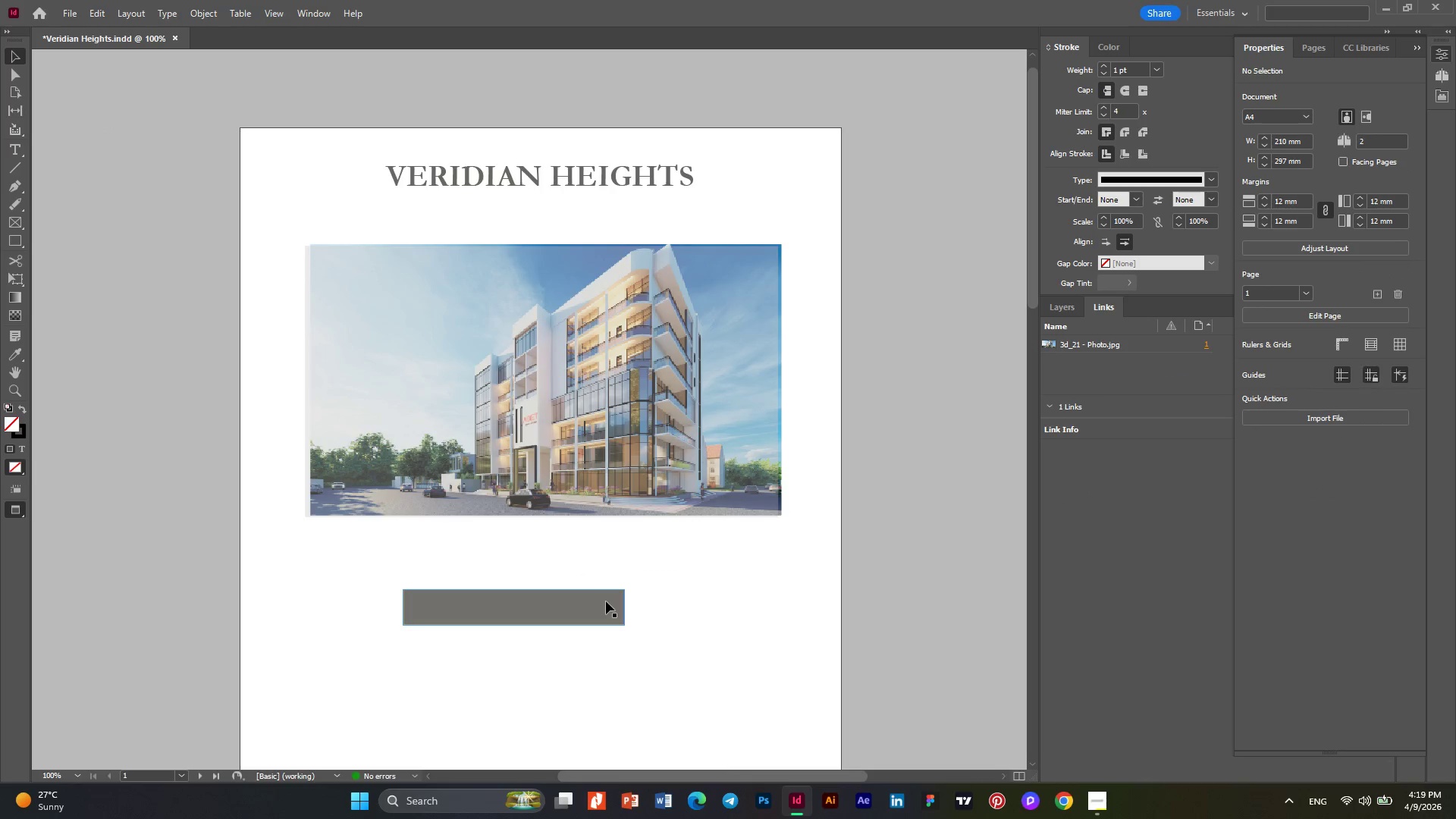 
left_click_drag(start_coordinate=[606, 601], to_coordinate=[646, 678])
 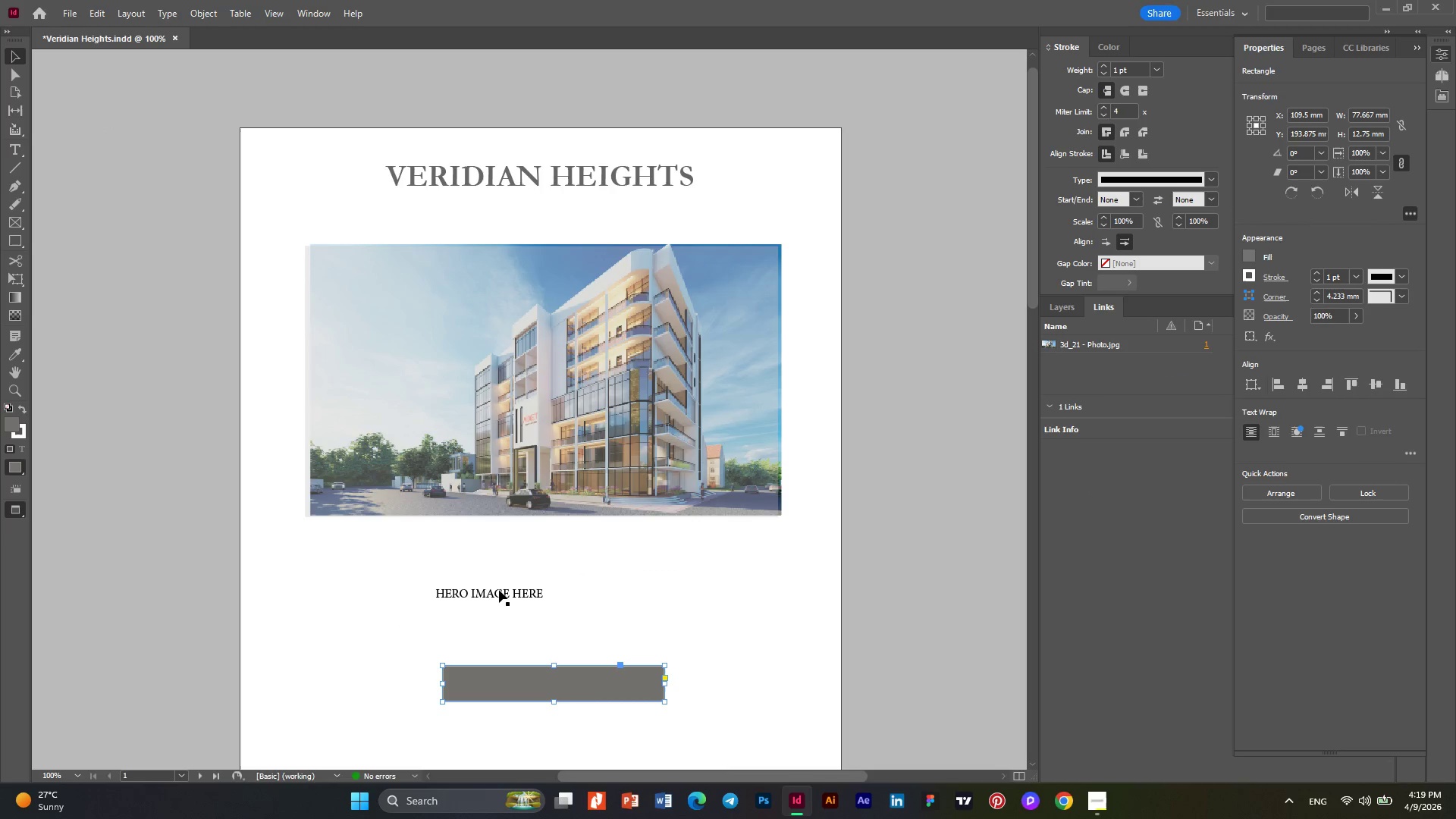 
left_click([499, 590])
 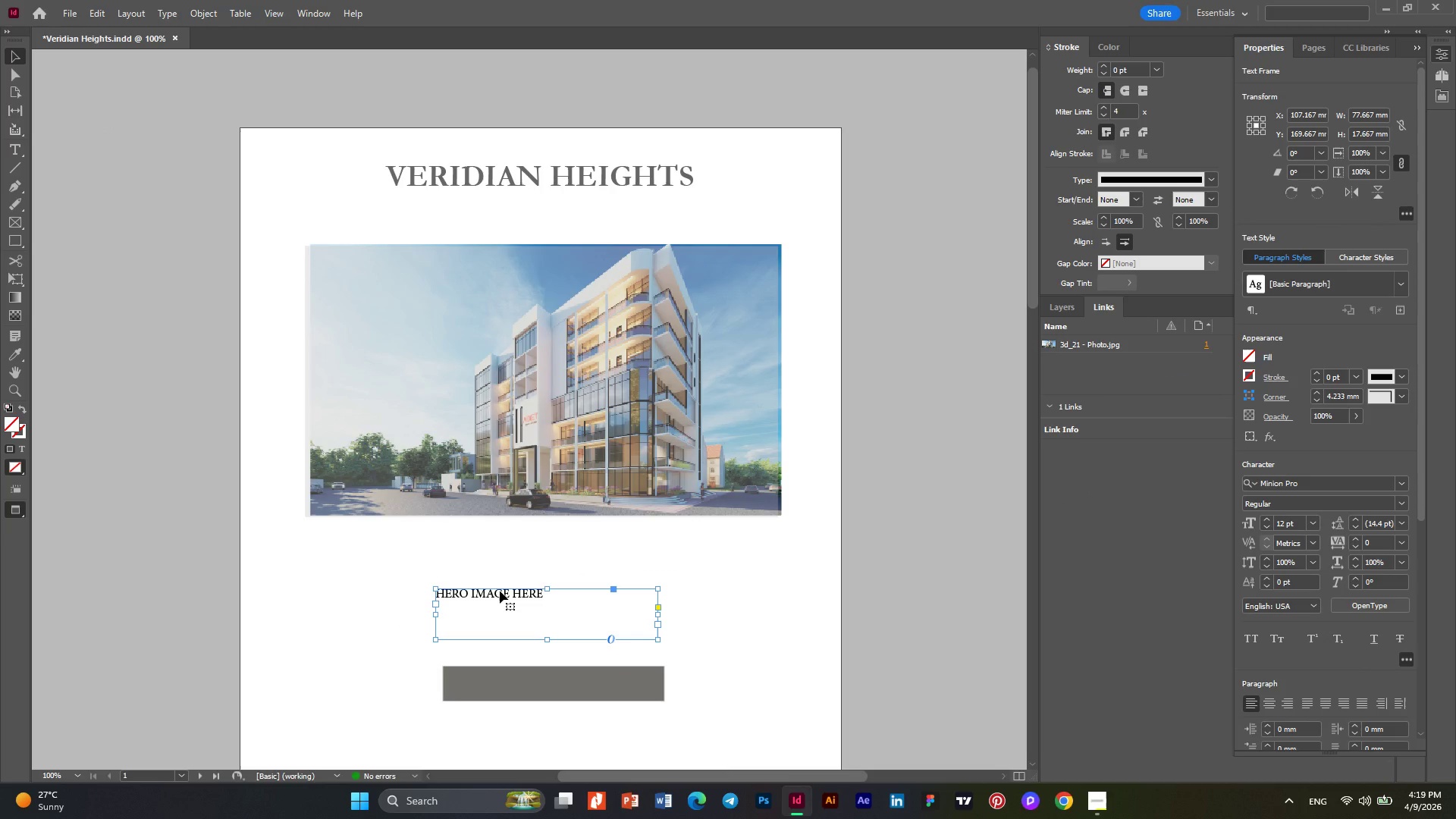 
right_click([500, 591])
 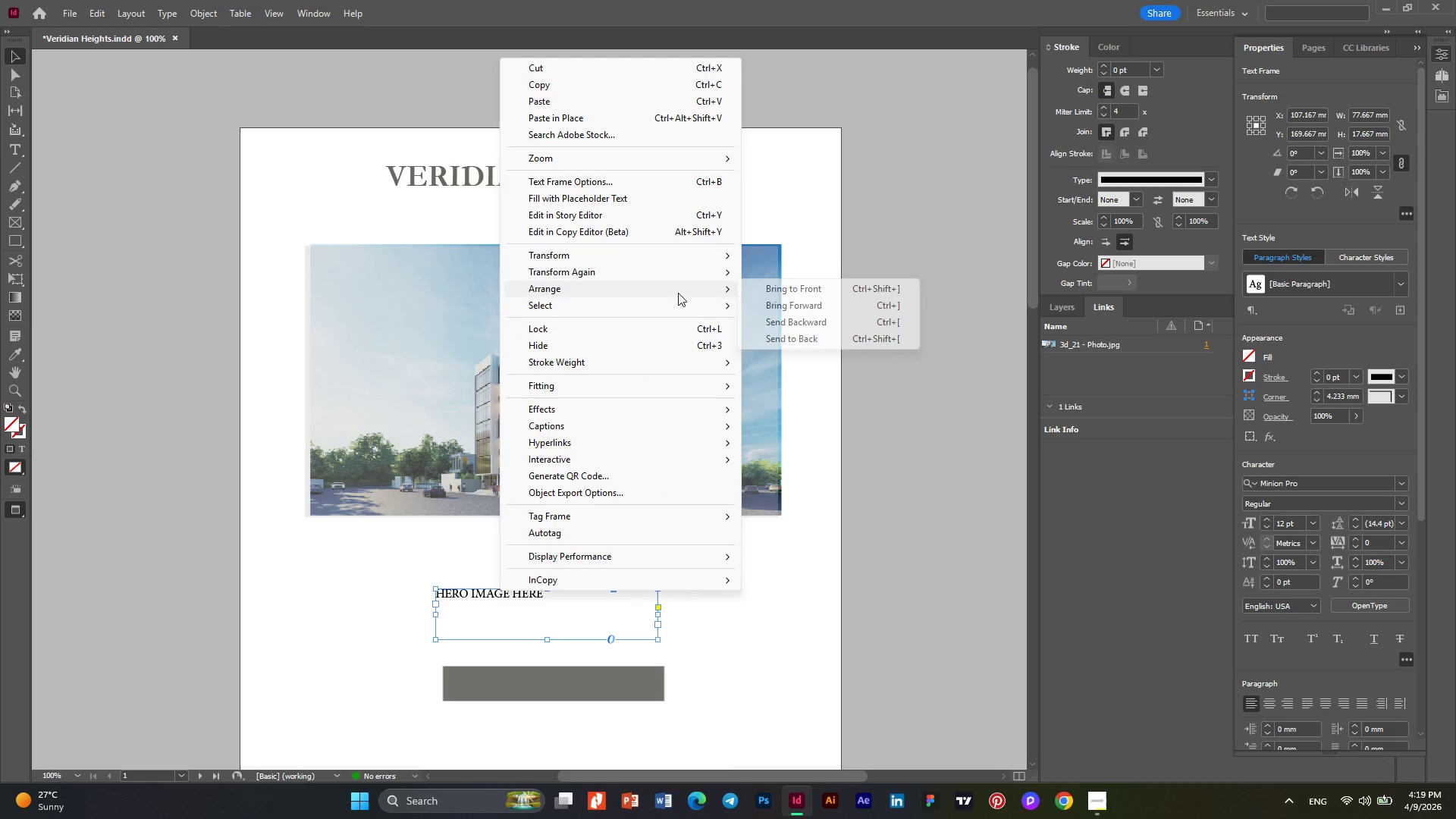 
left_click([777, 292])
 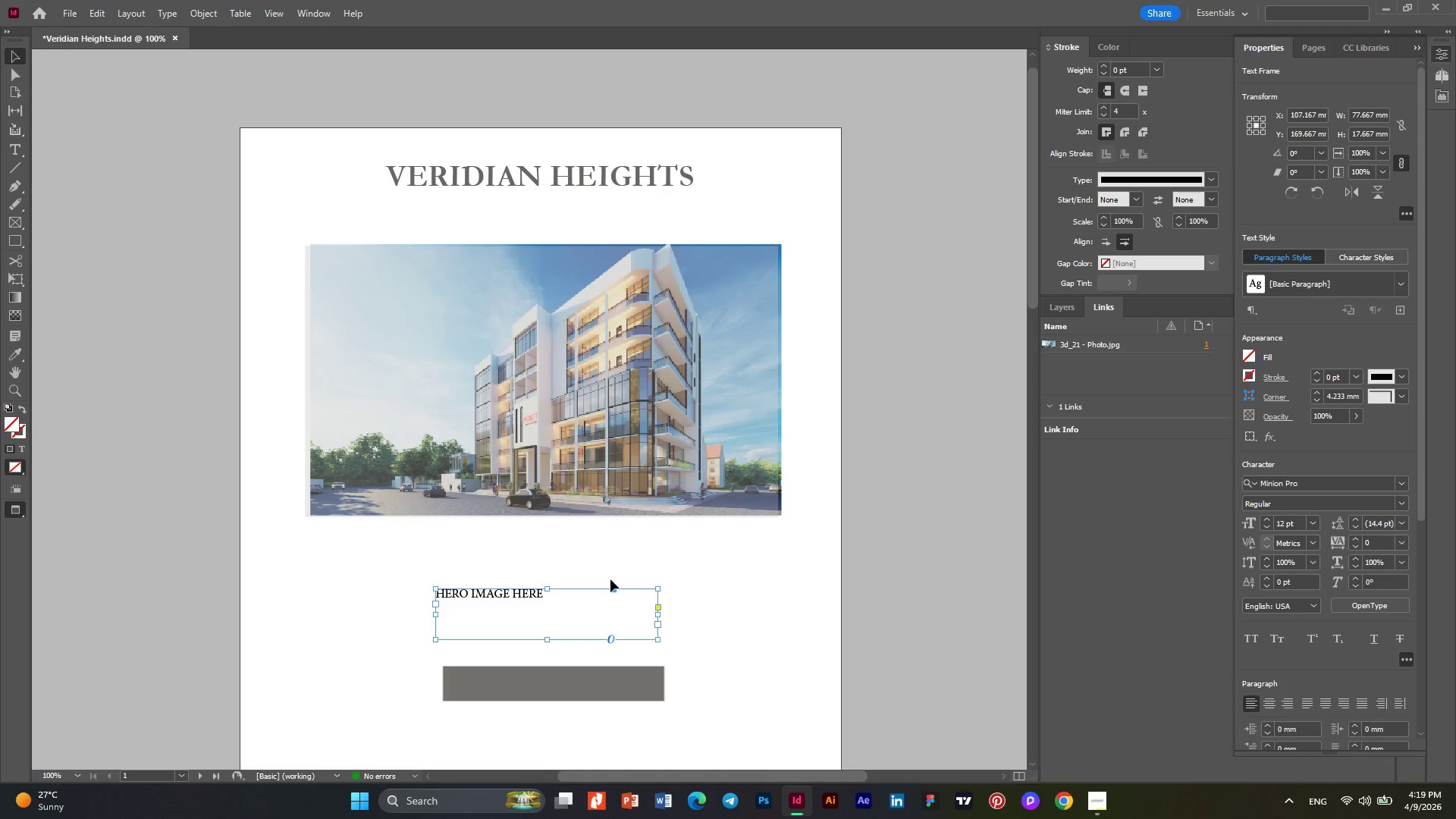 
double_click([565, 607])
 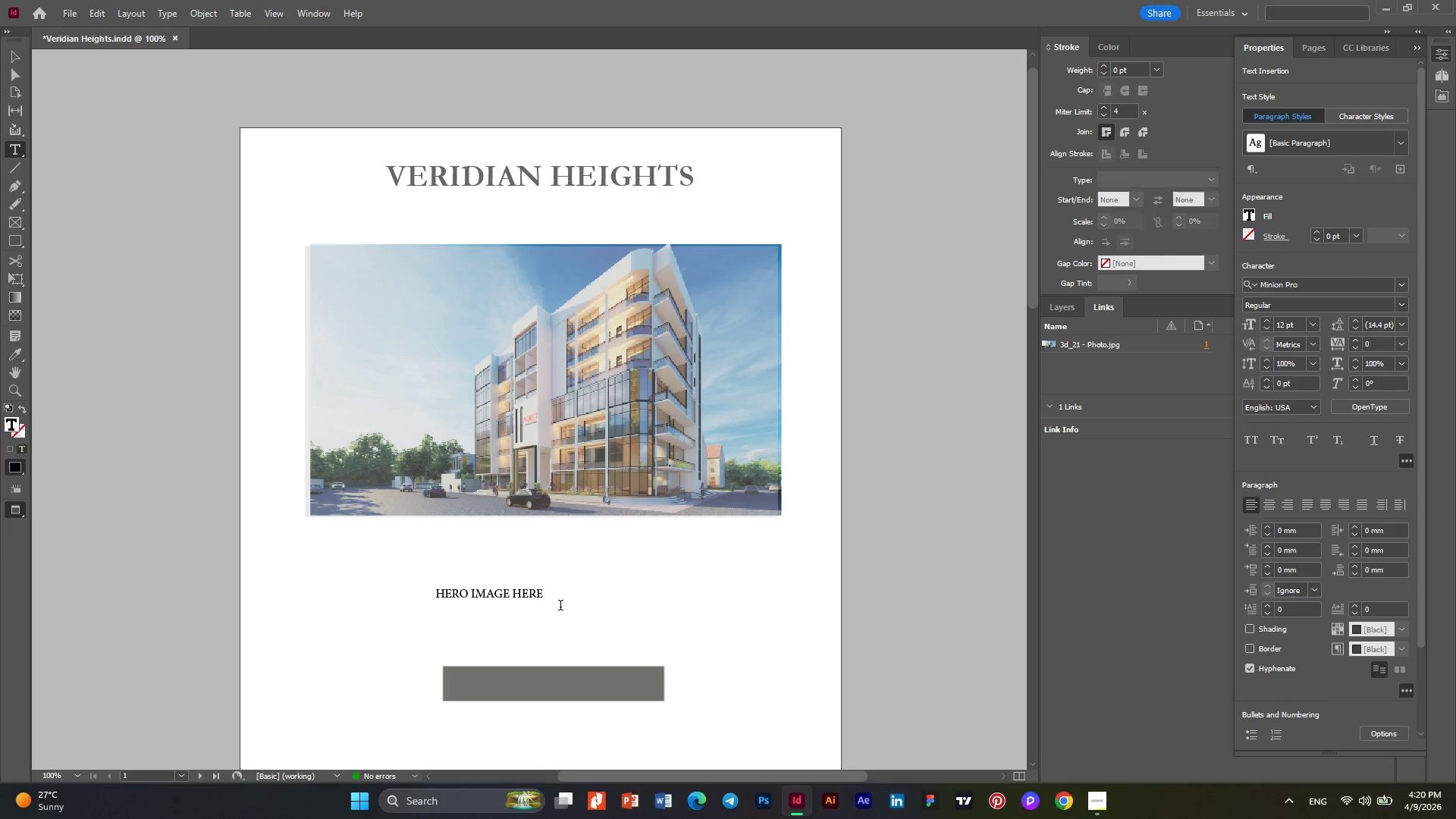 
left_click_drag(start_coordinate=[560, 607], to_coordinate=[418, 601])
 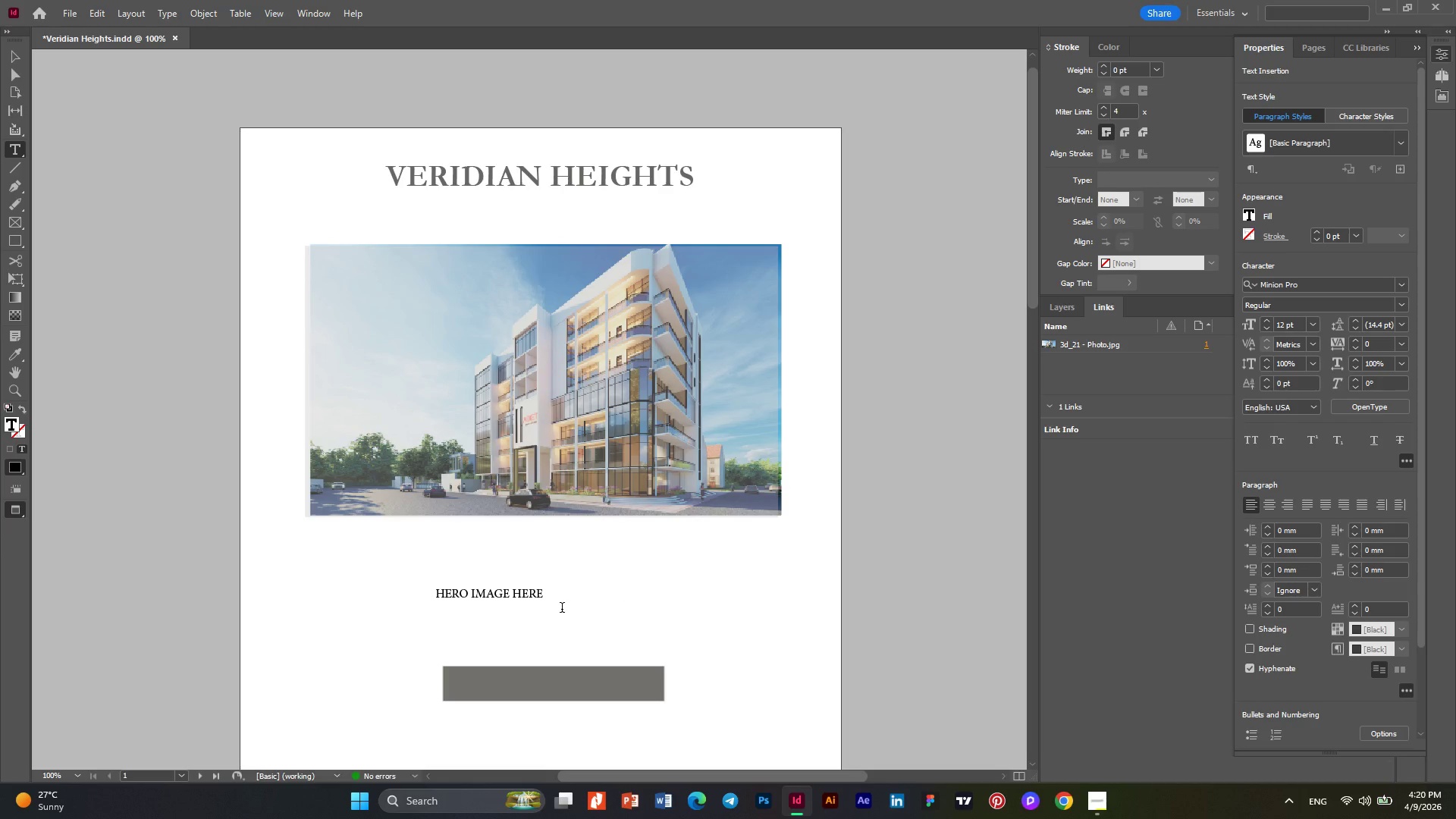 
key(Control+A)
 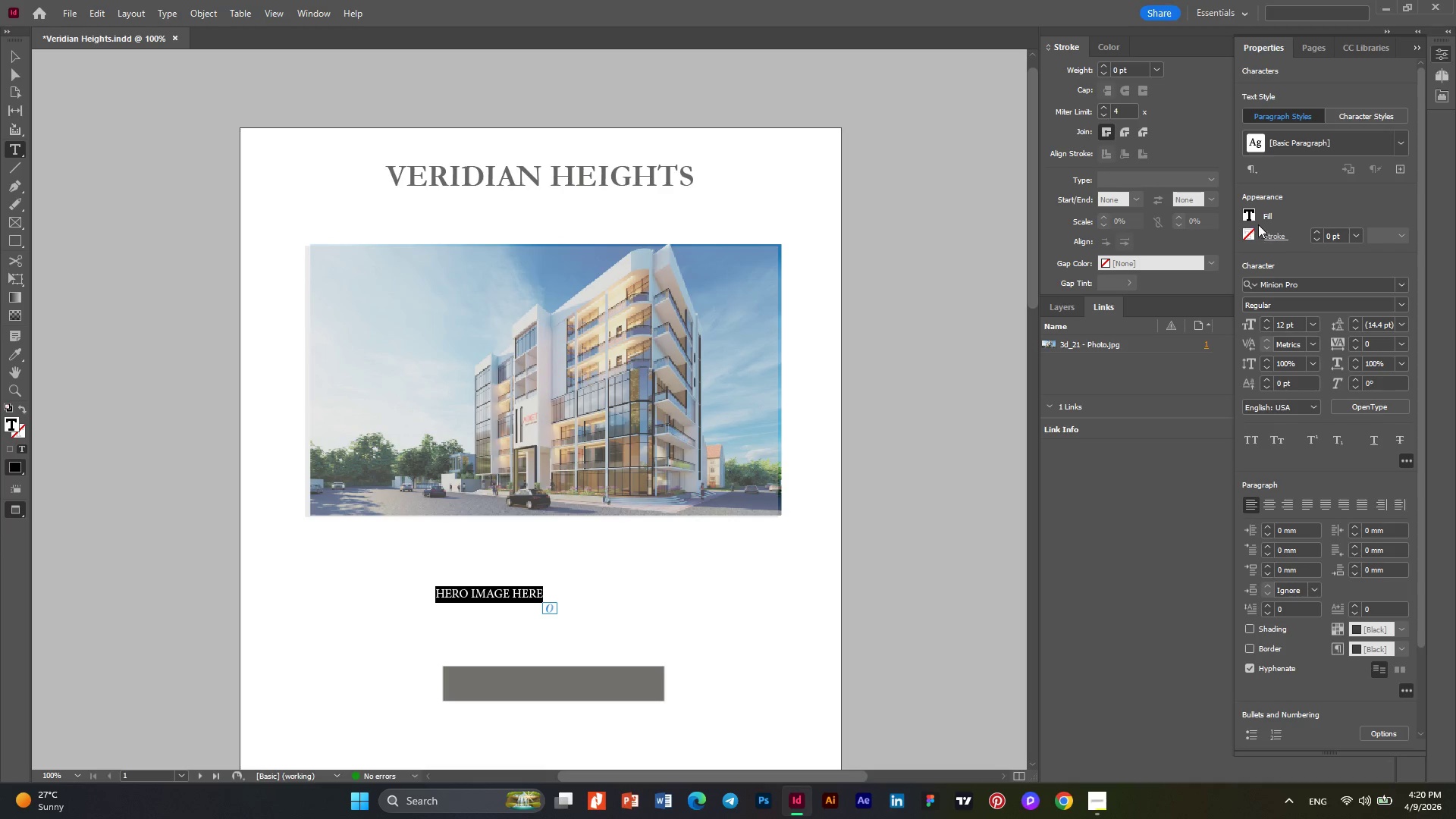 
left_click([1249, 214])
 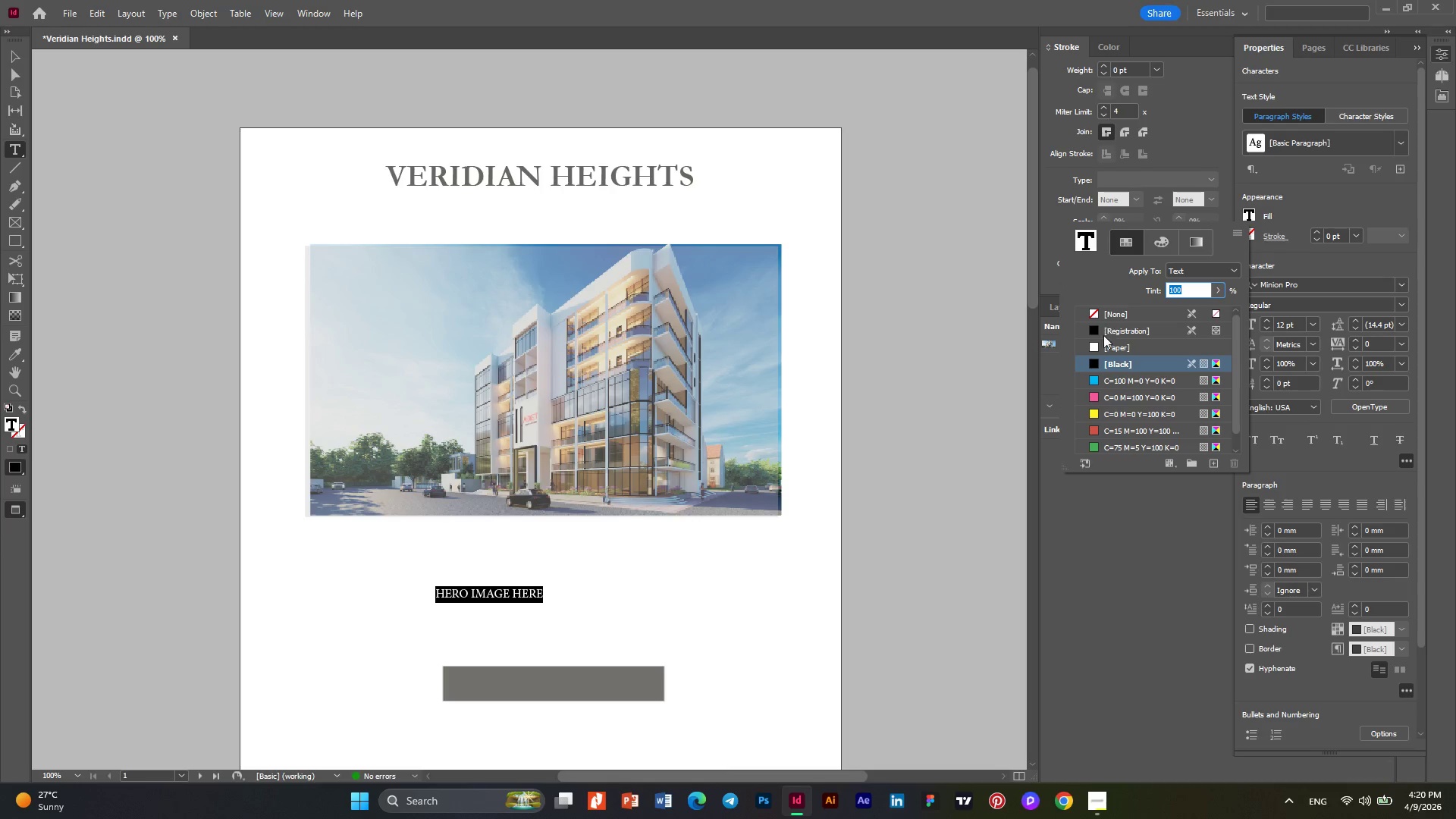 
left_click([1094, 344])
 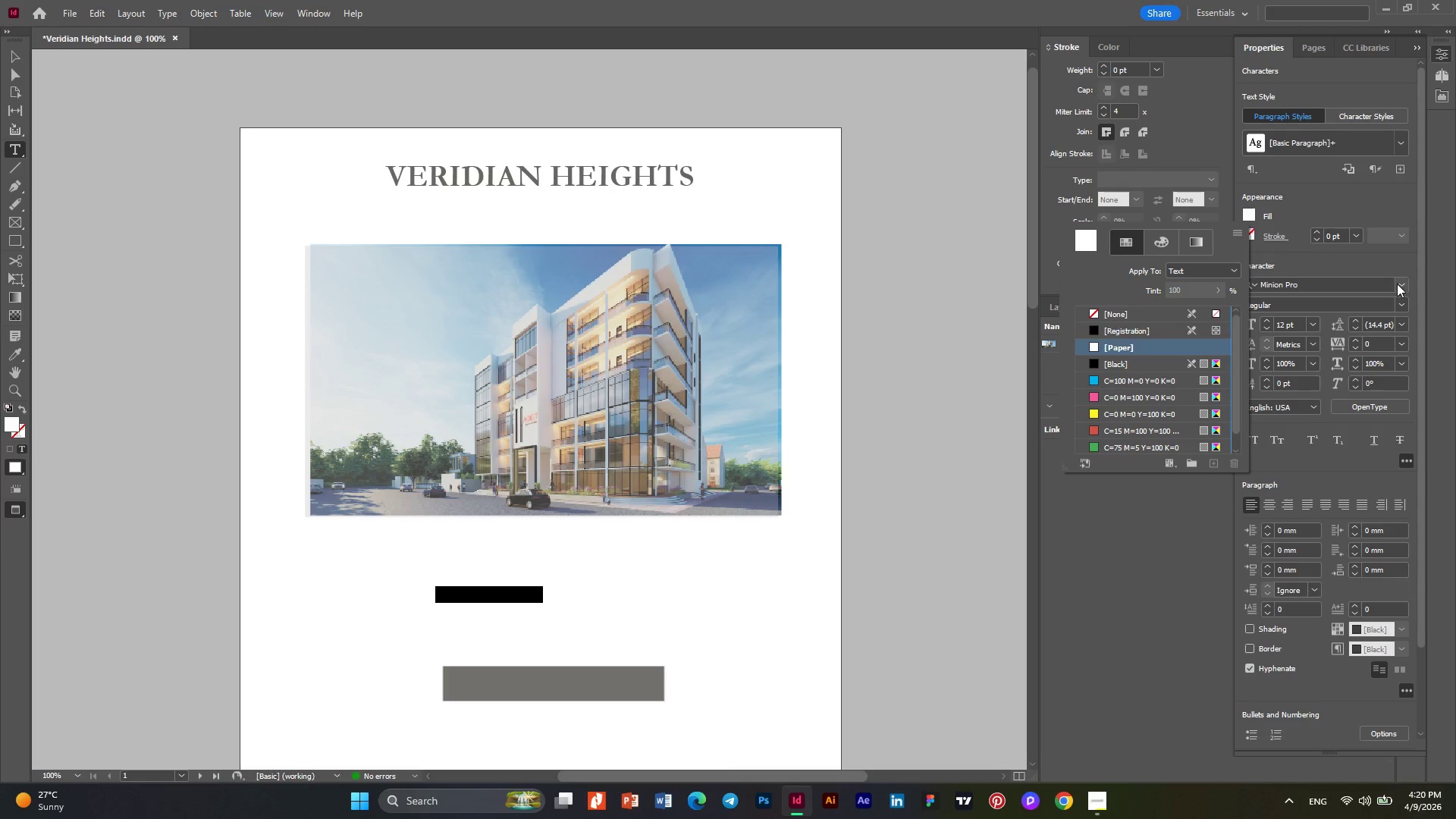 
left_click([1357, 284])
 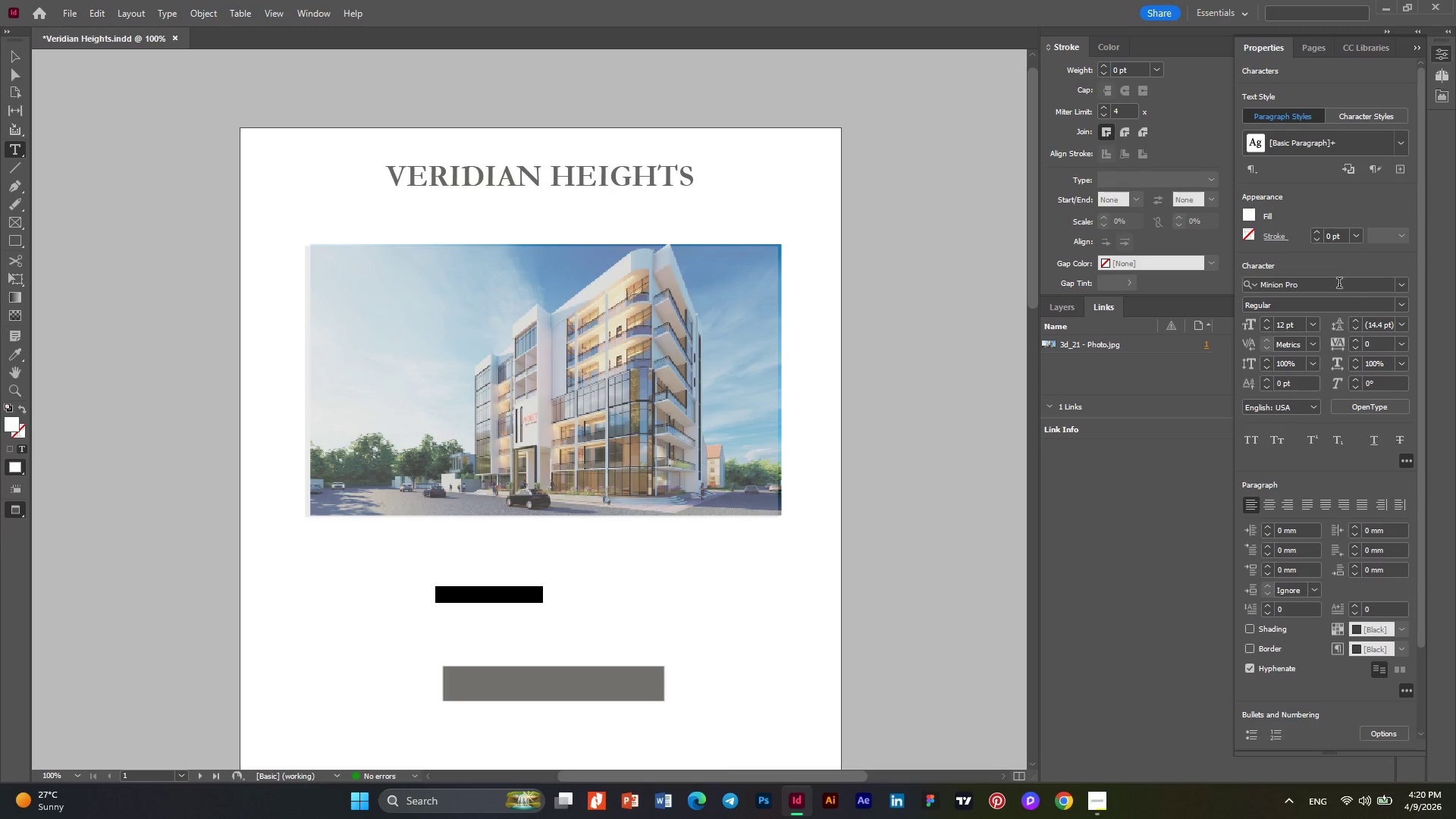 
left_click([1339, 284])
 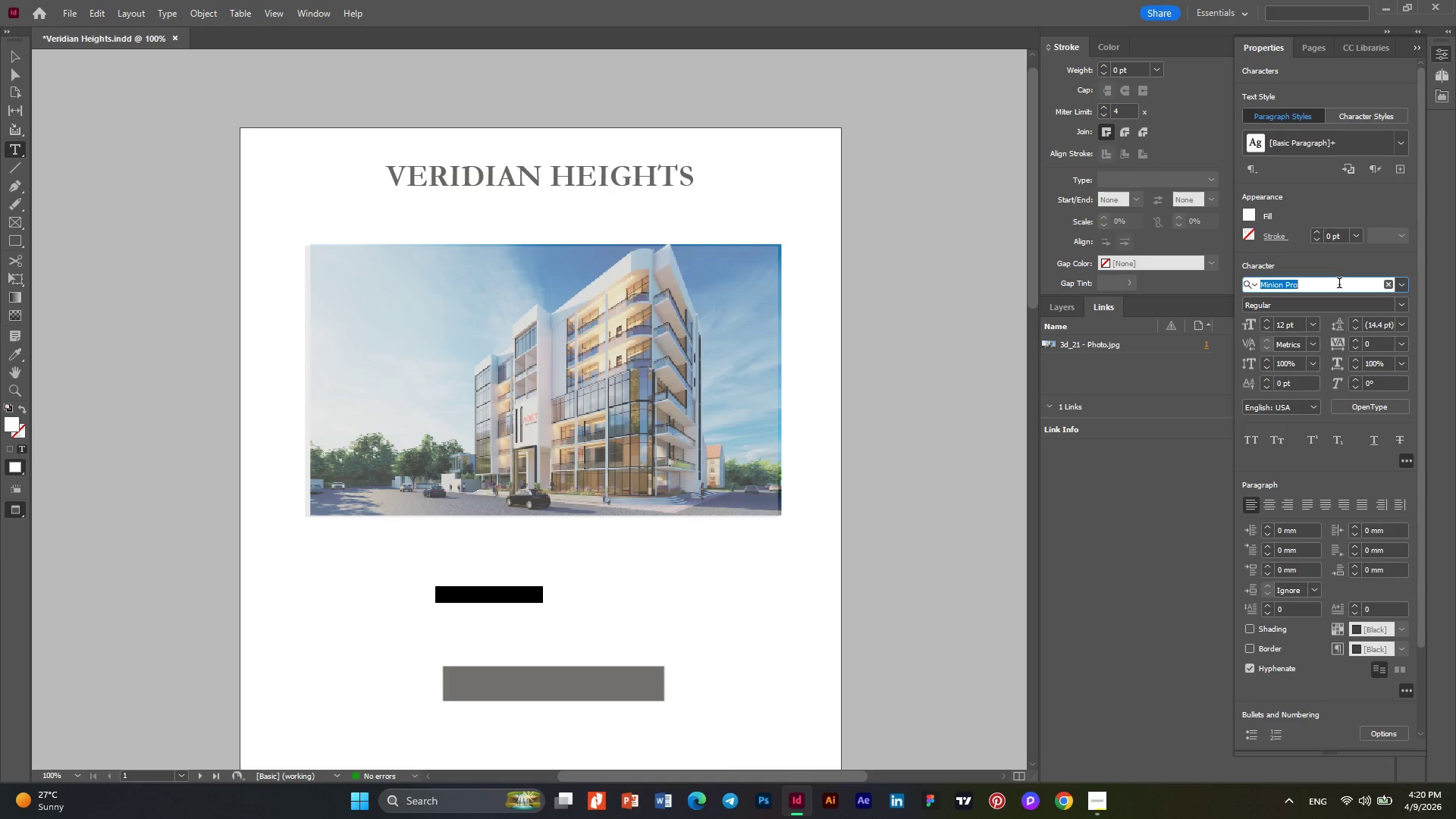 
type(HEV)
 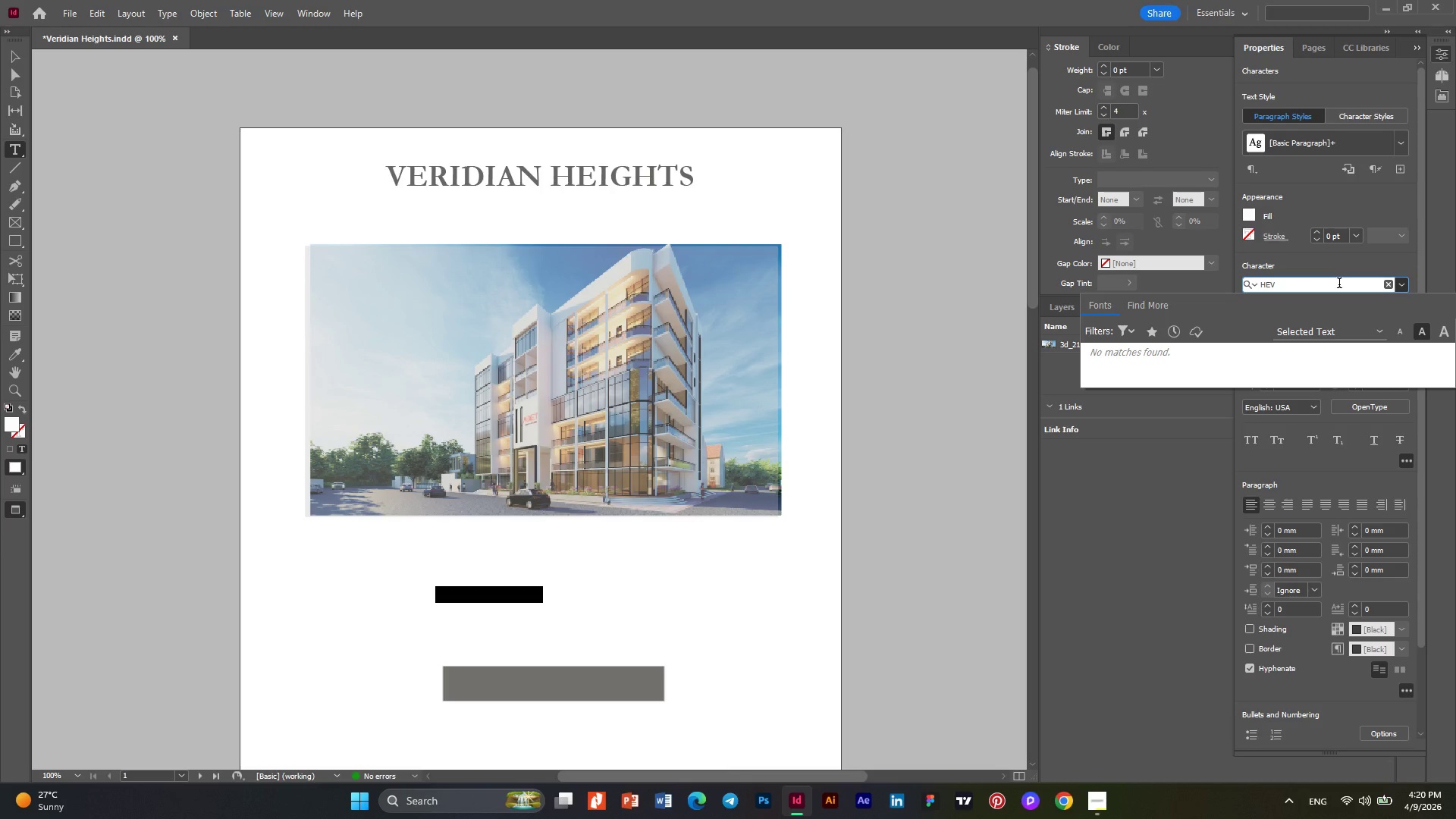 
key(Backspace)
 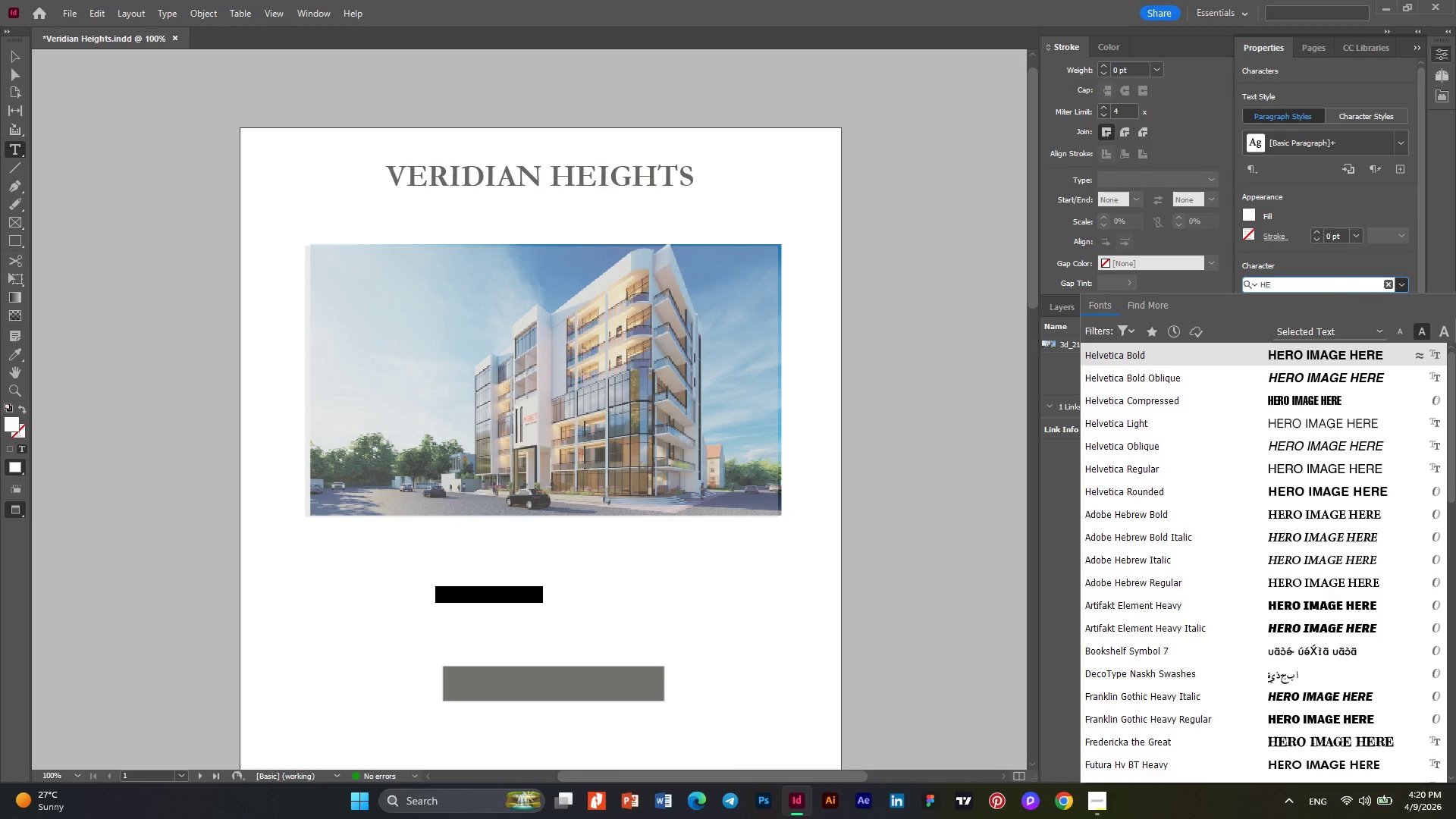 
key(L)
 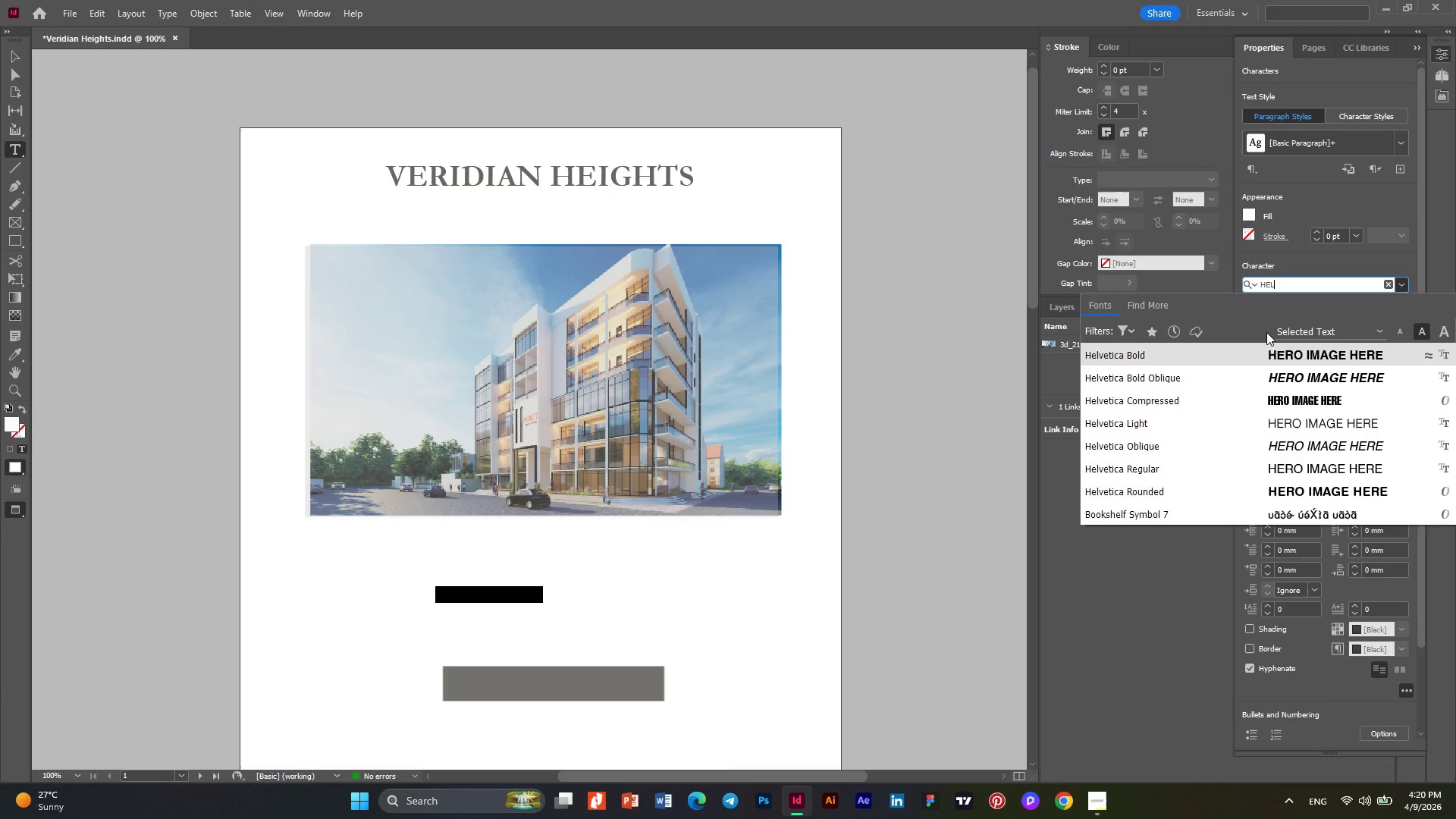 
wait(17.23)
 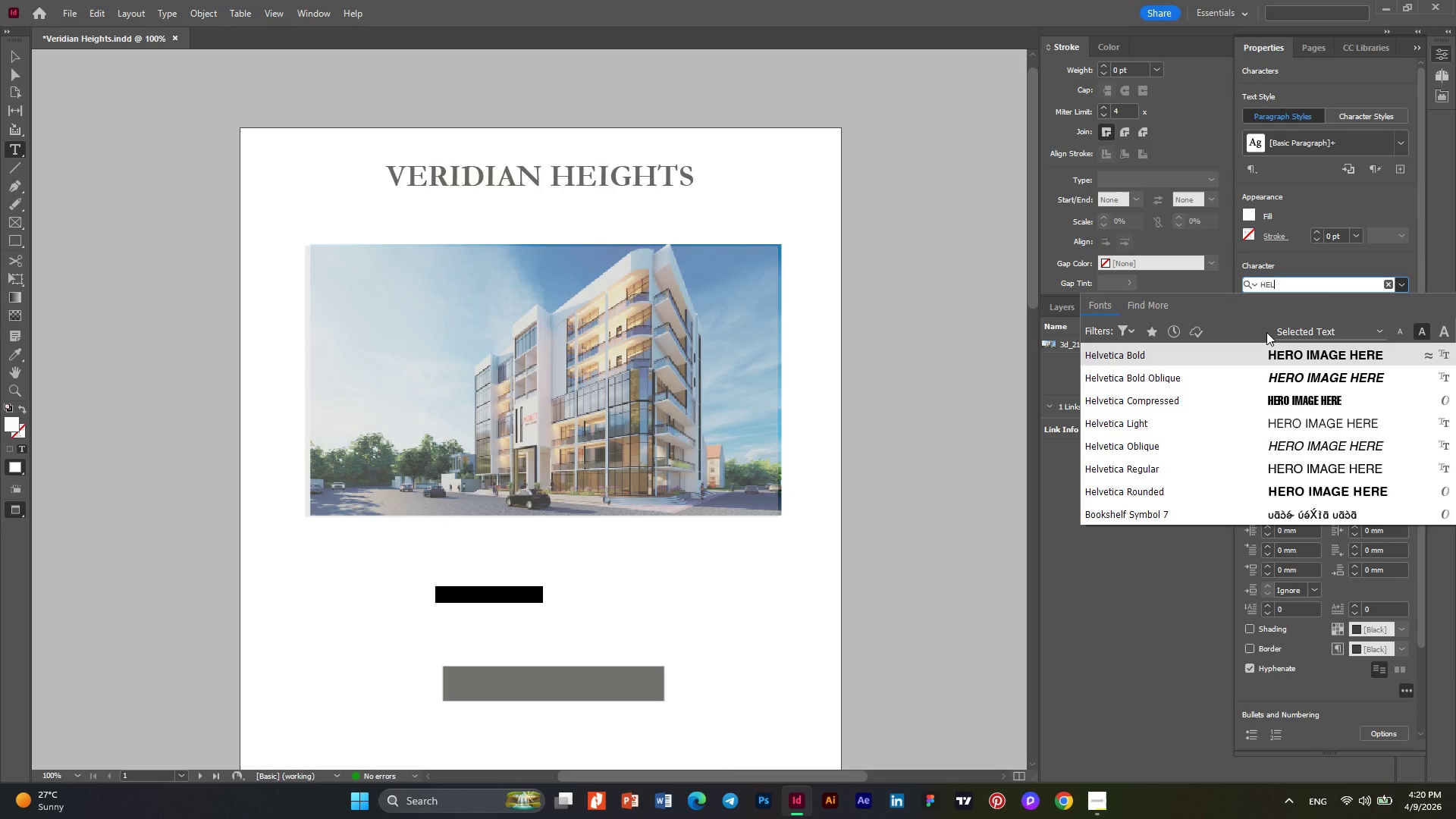 
left_click([1266, 473])
 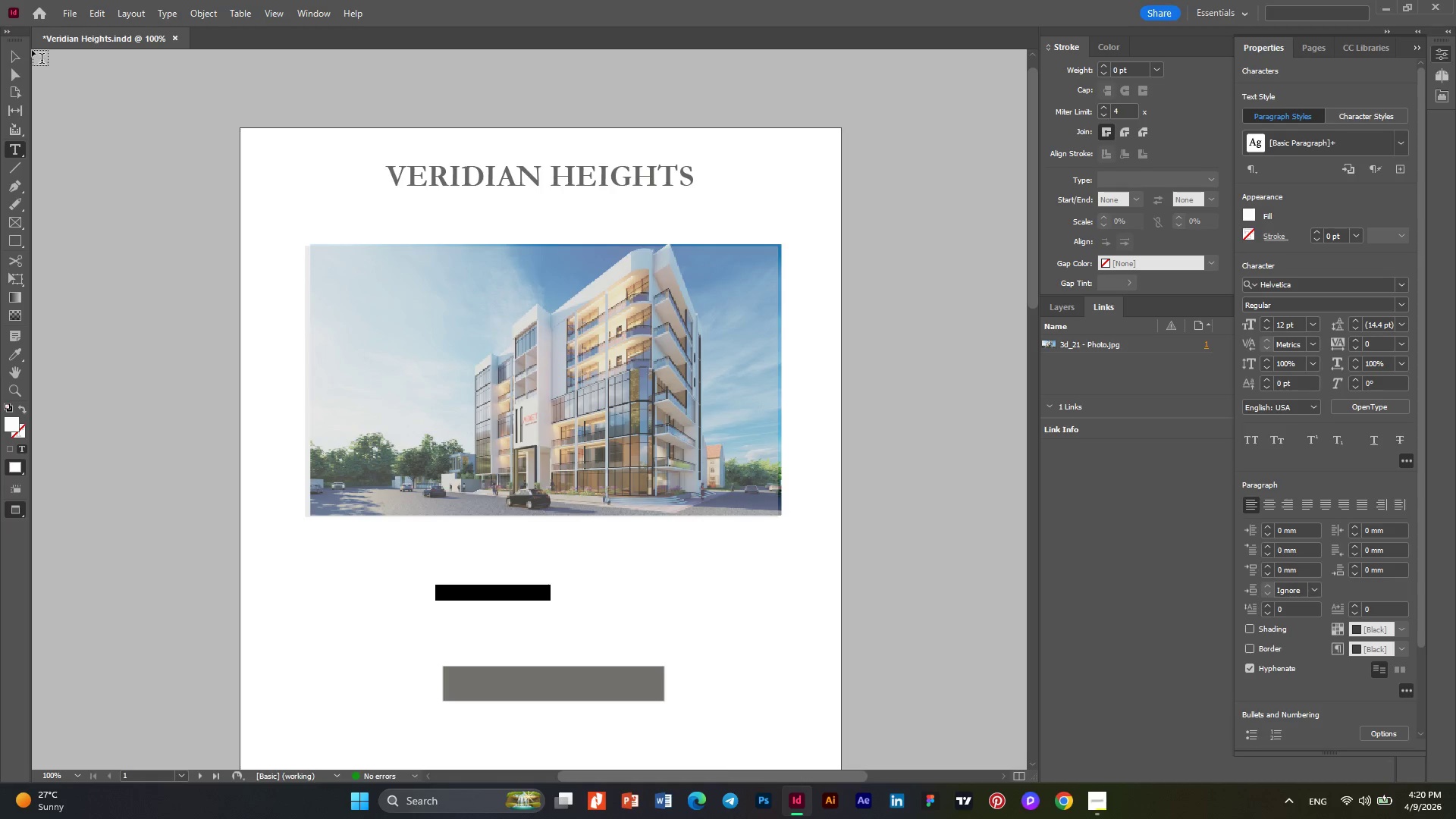 
left_click([26, 55])
 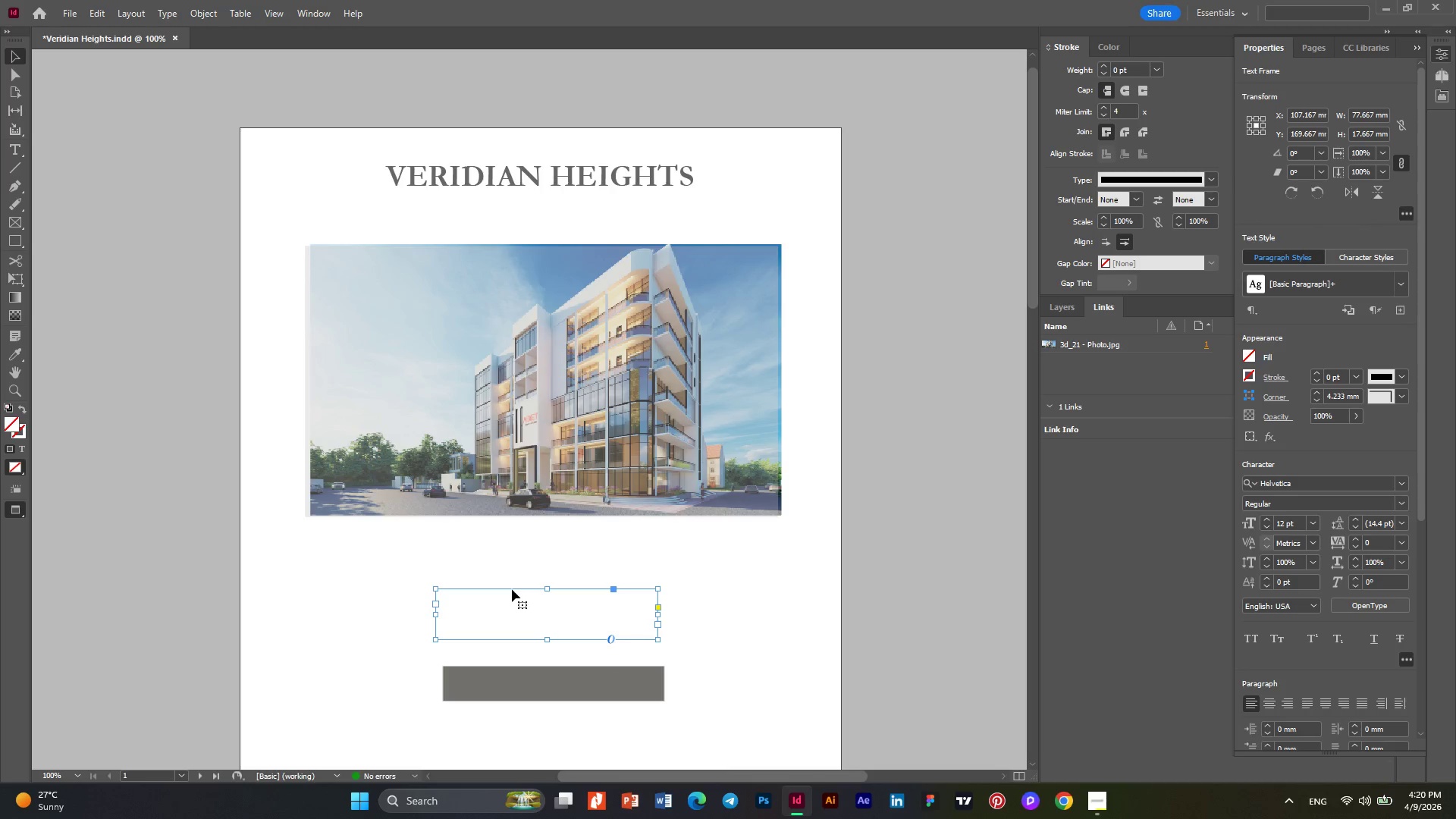 
left_click_drag(start_coordinate=[512, 589], to_coordinate=[539, 679])
 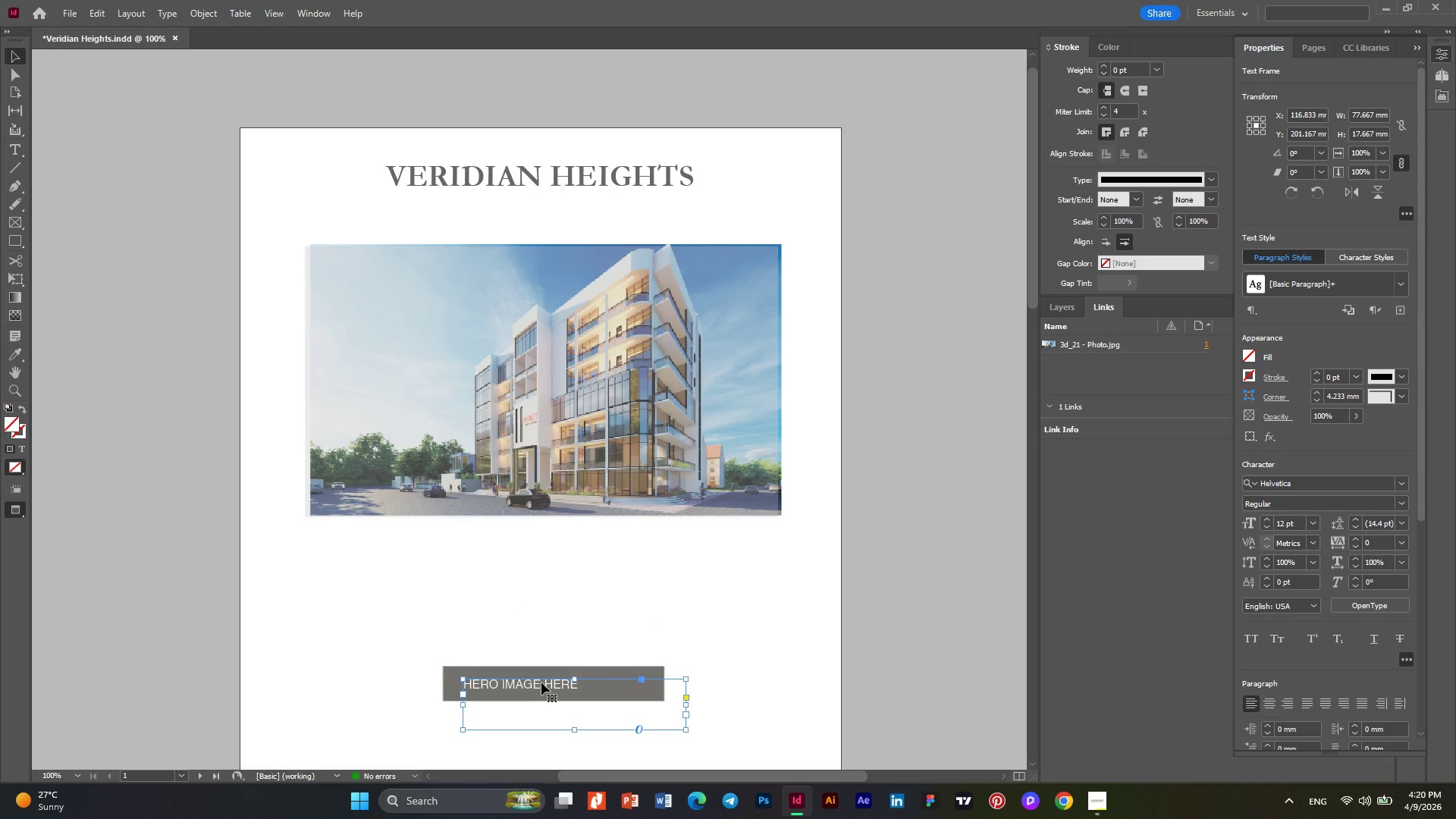 
left_click_drag(start_coordinate=[541, 682], to_coordinate=[551, 684])
 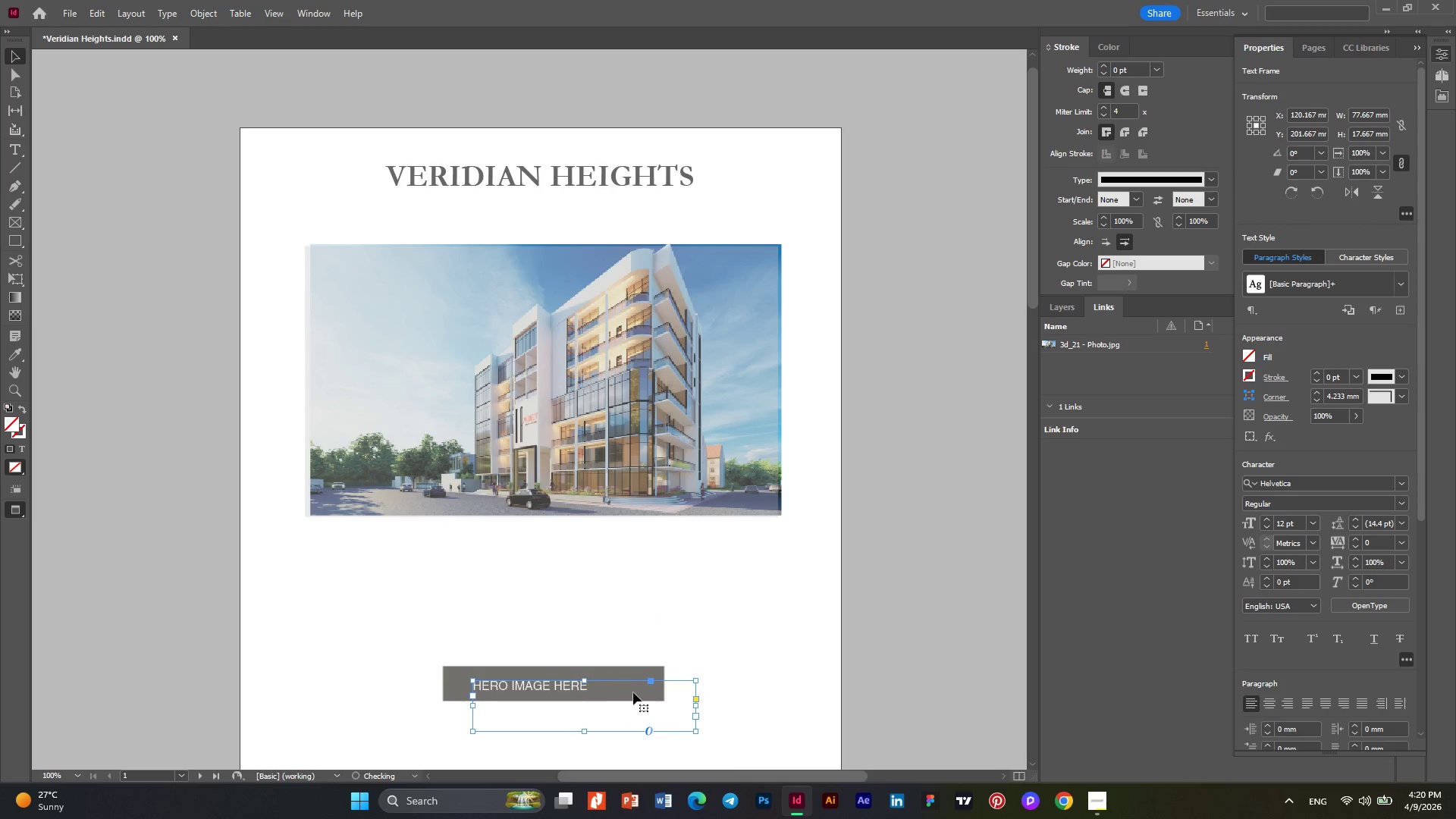 
left_click([551, 684])
 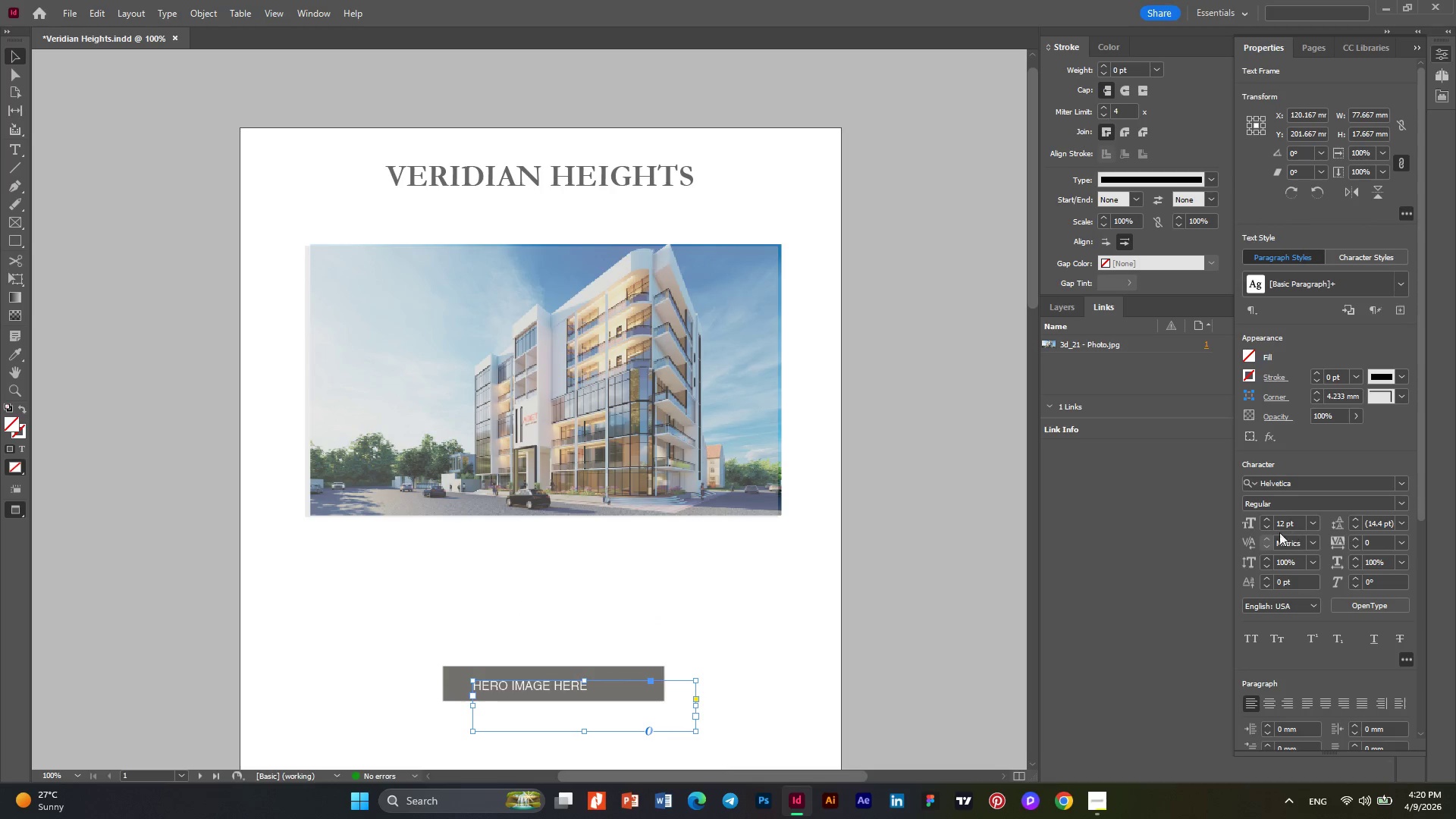 
left_click([1269, 519])
 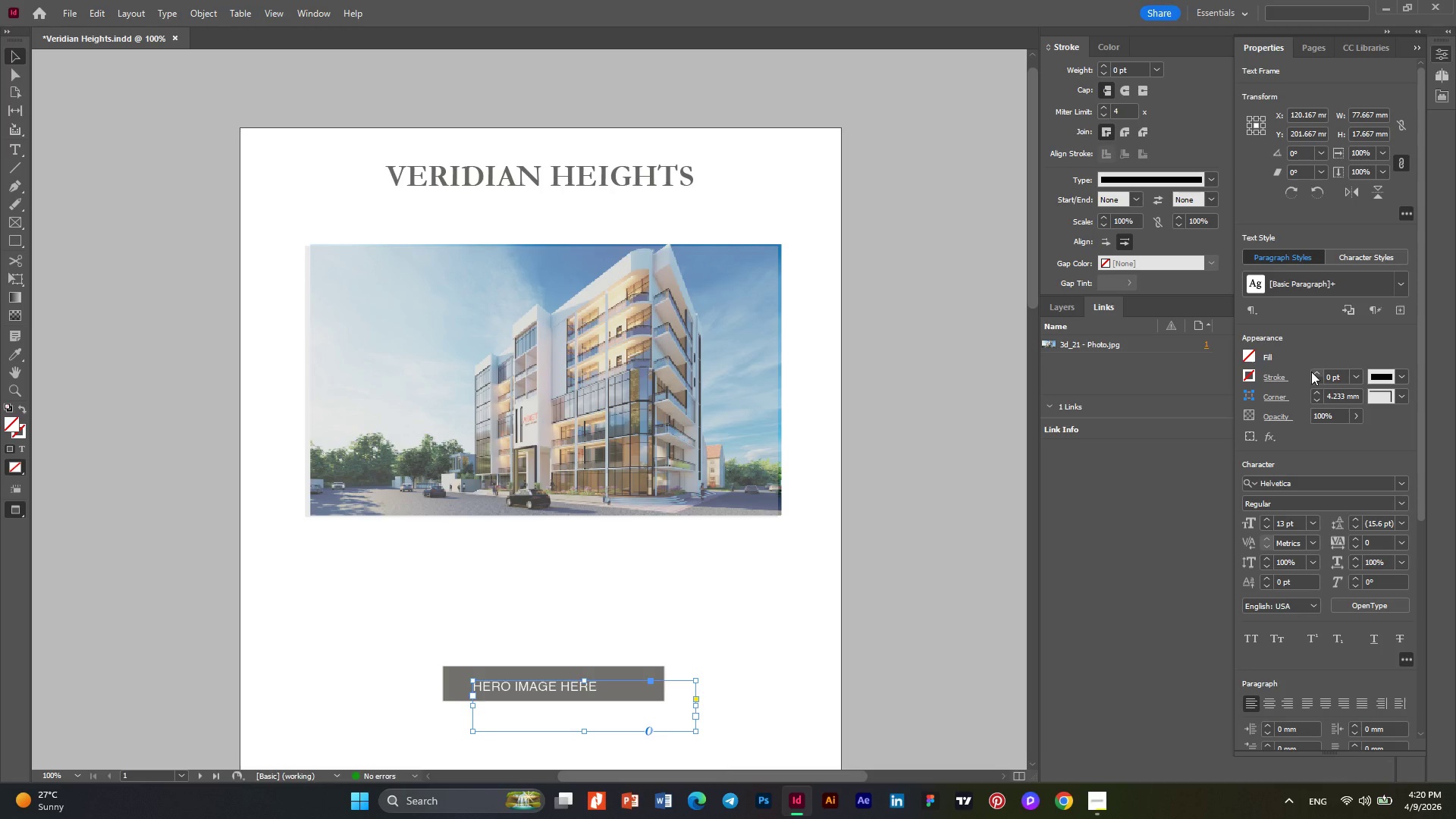 
wait(5.28)
 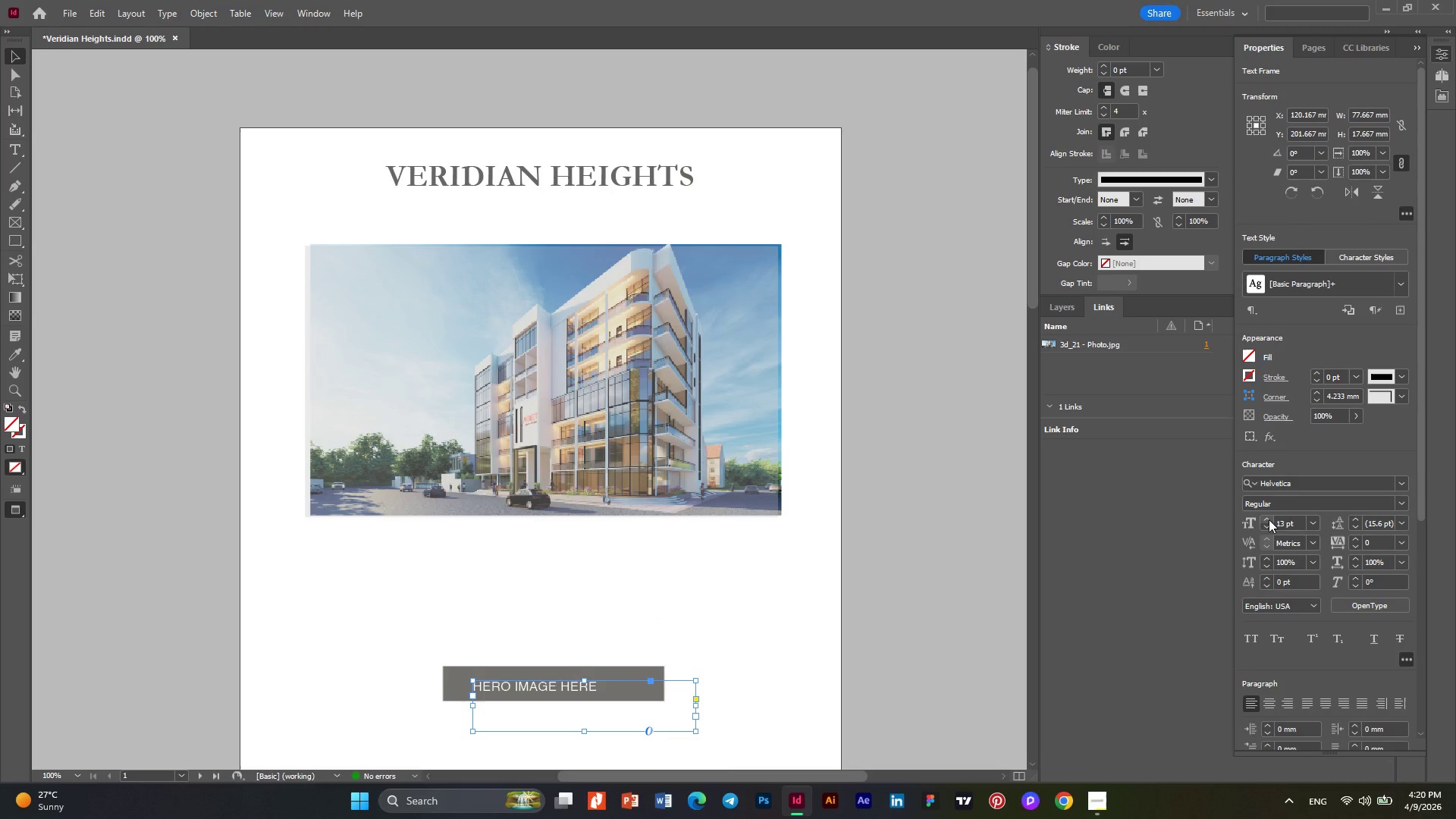 
left_click([1385, 380])
 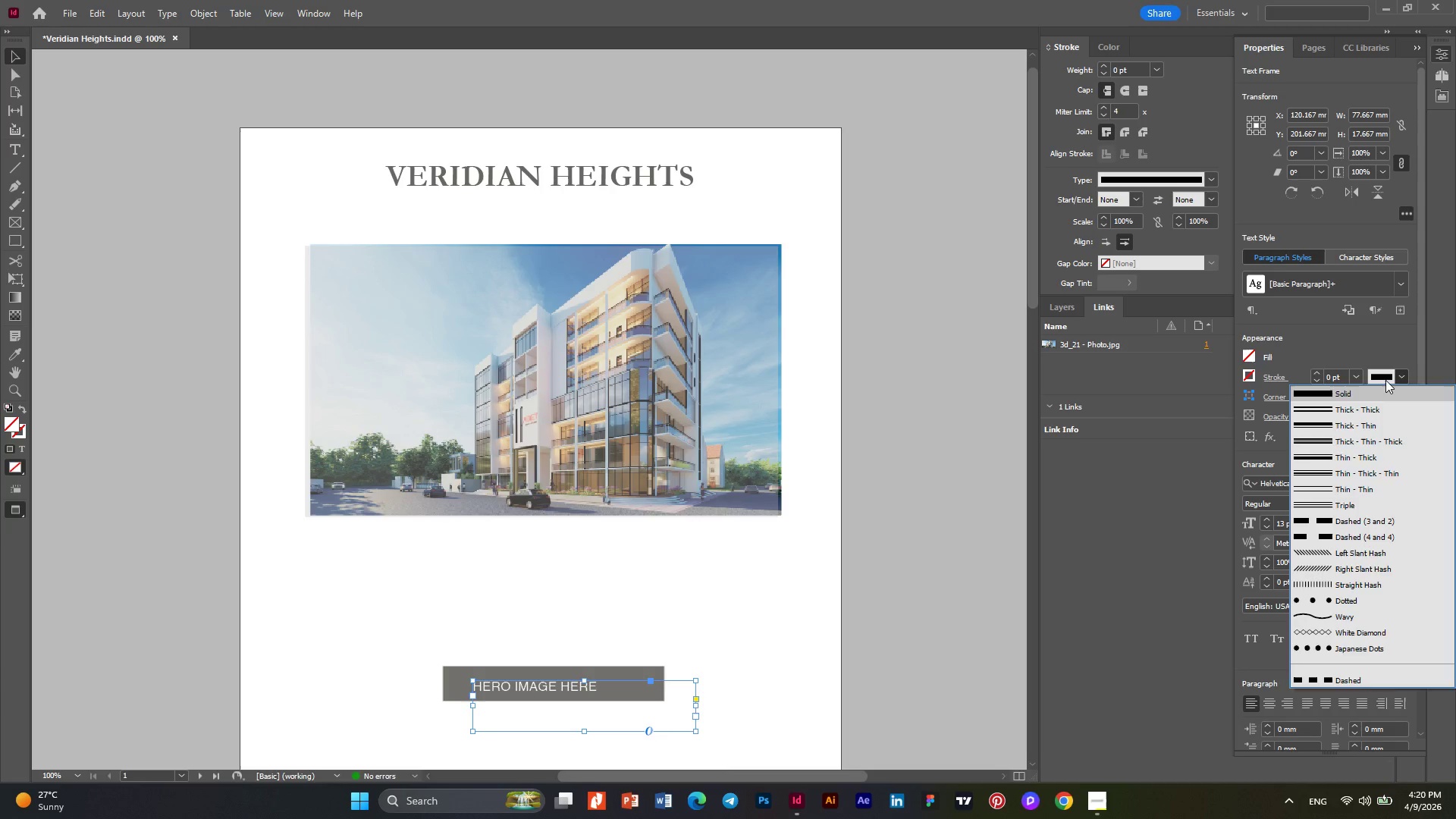 
left_click([1385, 380])
 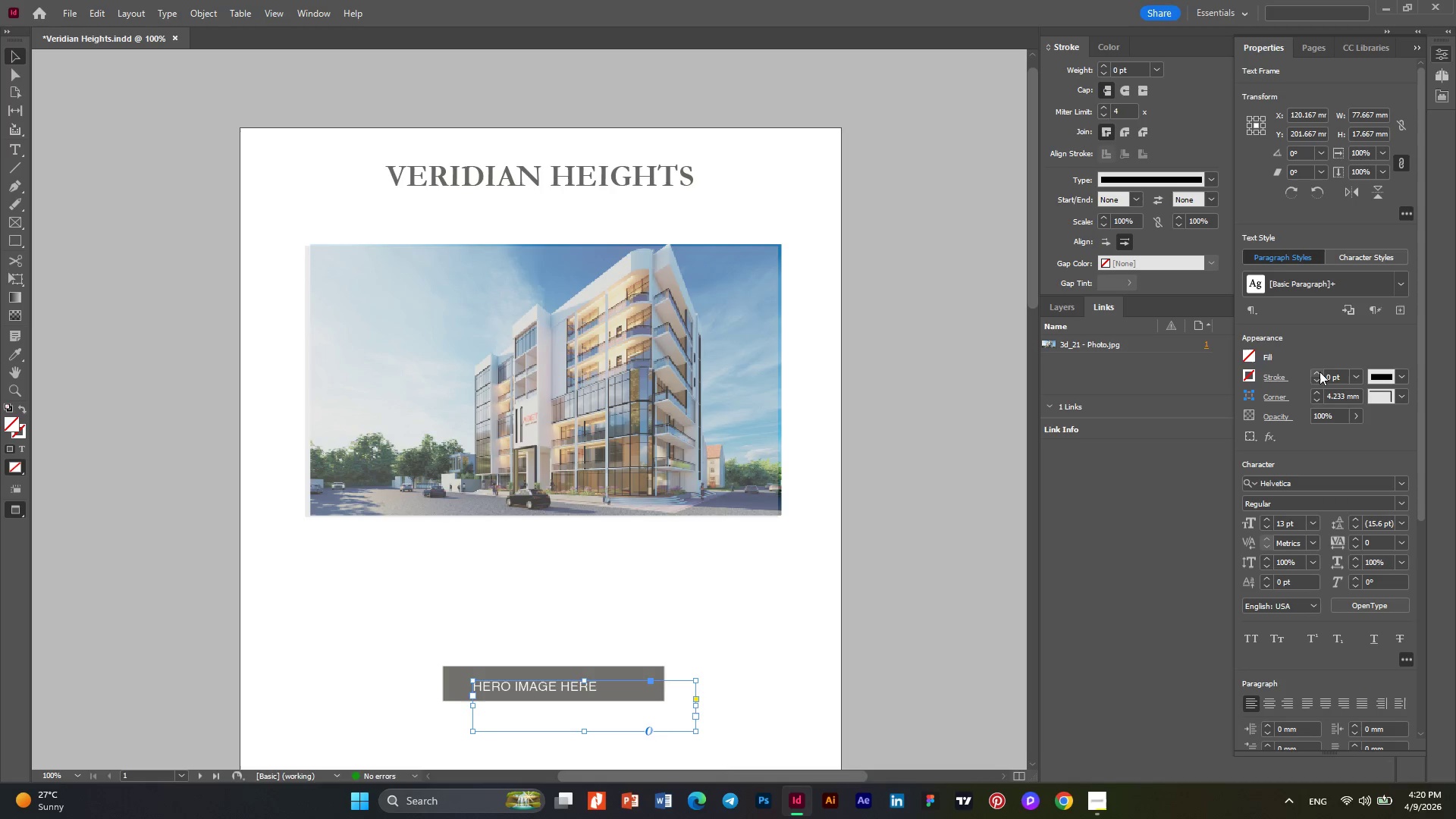 
left_click([1318, 372])
 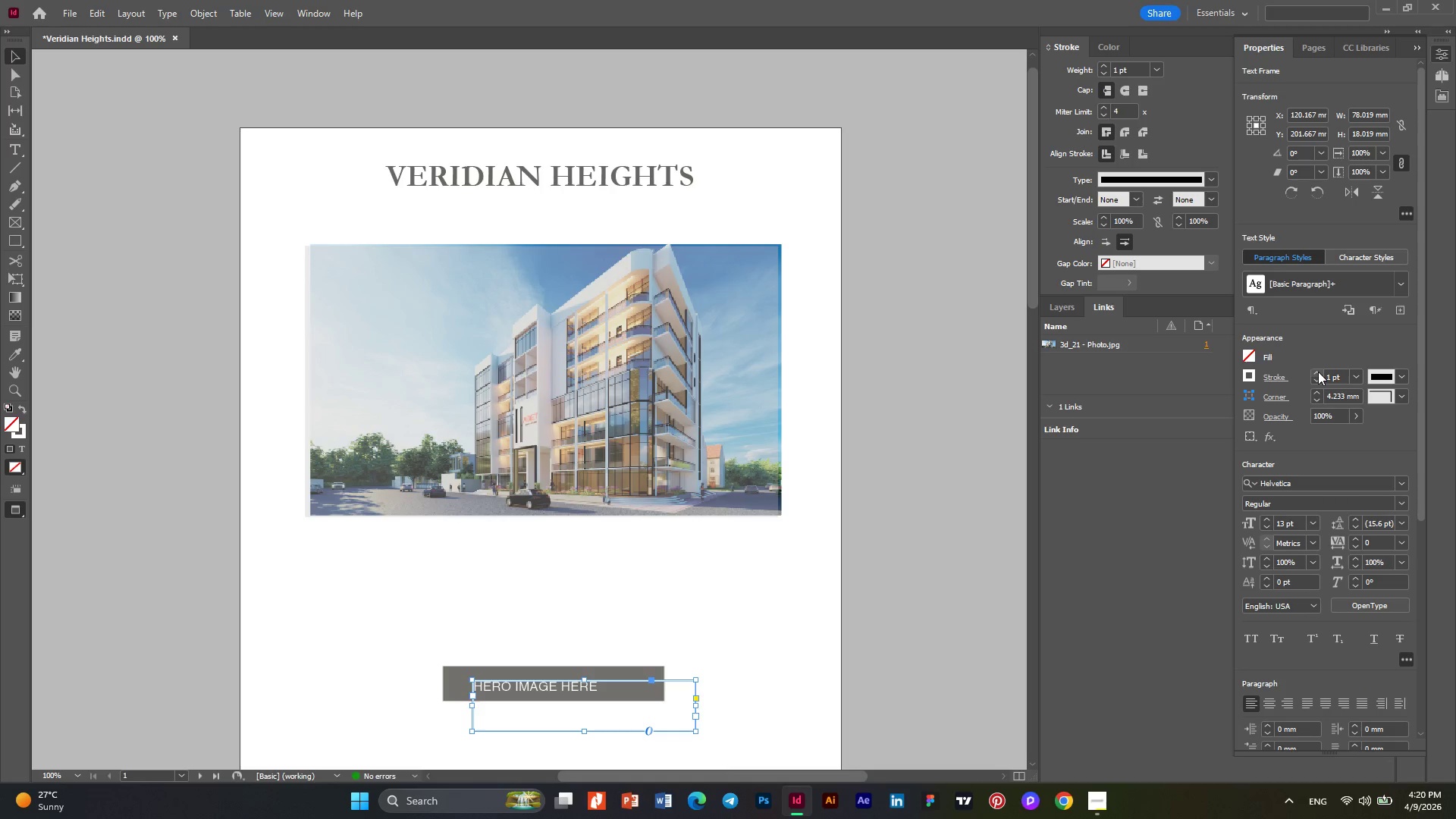 
left_click([1318, 372])
 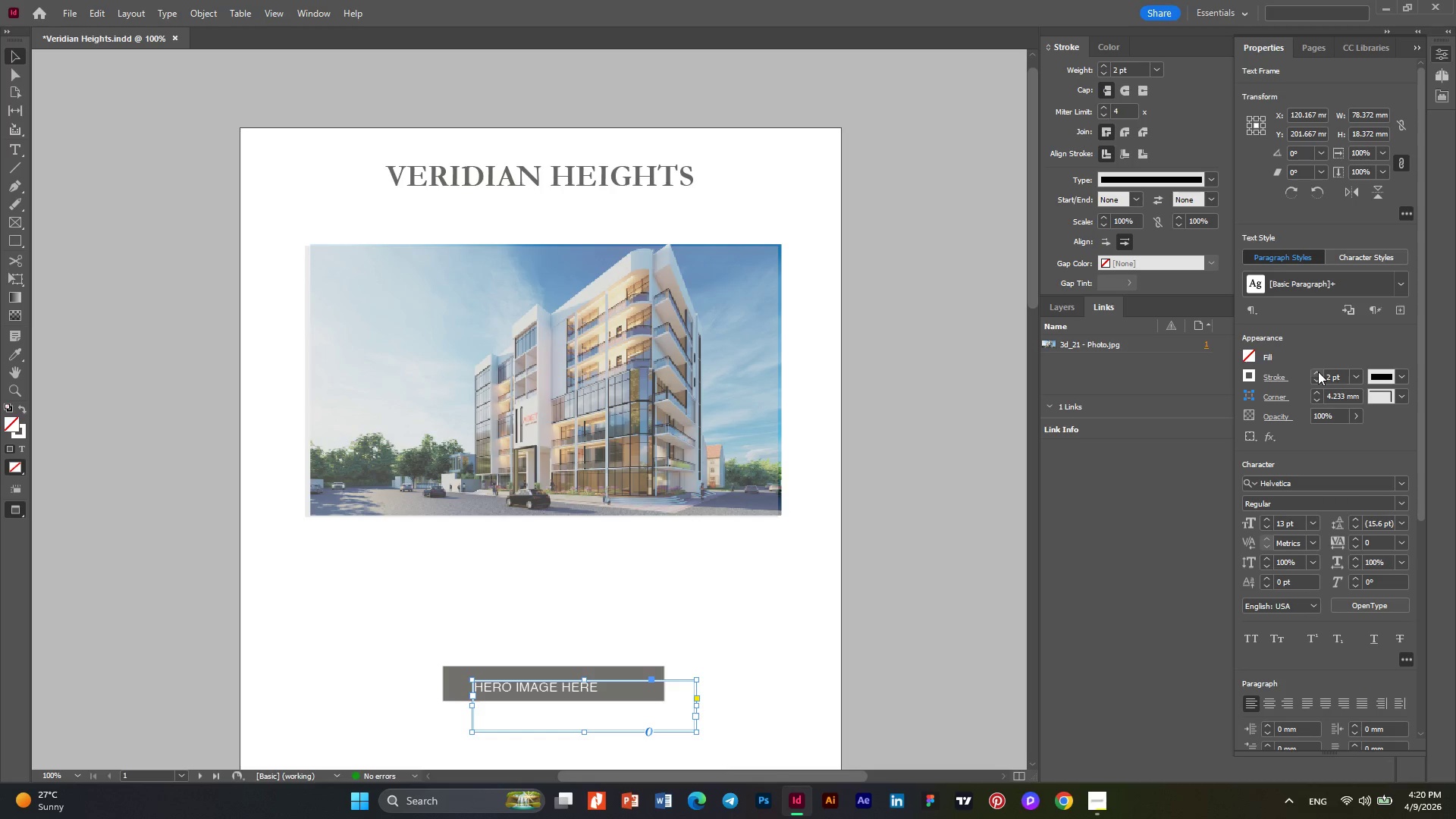 
left_click([1318, 372])
 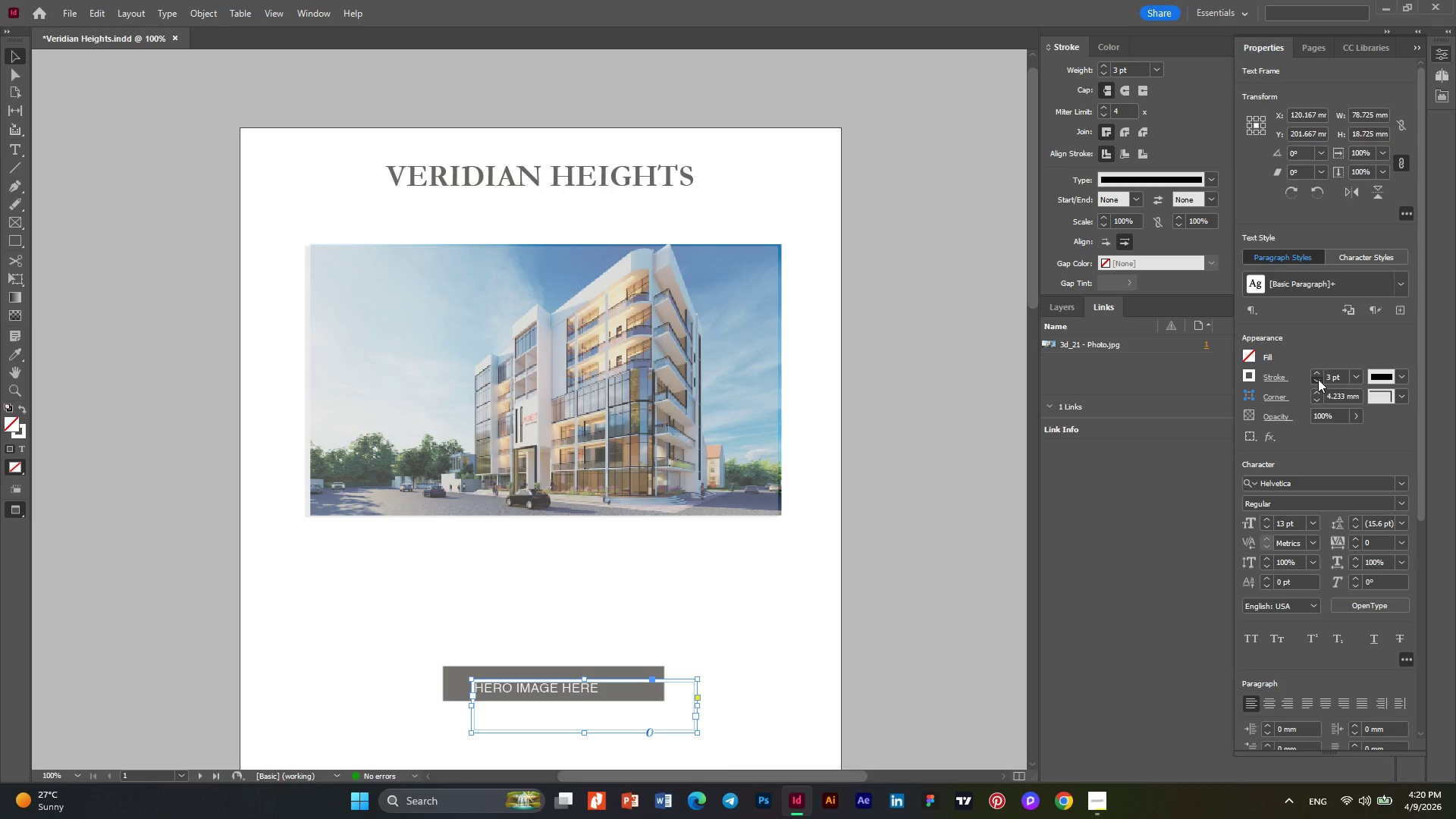 
left_click([1318, 379])
 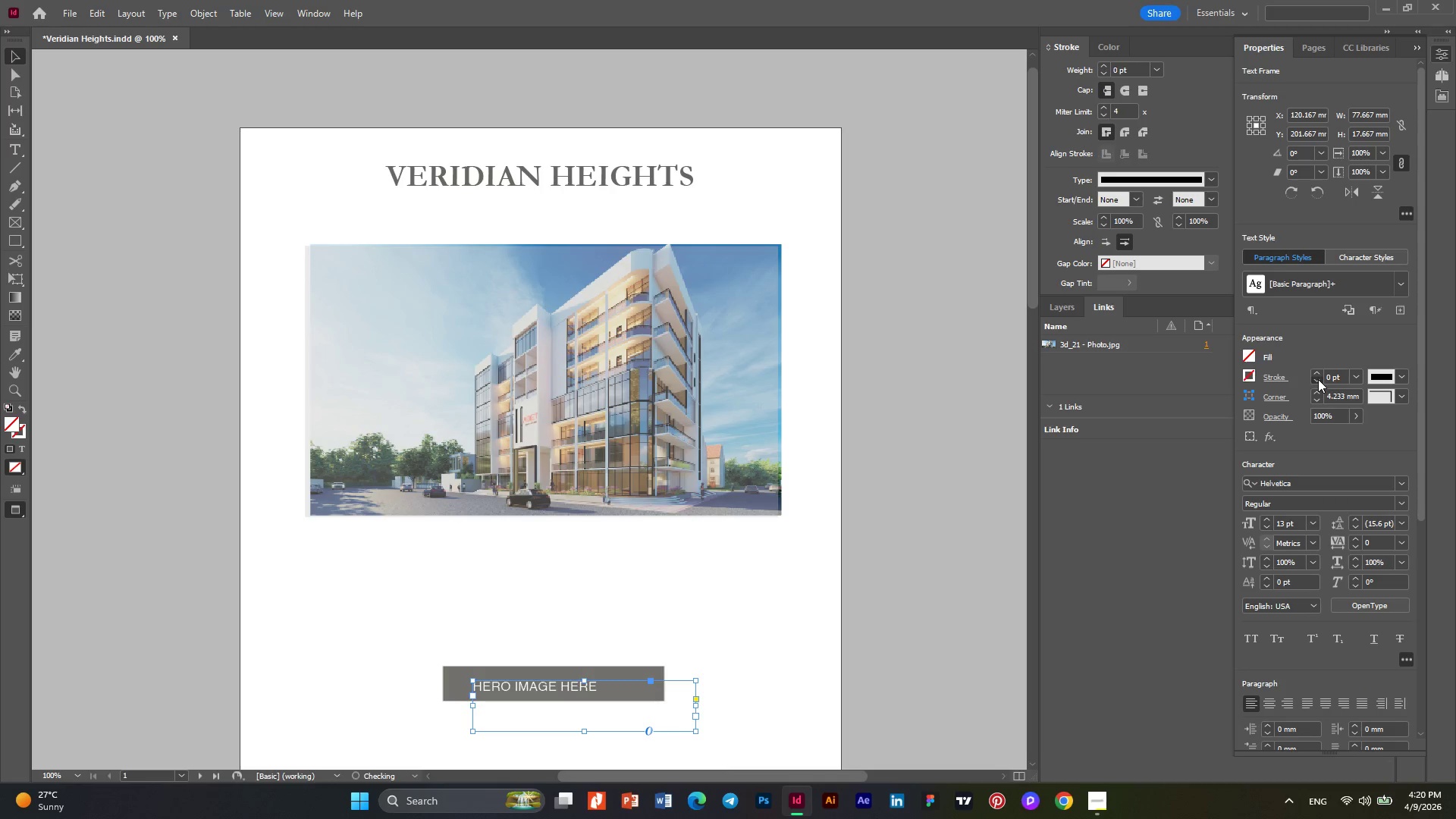 
double_click([1318, 379])
 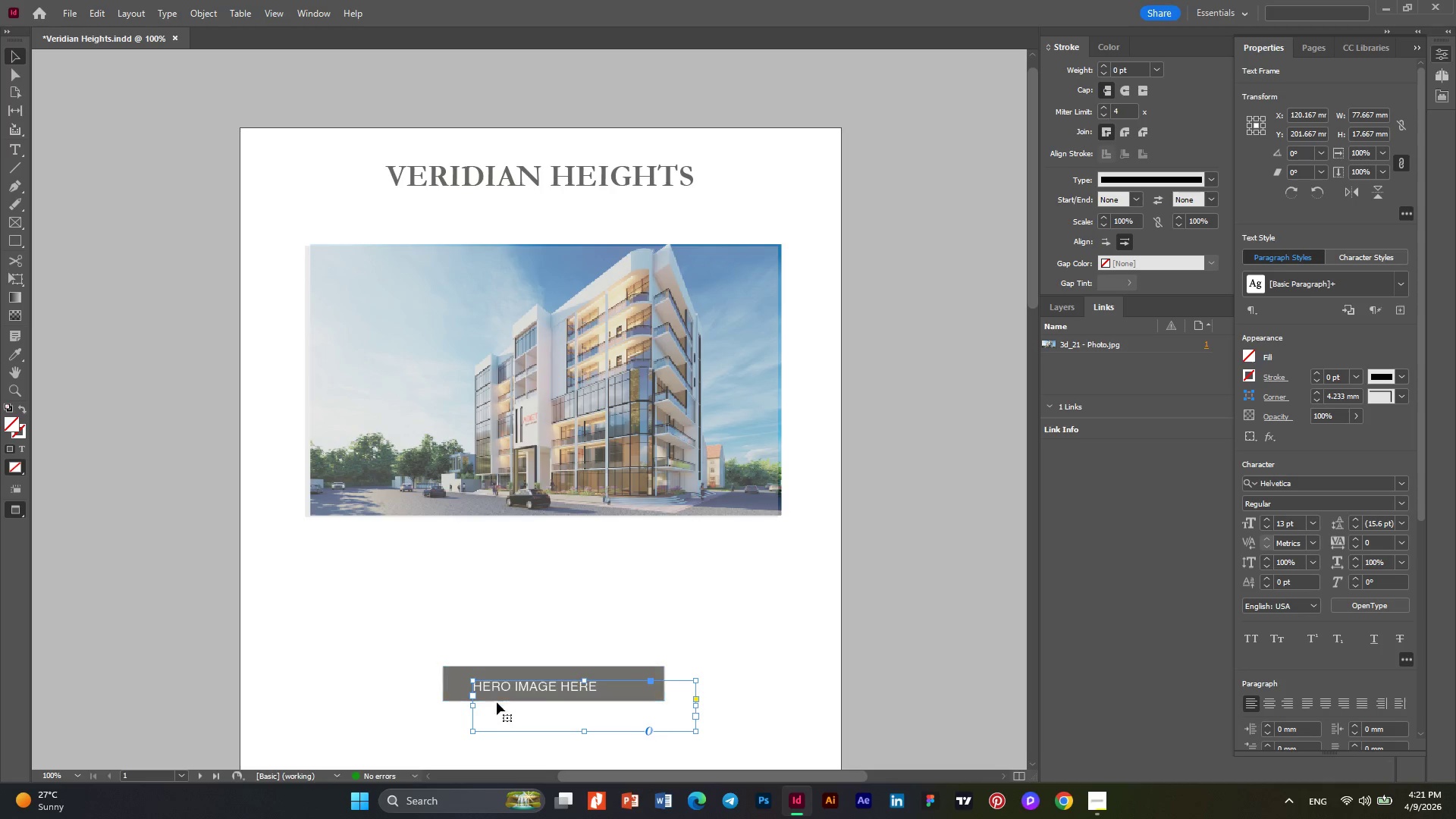 
double_click([538, 692])
 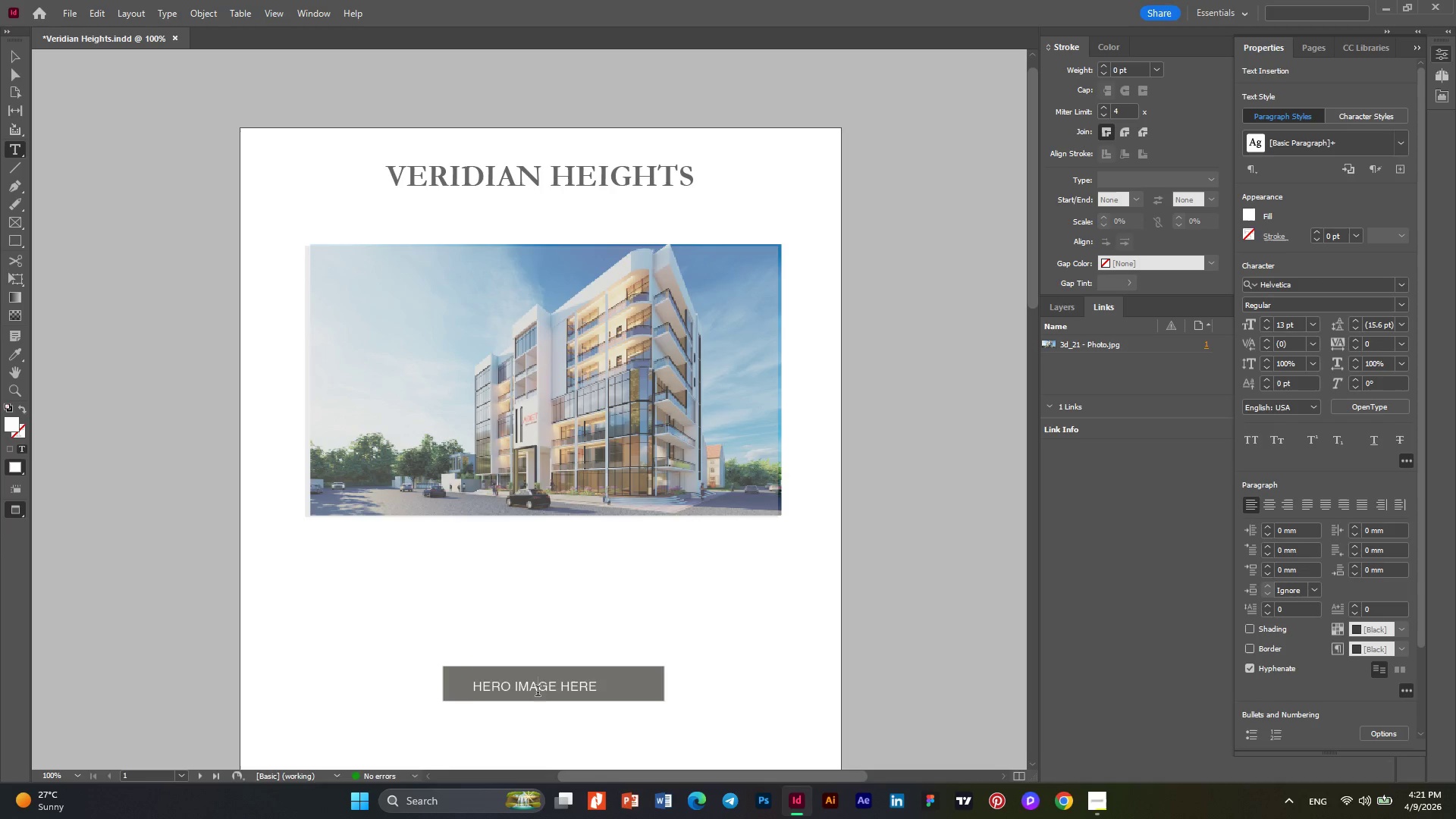 
key(Control+A)
 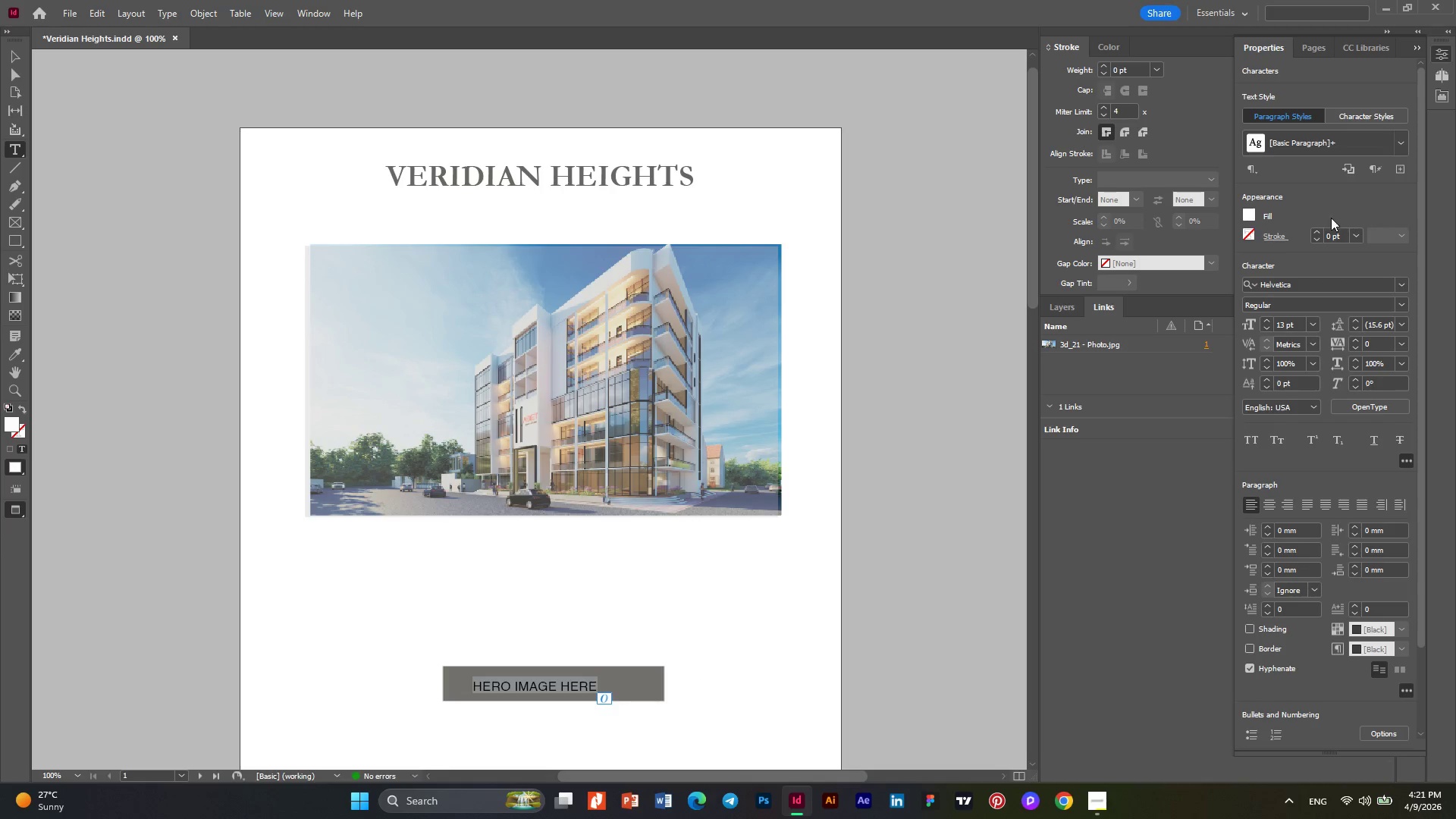 
left_click([1314, 233])
 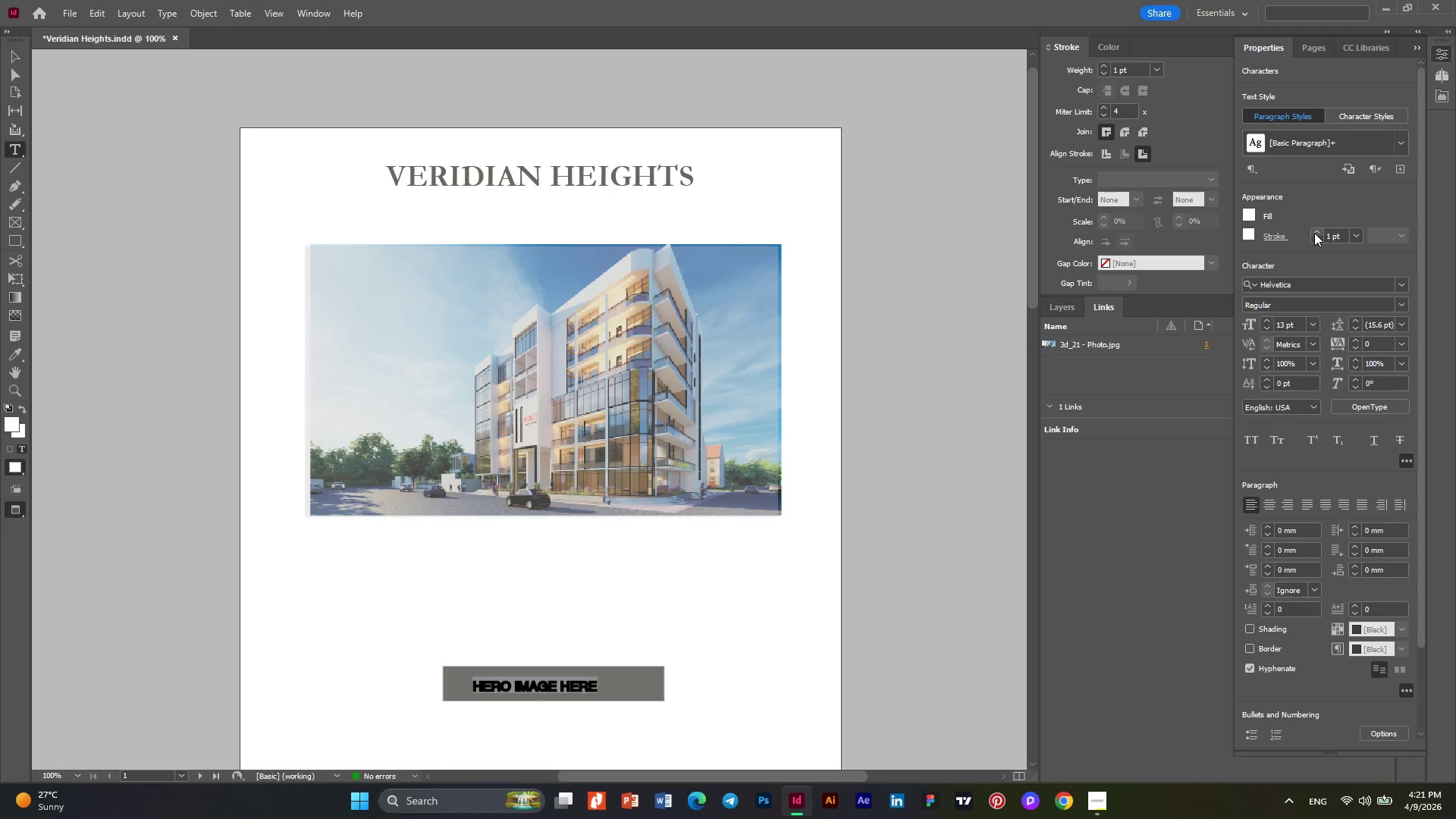 
left_click([1354, 237])
 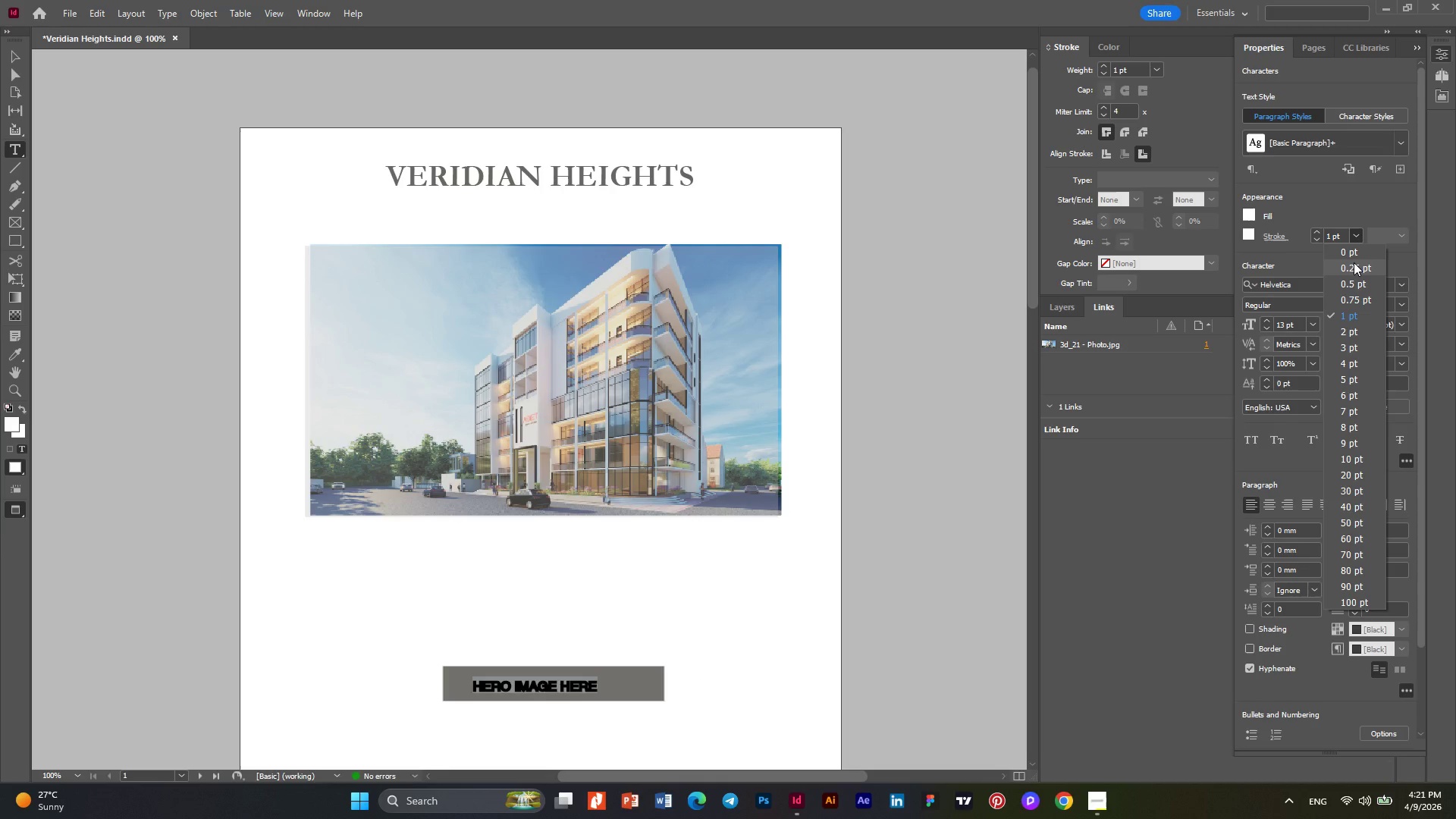 
left_click([1354, 262])
 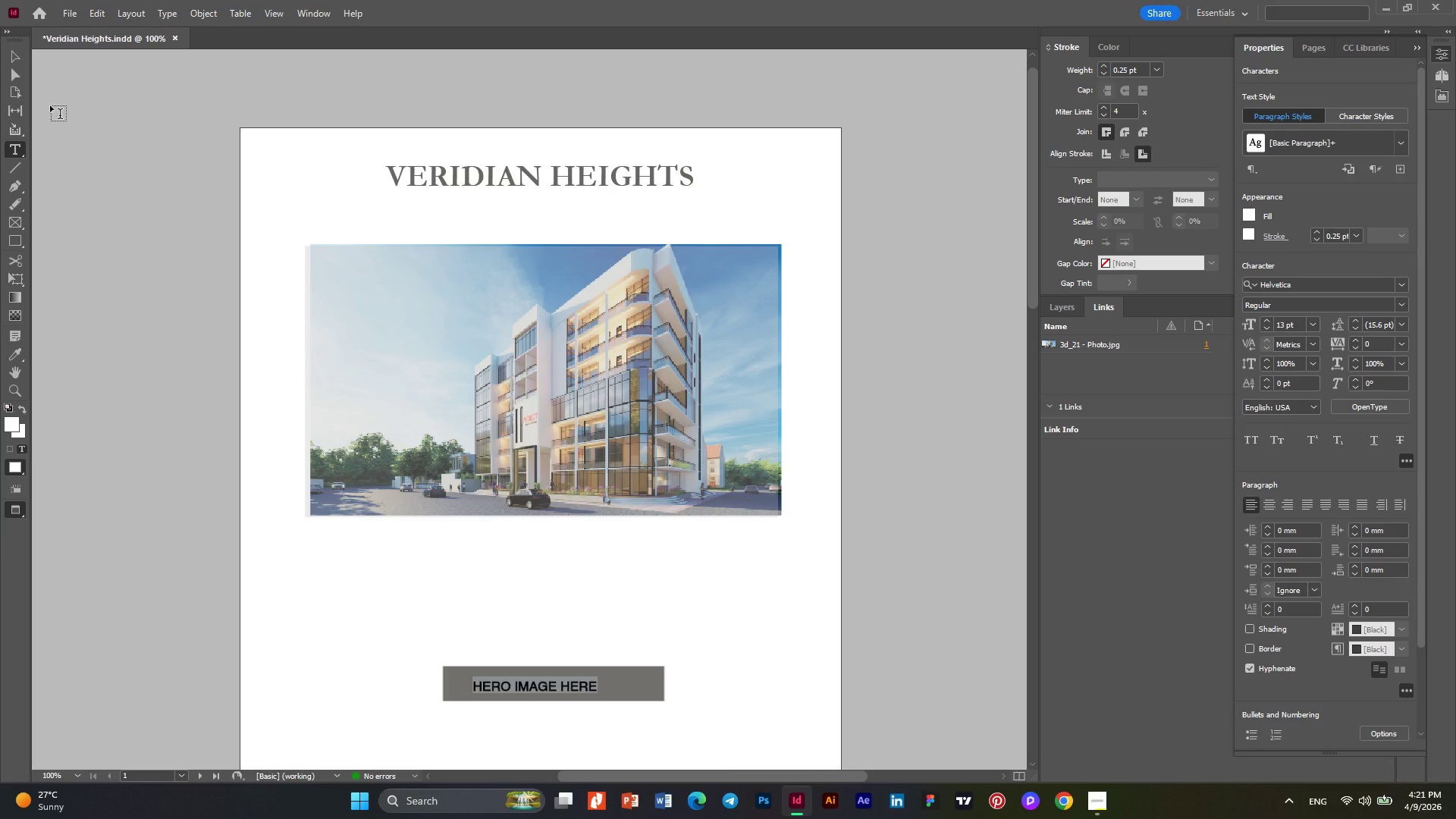 
left_click([15, 63])
 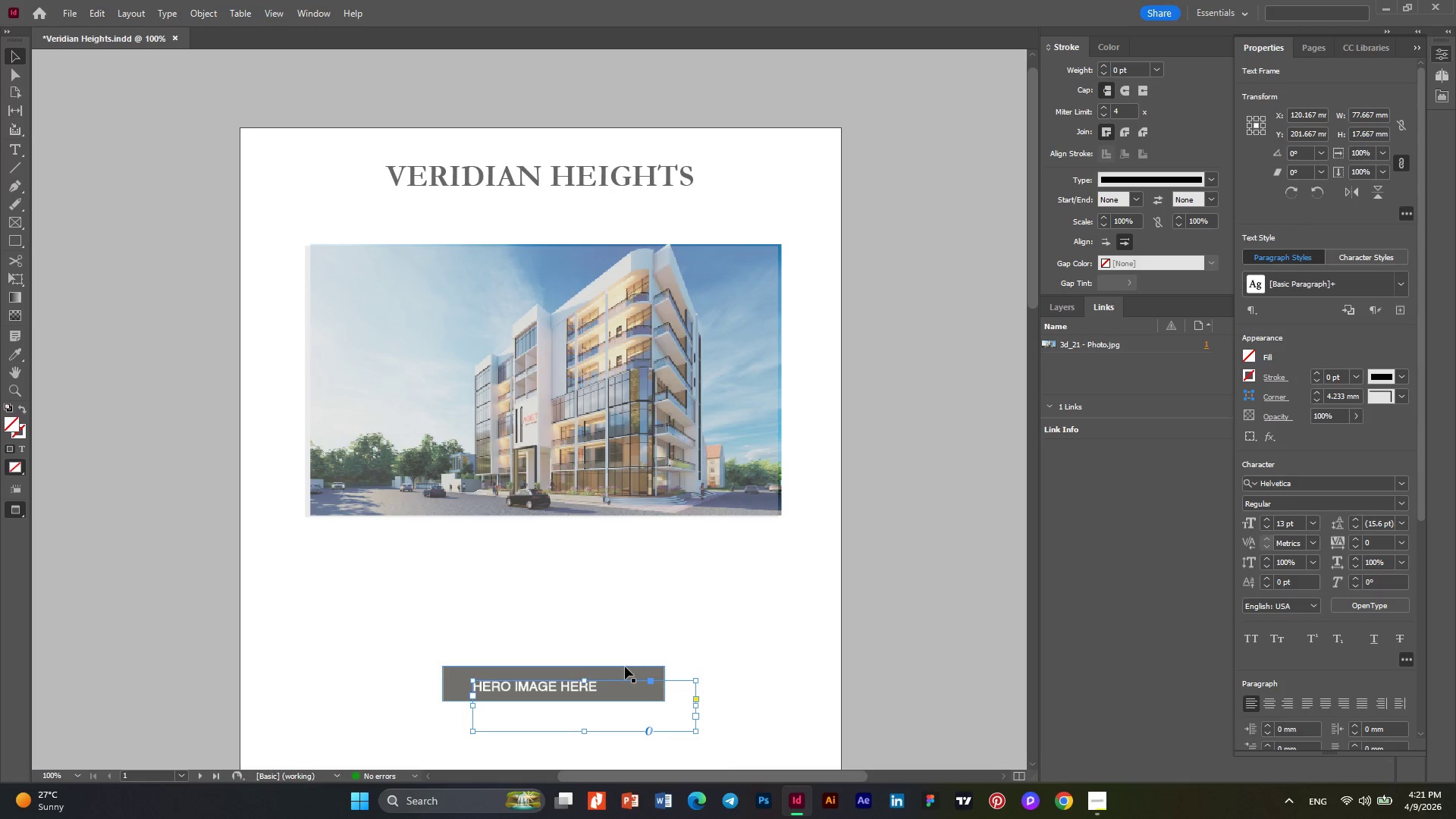 
left_click([661, 660])
 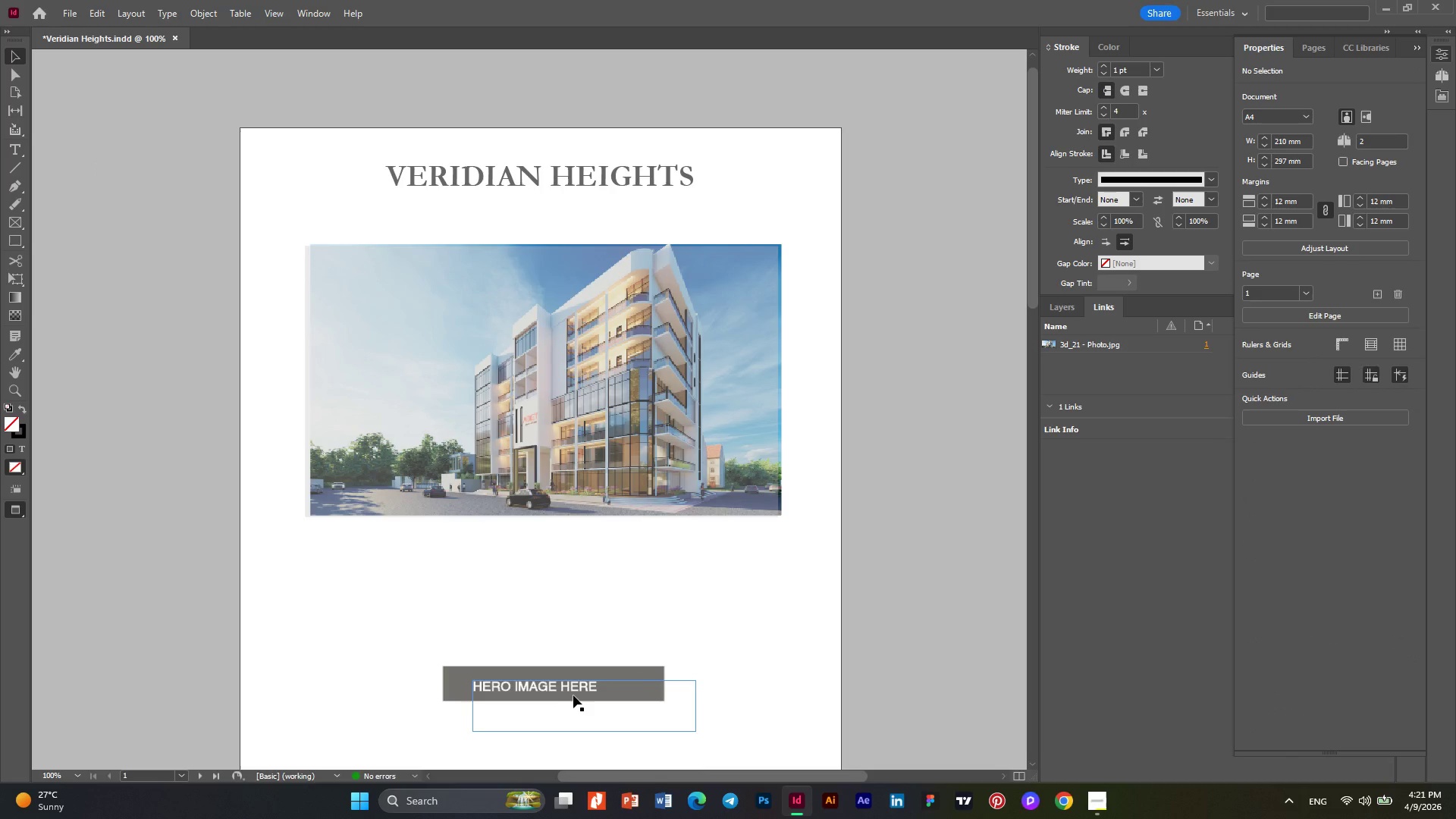 
left_click_drag(start_coordinate=[575, 695], to_coordinate=[588, 690])
 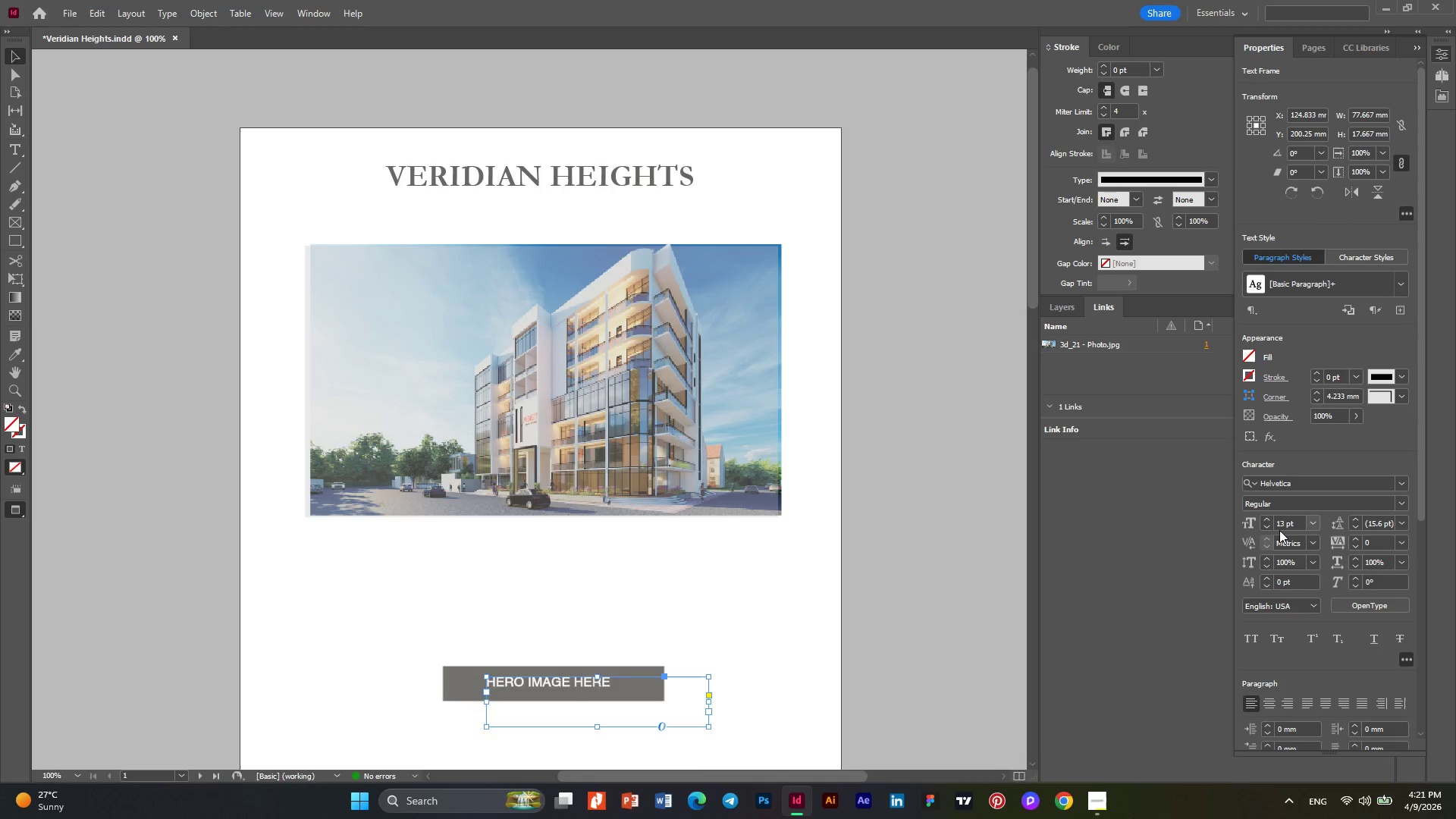 
double_click([1264, 516])
 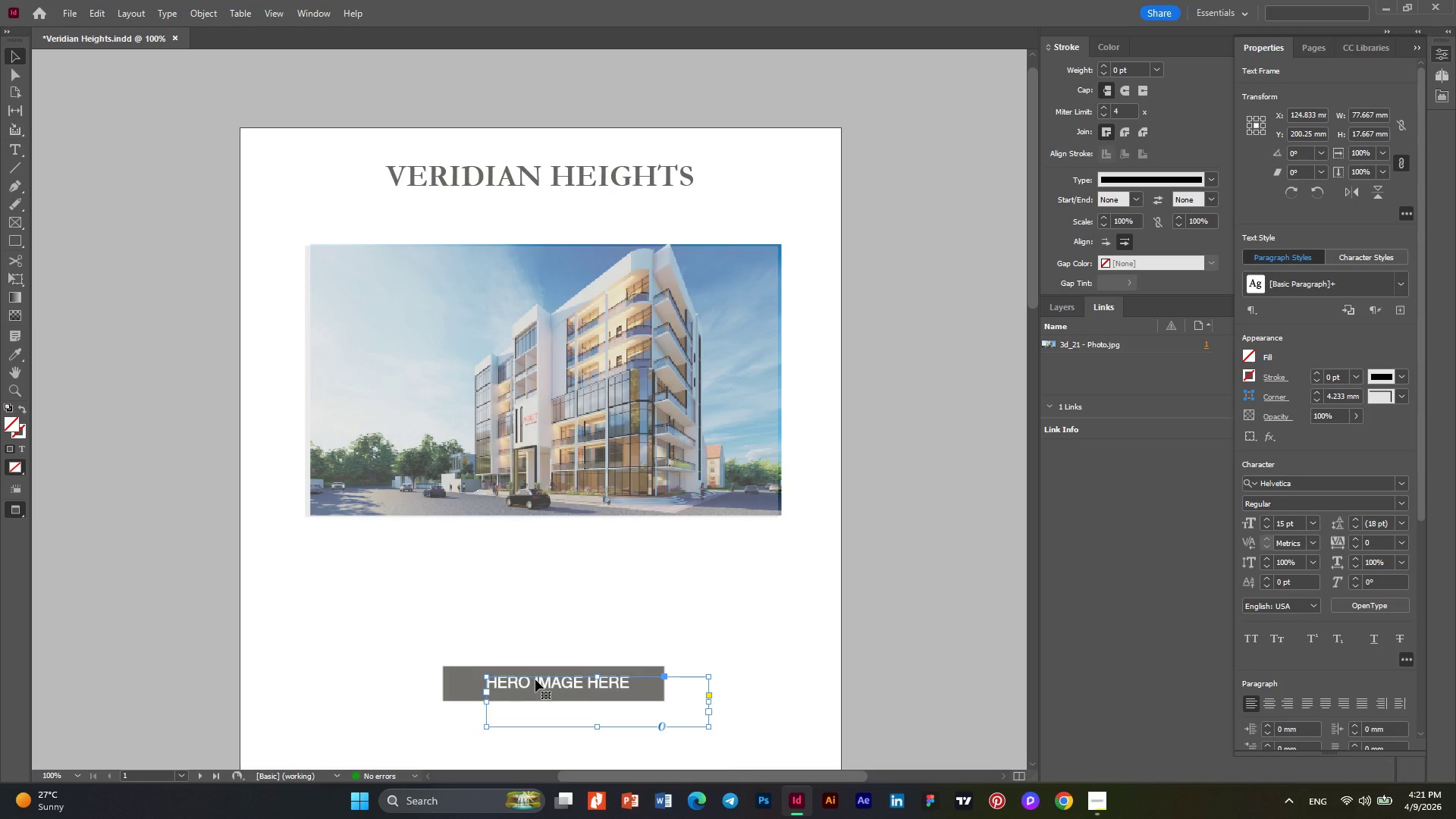 
left_click_drag(start_coordinate=[540, 680], to_coordinate=[533, 681])
 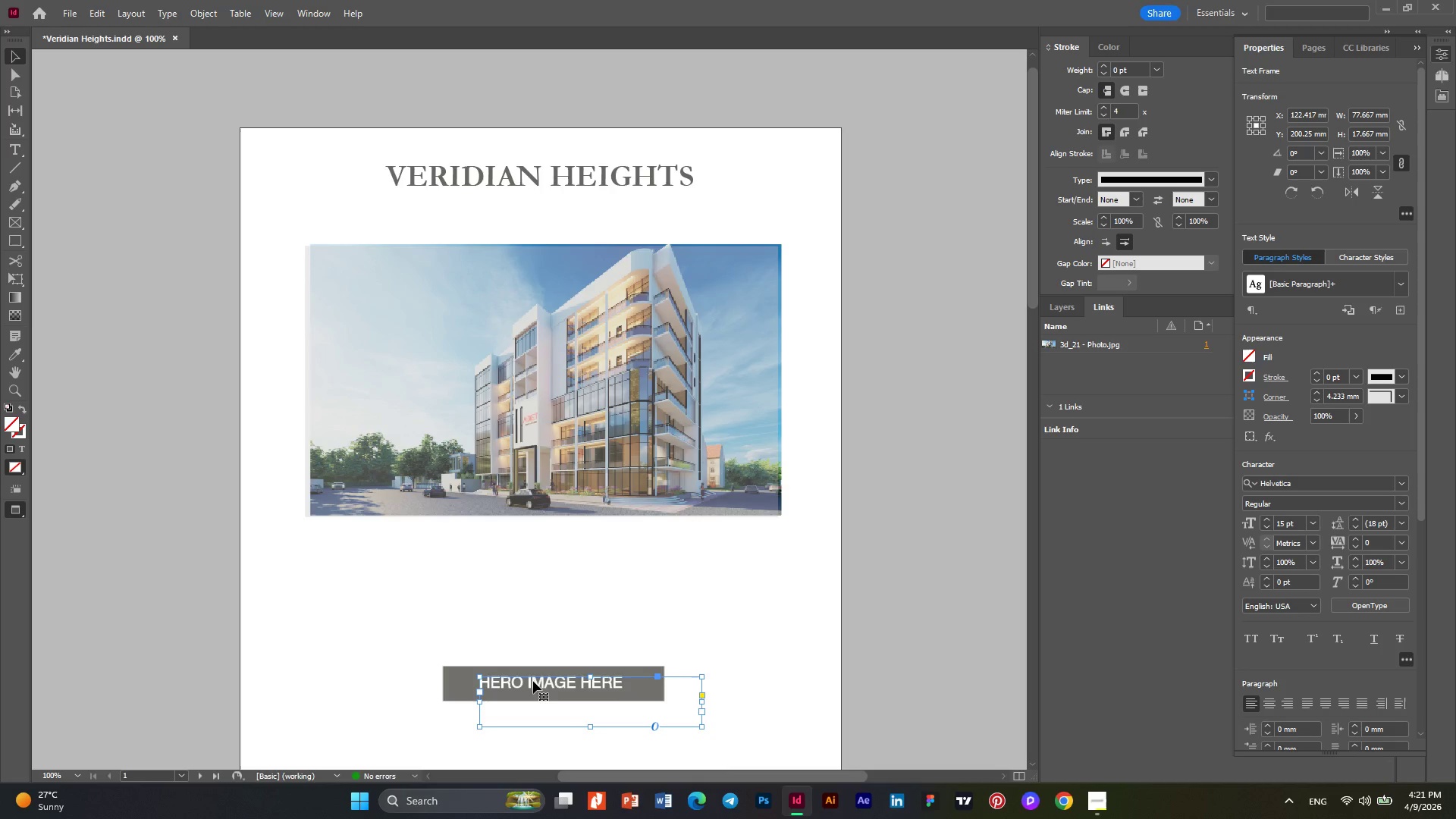 
left_click([616, 592])
 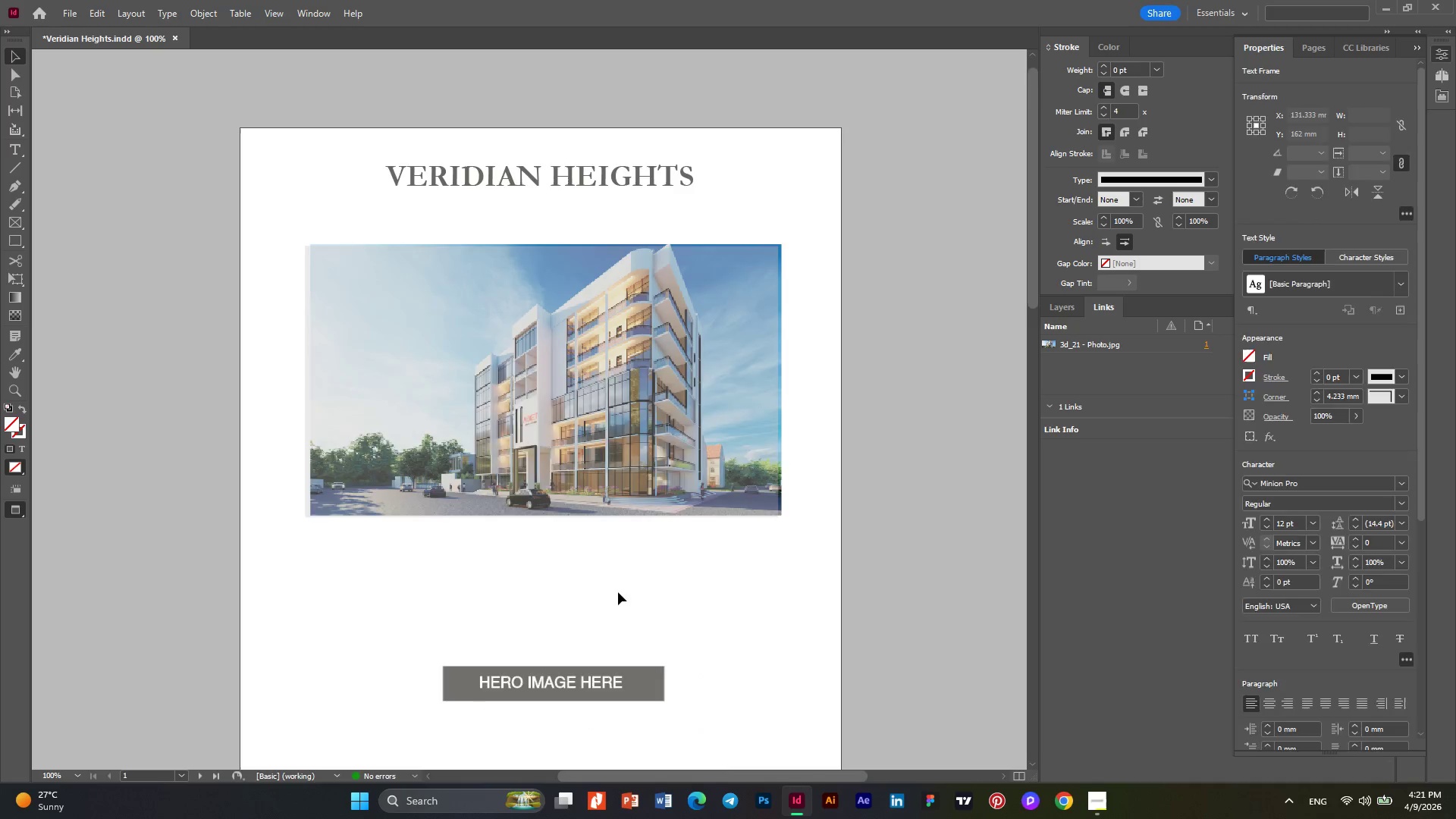 
scroll: coordinate [618, 592], scroll_direction: down, amount: 3.0
 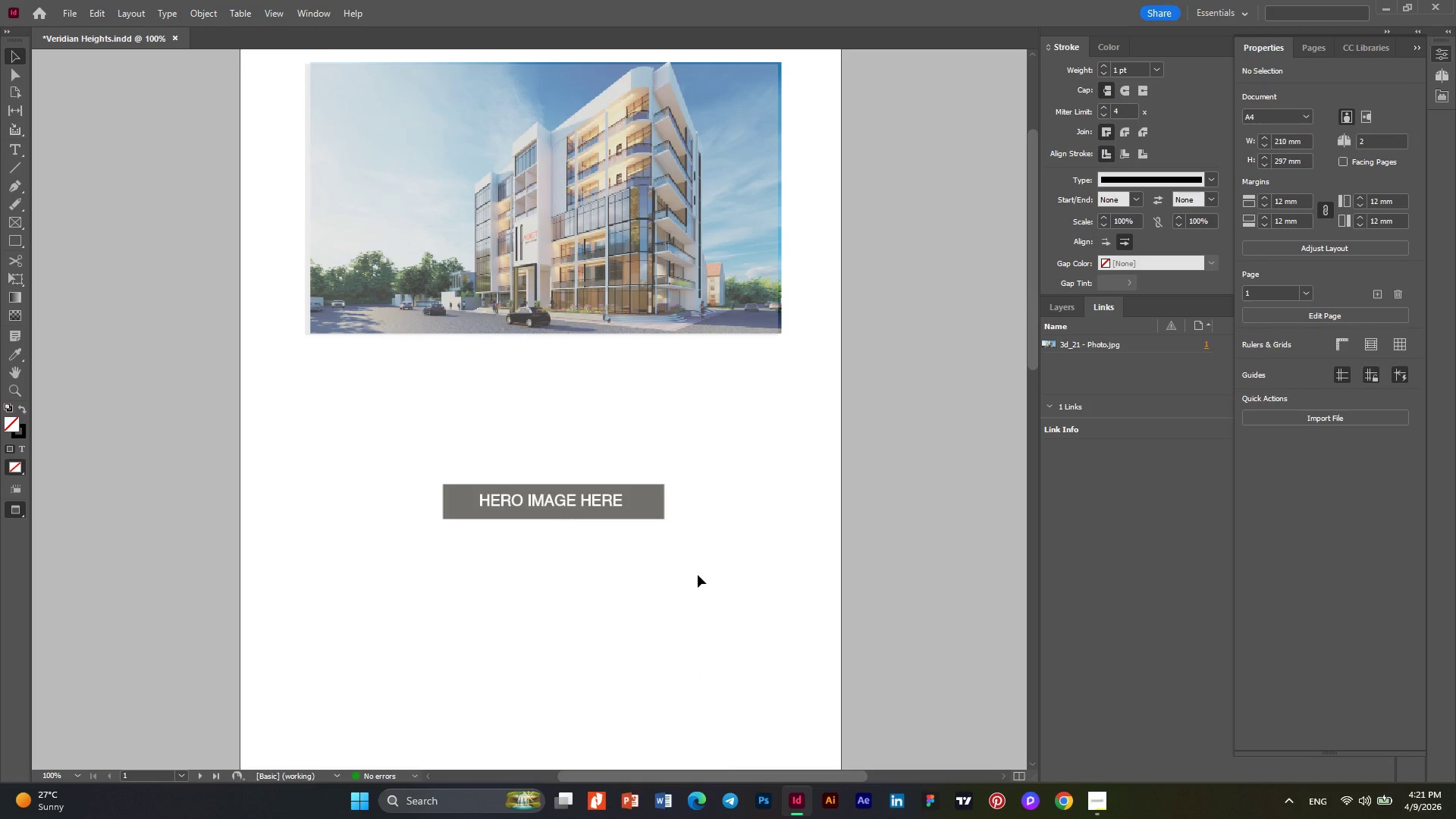 
left_click_drag(start_coordinate=[698, 575], to_coordinate=[422, 469])
 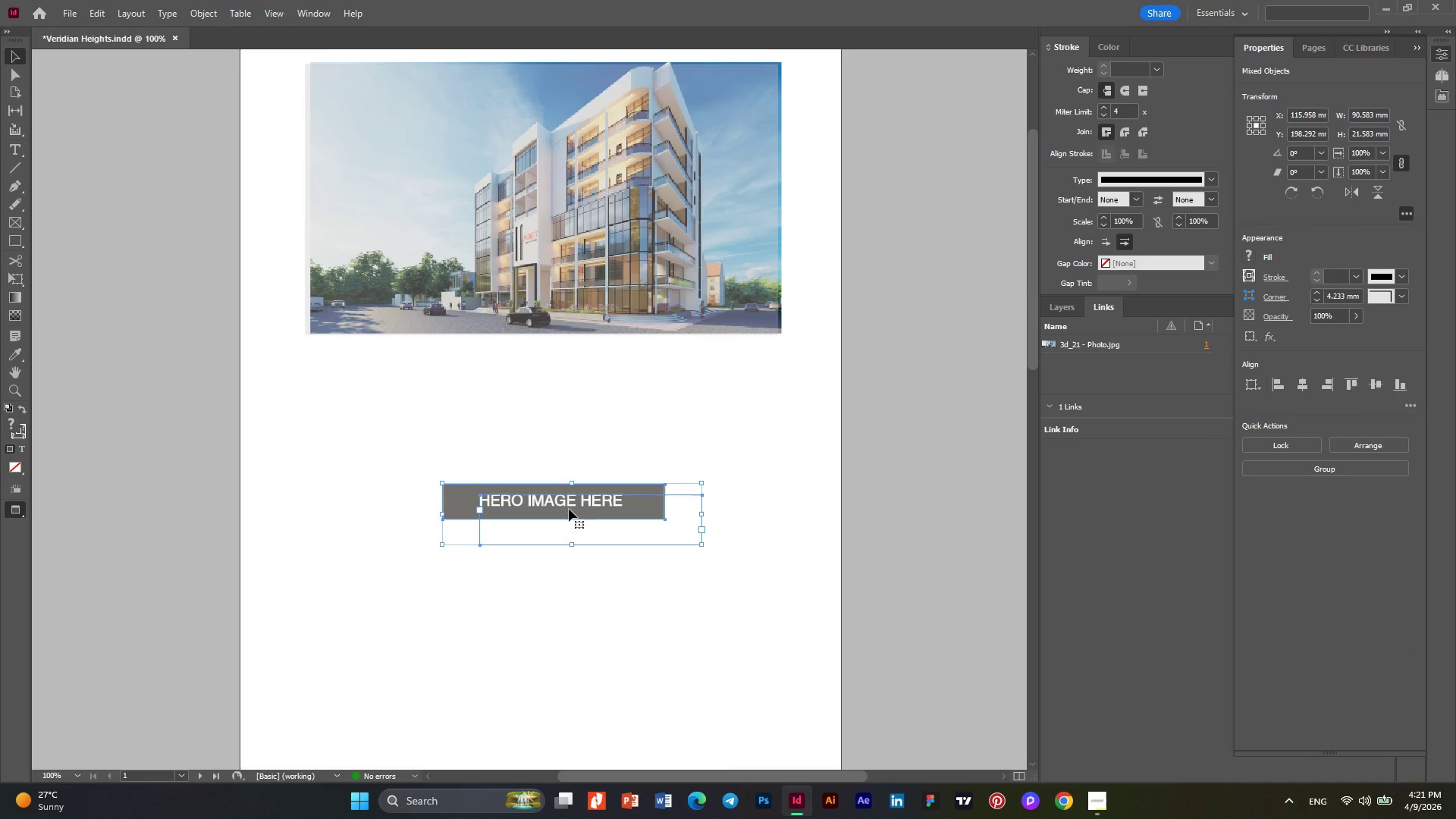 
right_click([569, 509])
 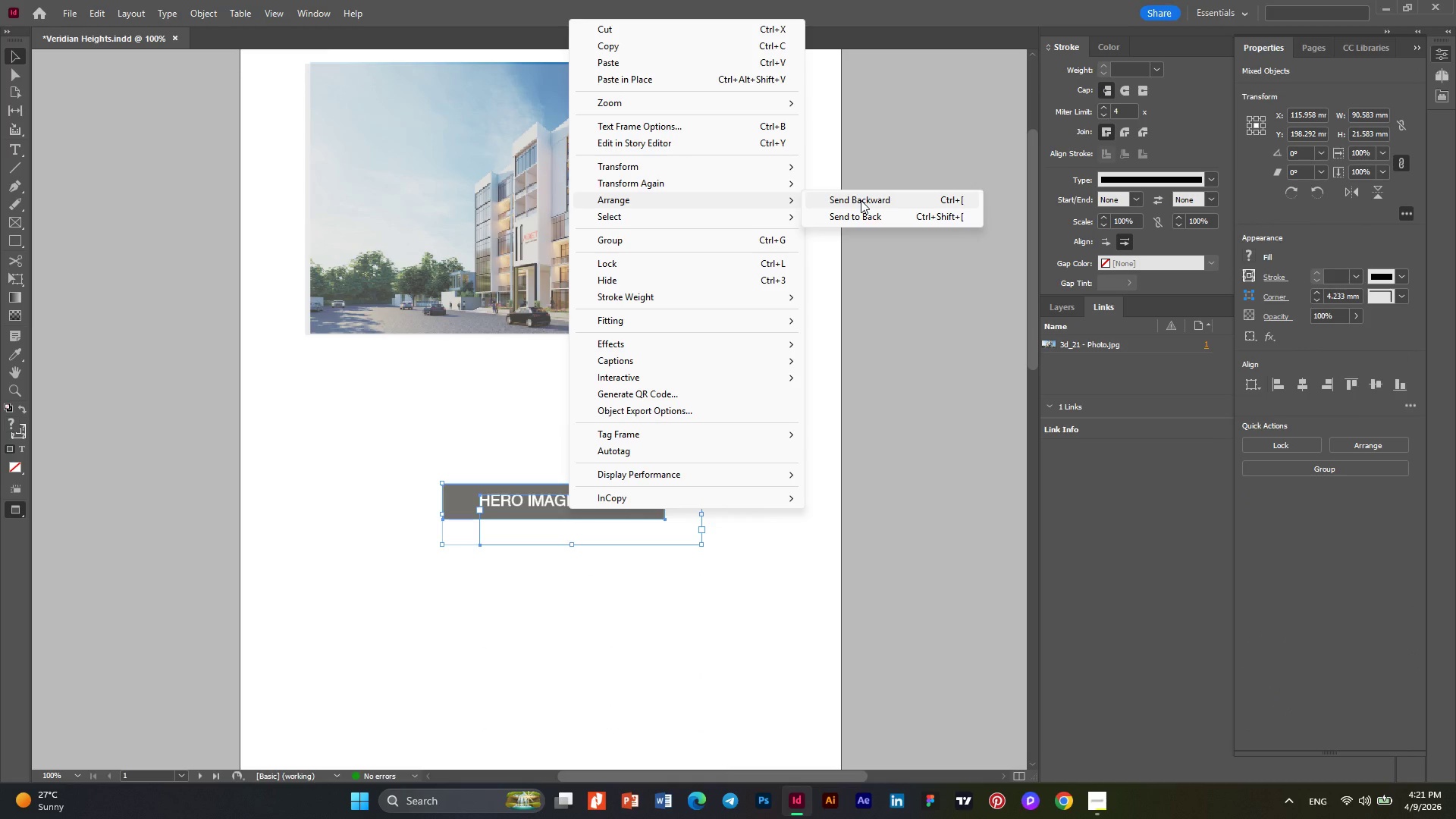 
wait(8.17)
 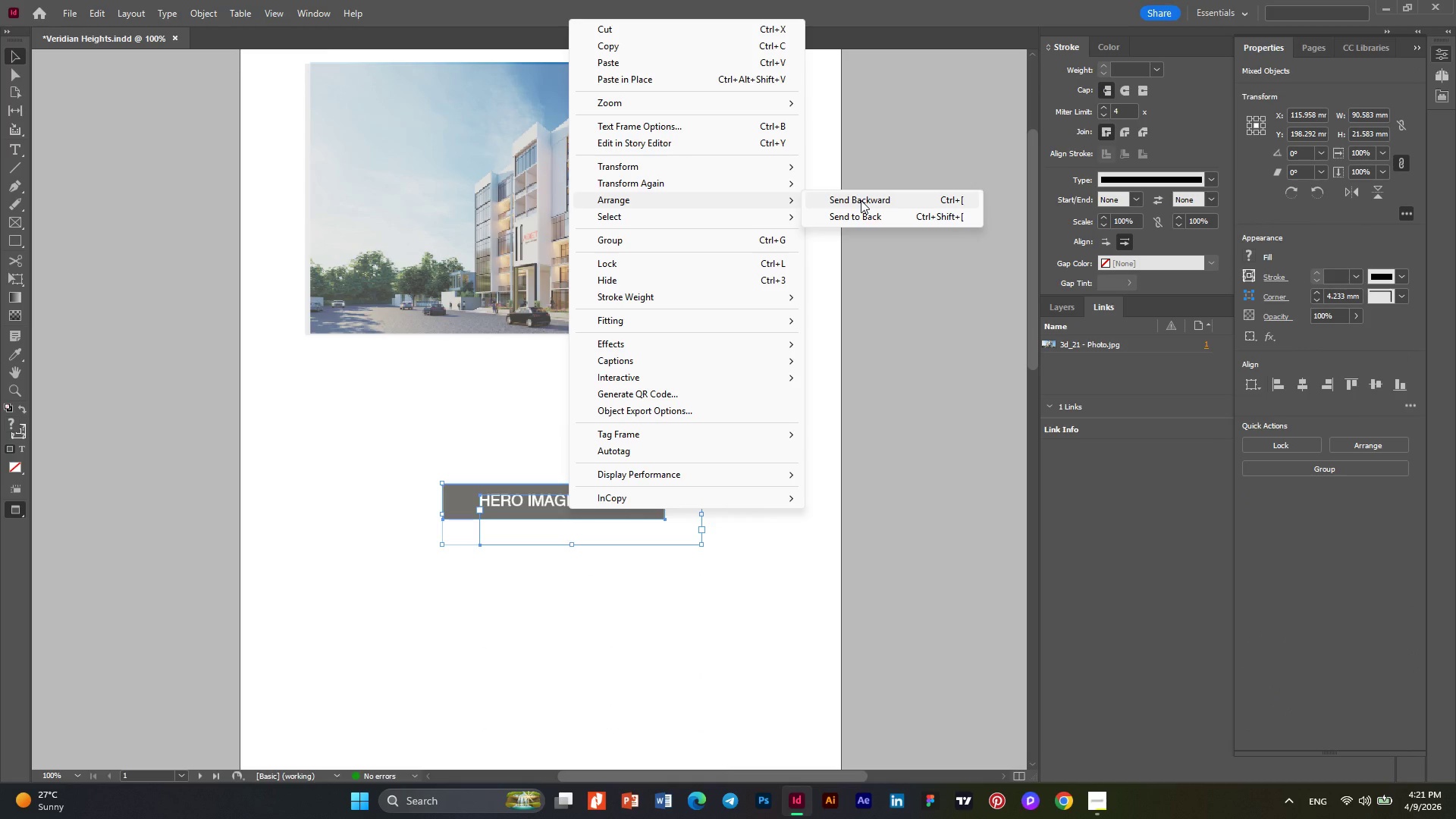 
left_click([500, 354])
 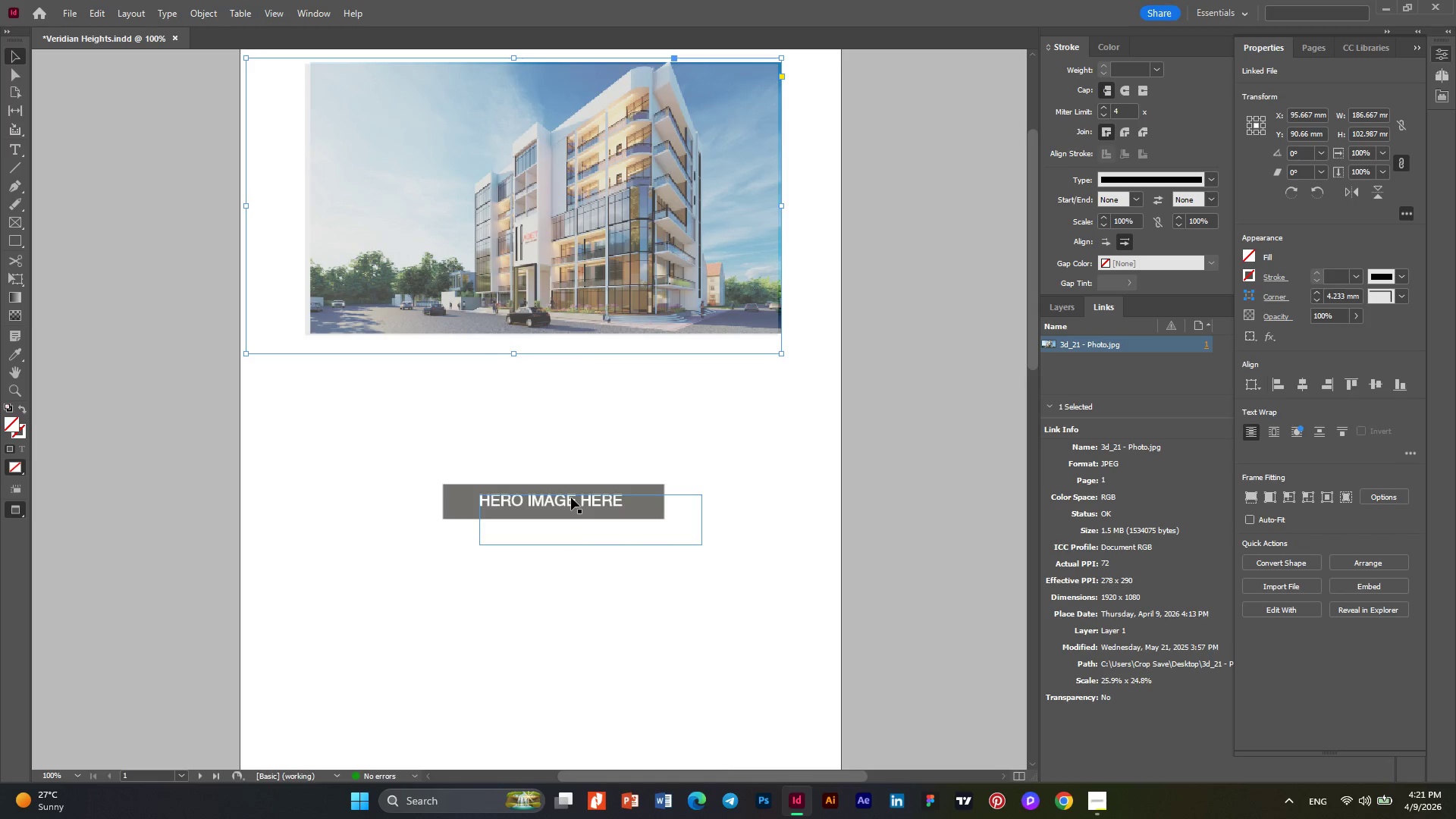 
left_click([571, 497])
 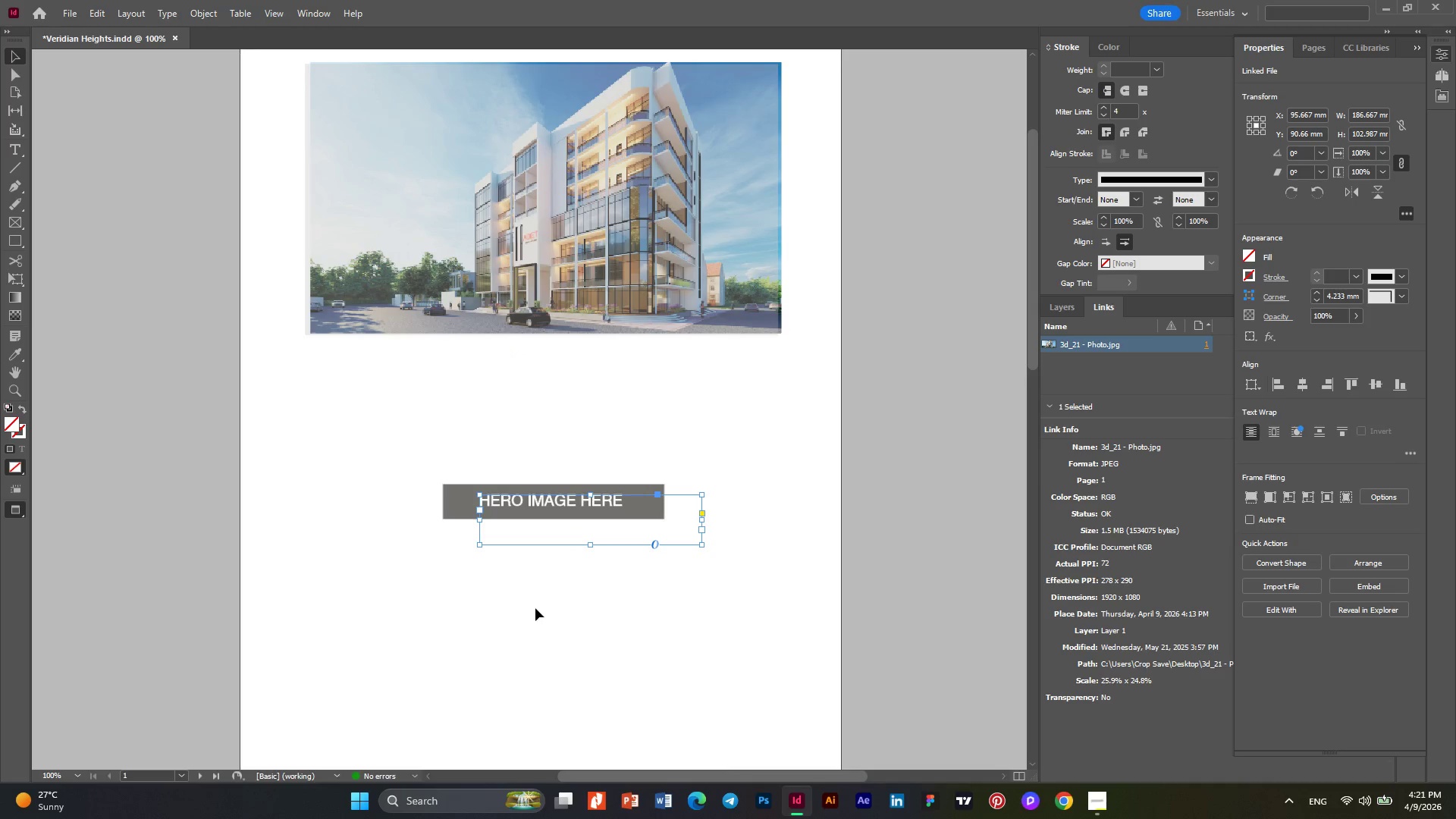 
left_click_drag(start_coordinate=[535, 608], to_coordinate=[424, 485])
 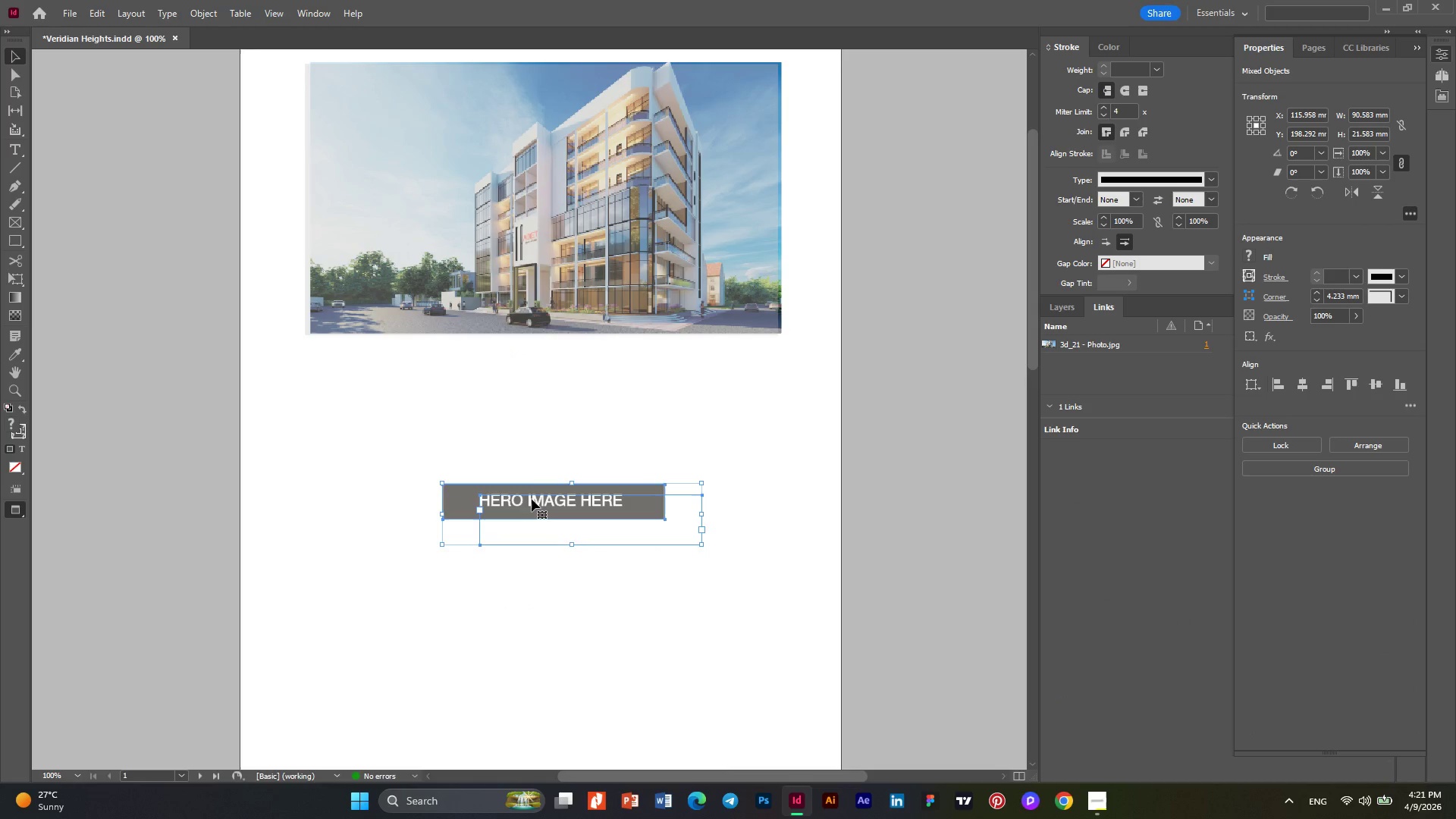 
left_click_drag(start_coordinate=[532, 499], to_coordinate=[545, 211])
 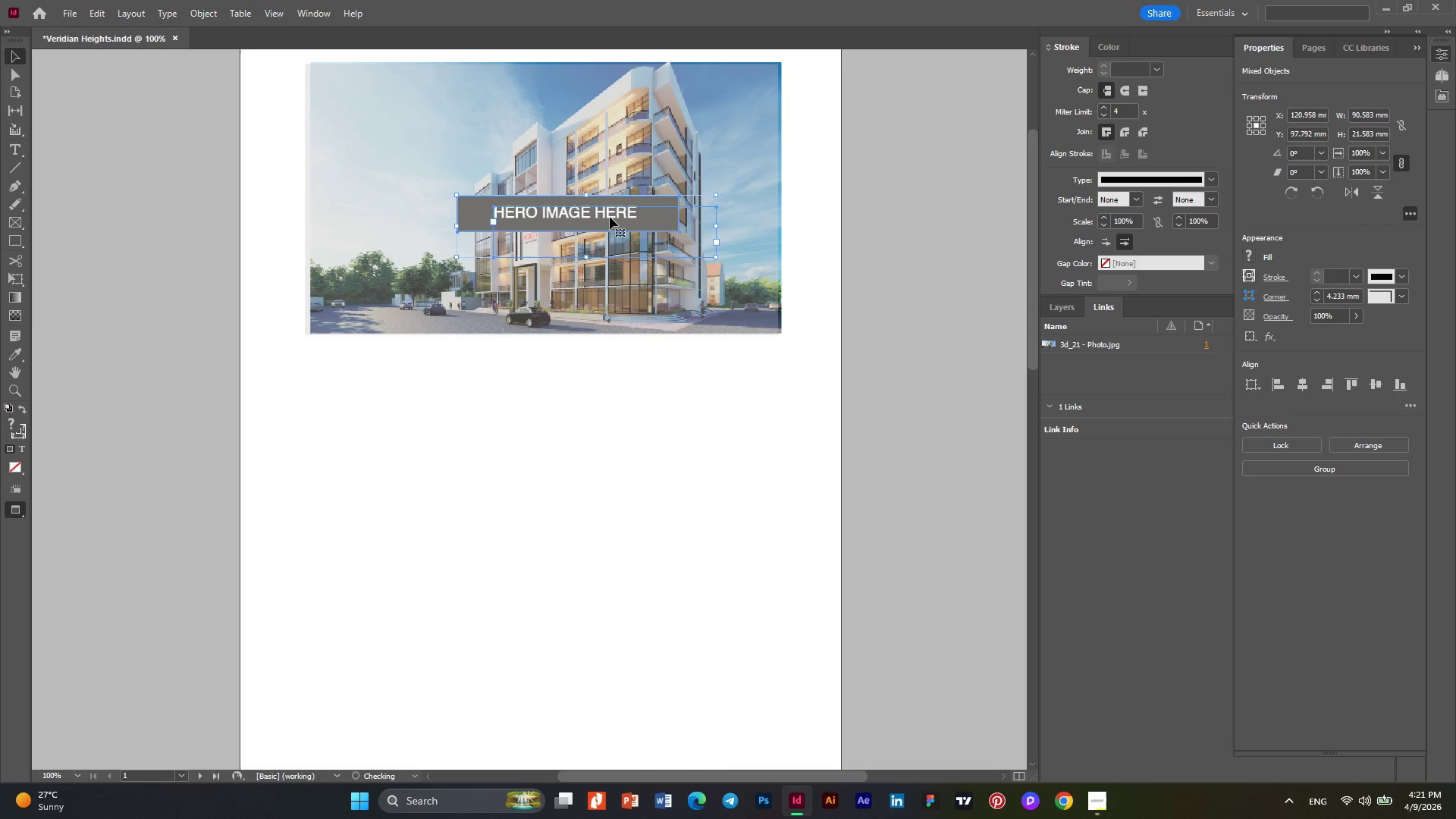 
left_click_drag(start_coordinate=[610, 217], to_coordinate=[601, 217])
 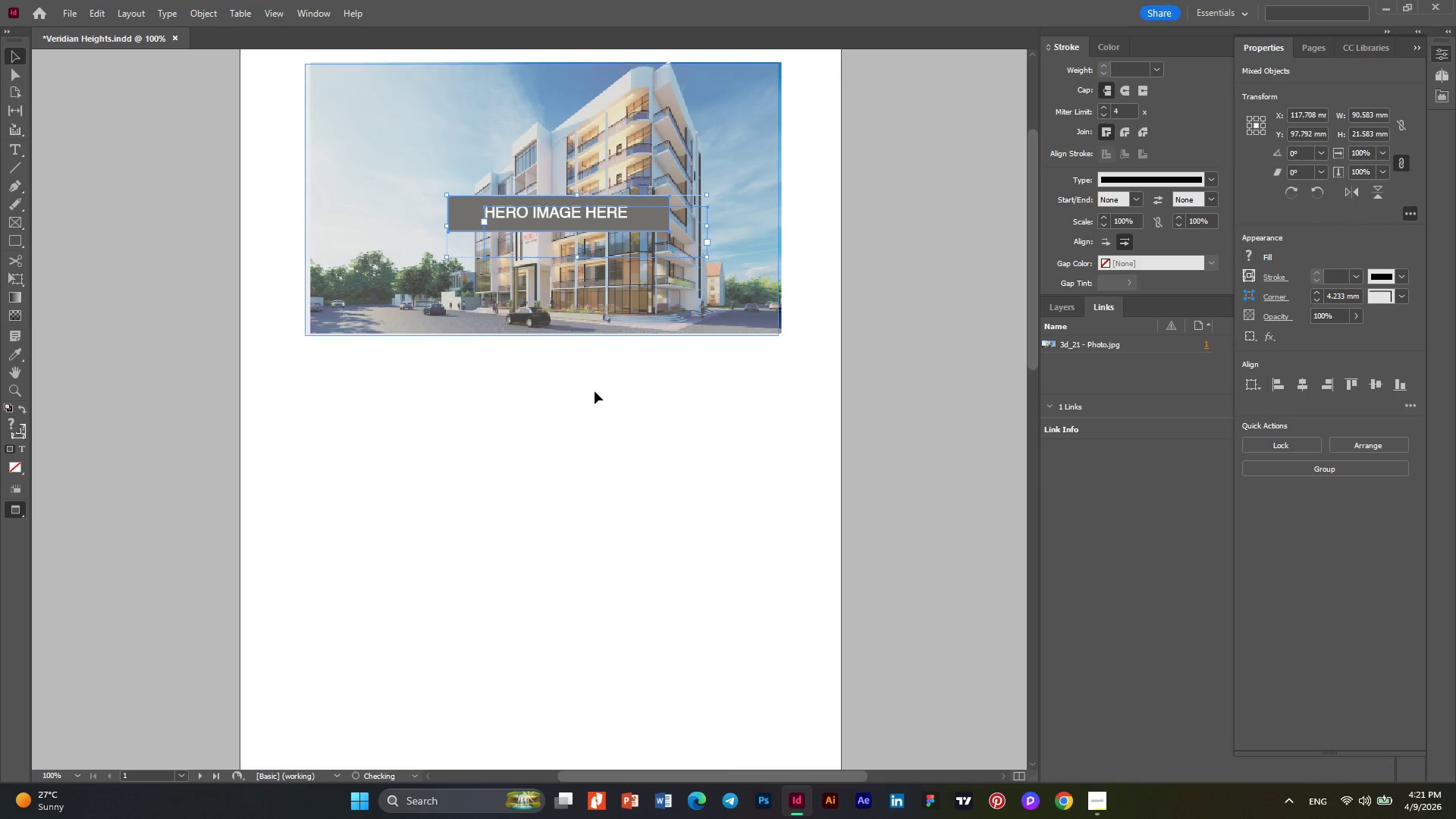 
left_click([595, 391])
 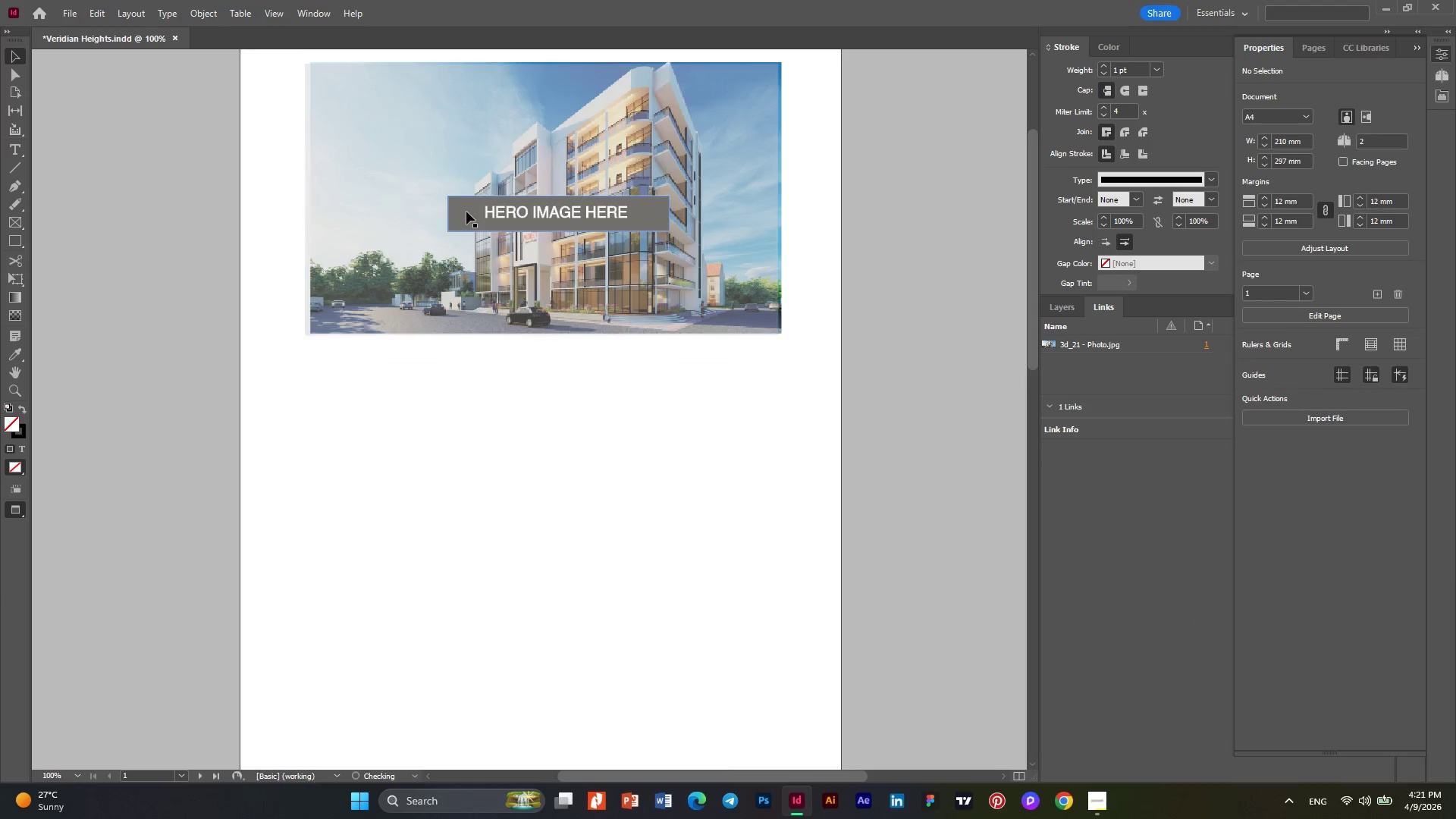 
left_click([466, 212])
 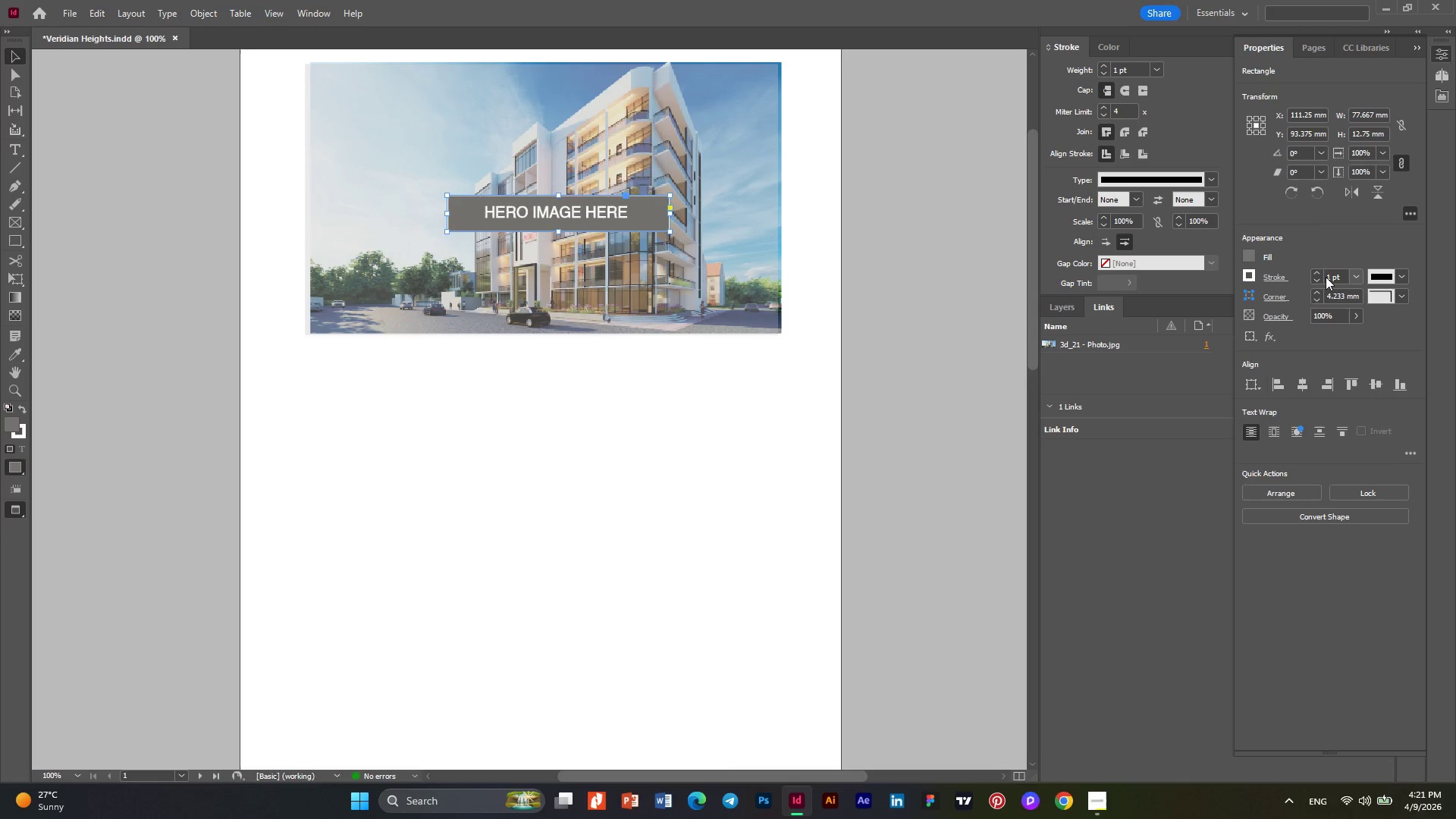 
left_click([1321, 275])
 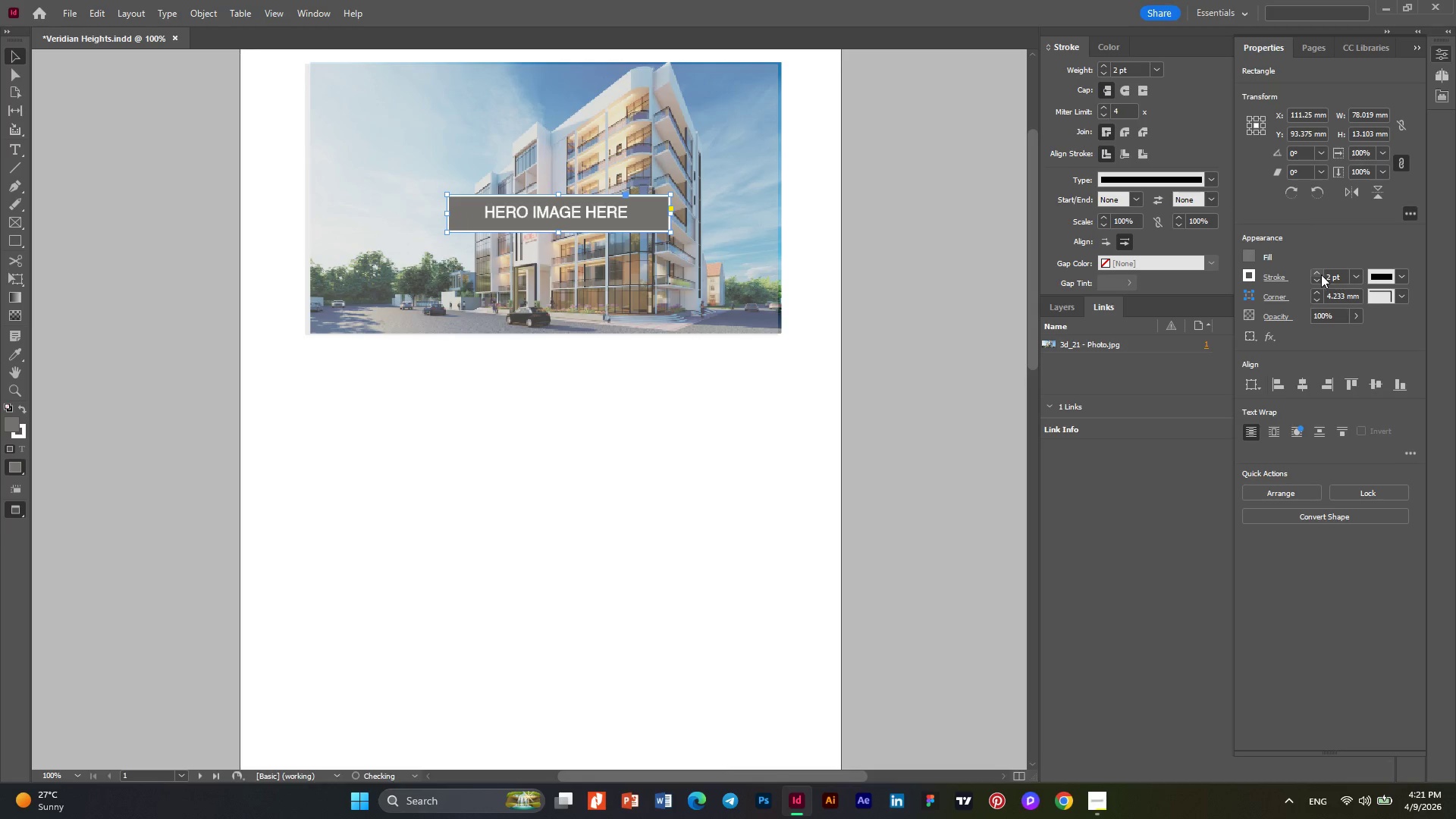 
left_click([1321, 275])
 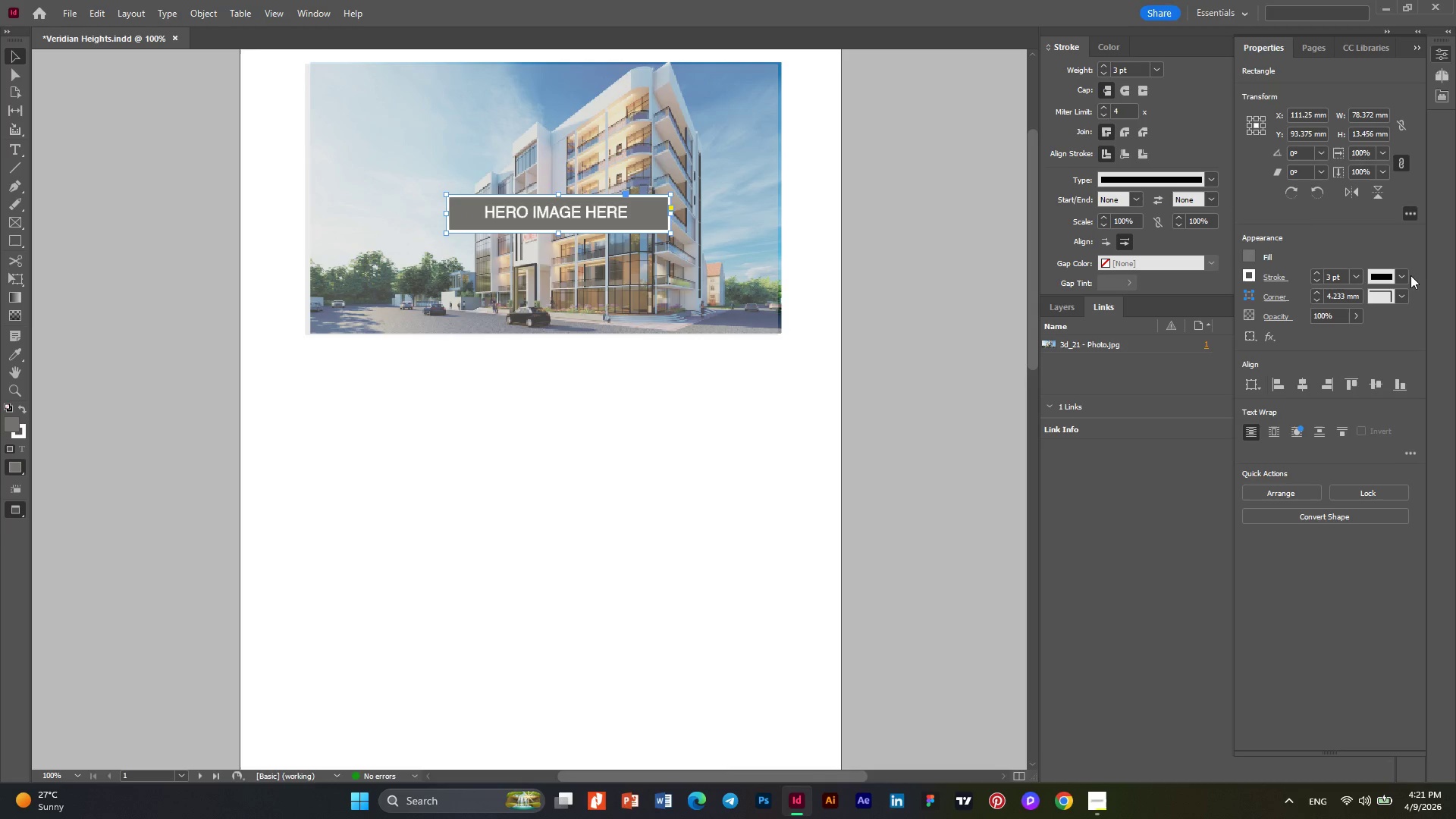 
left_click([1397, 276])
 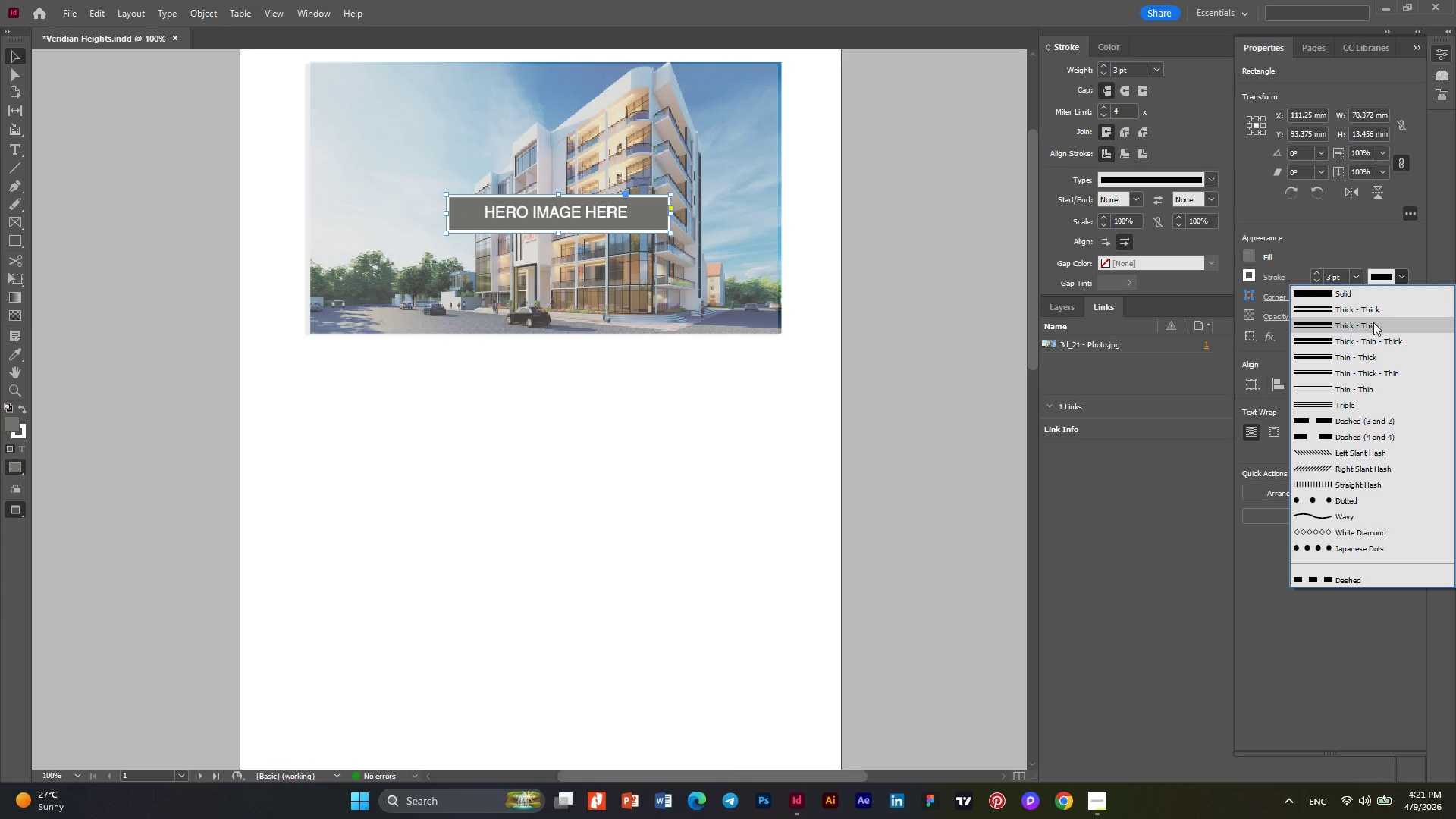 
left_click([1373, 323])
 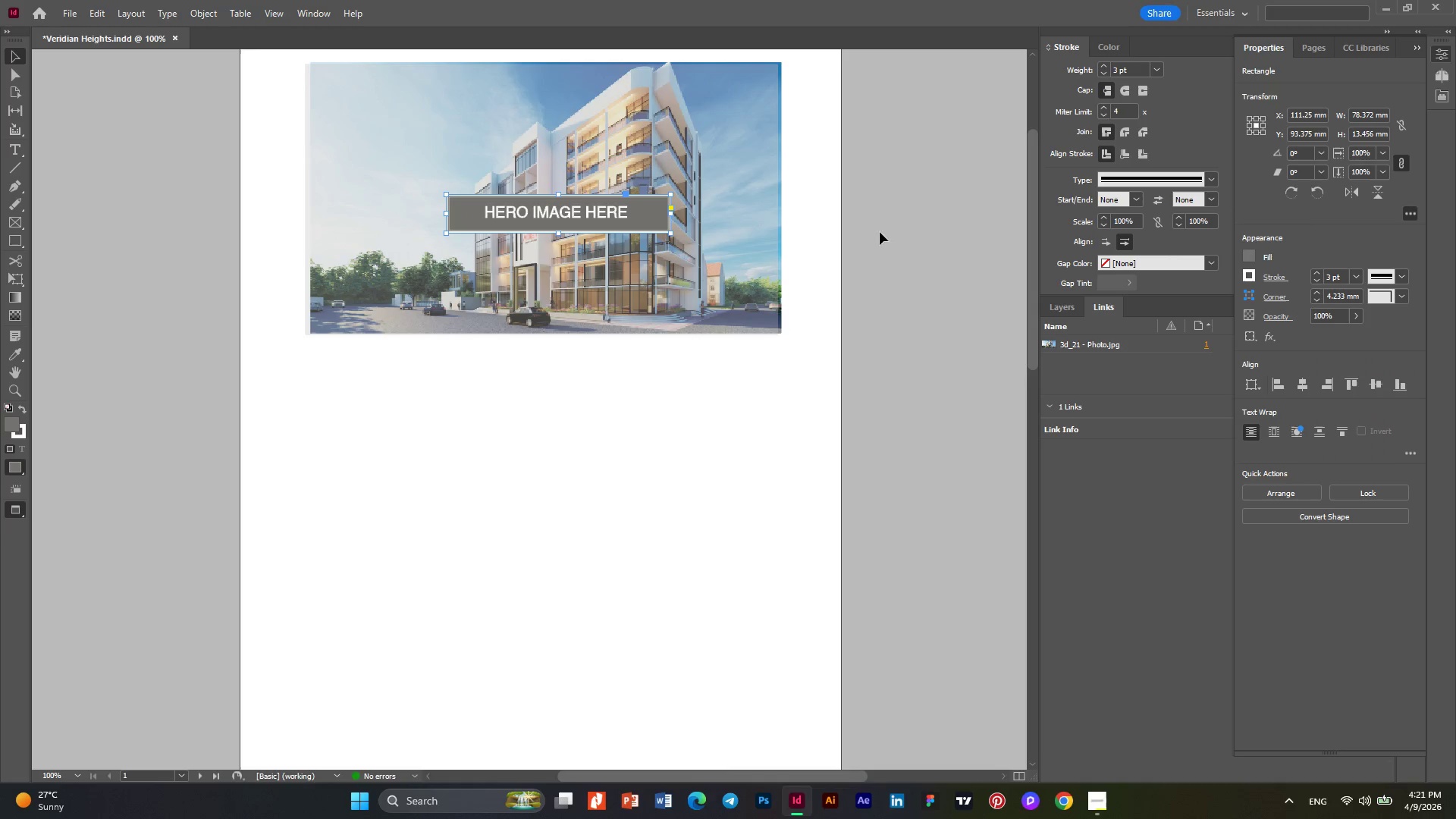 
left_click([918, 232])
 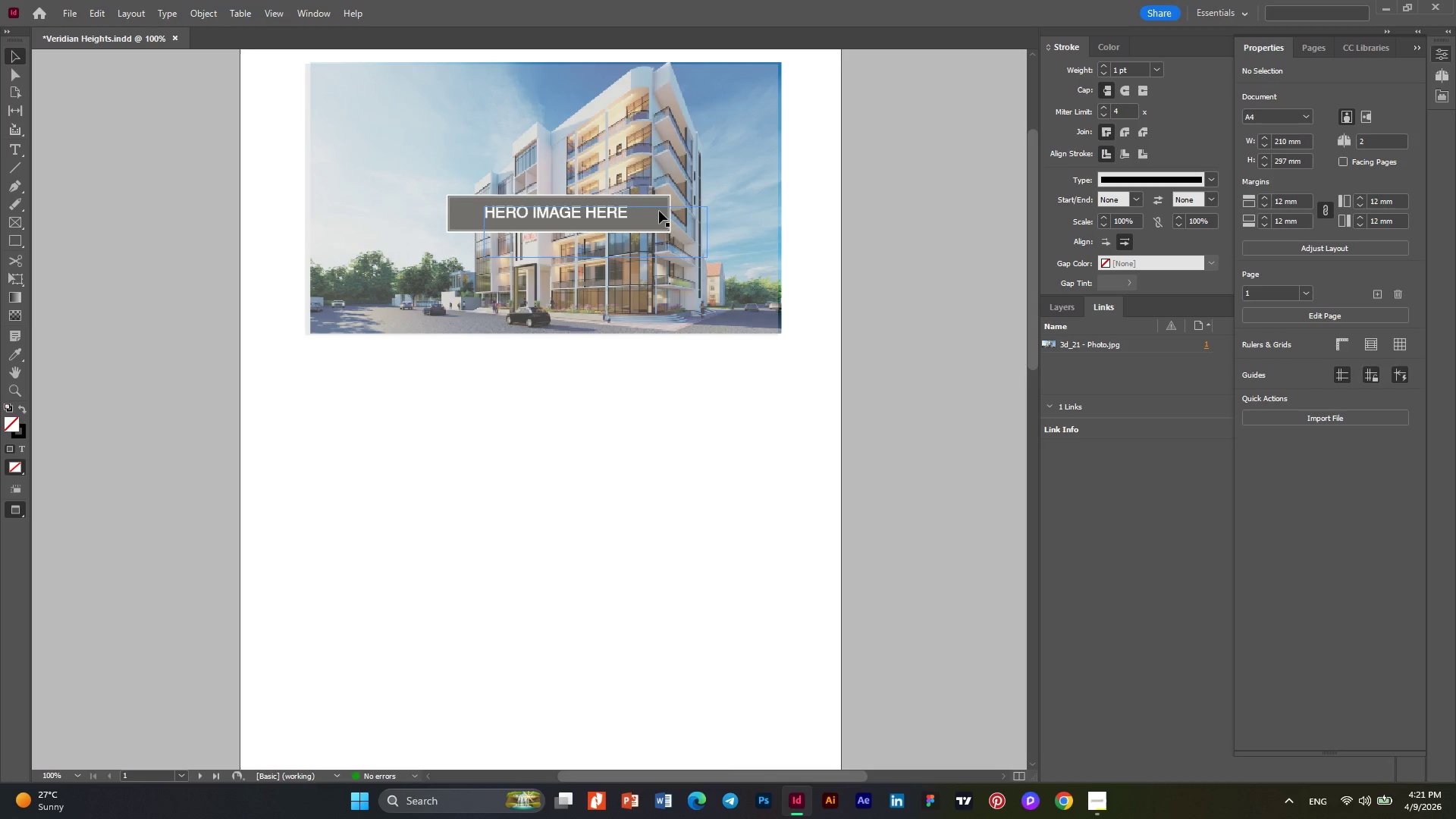 
left_click([659, 202])
 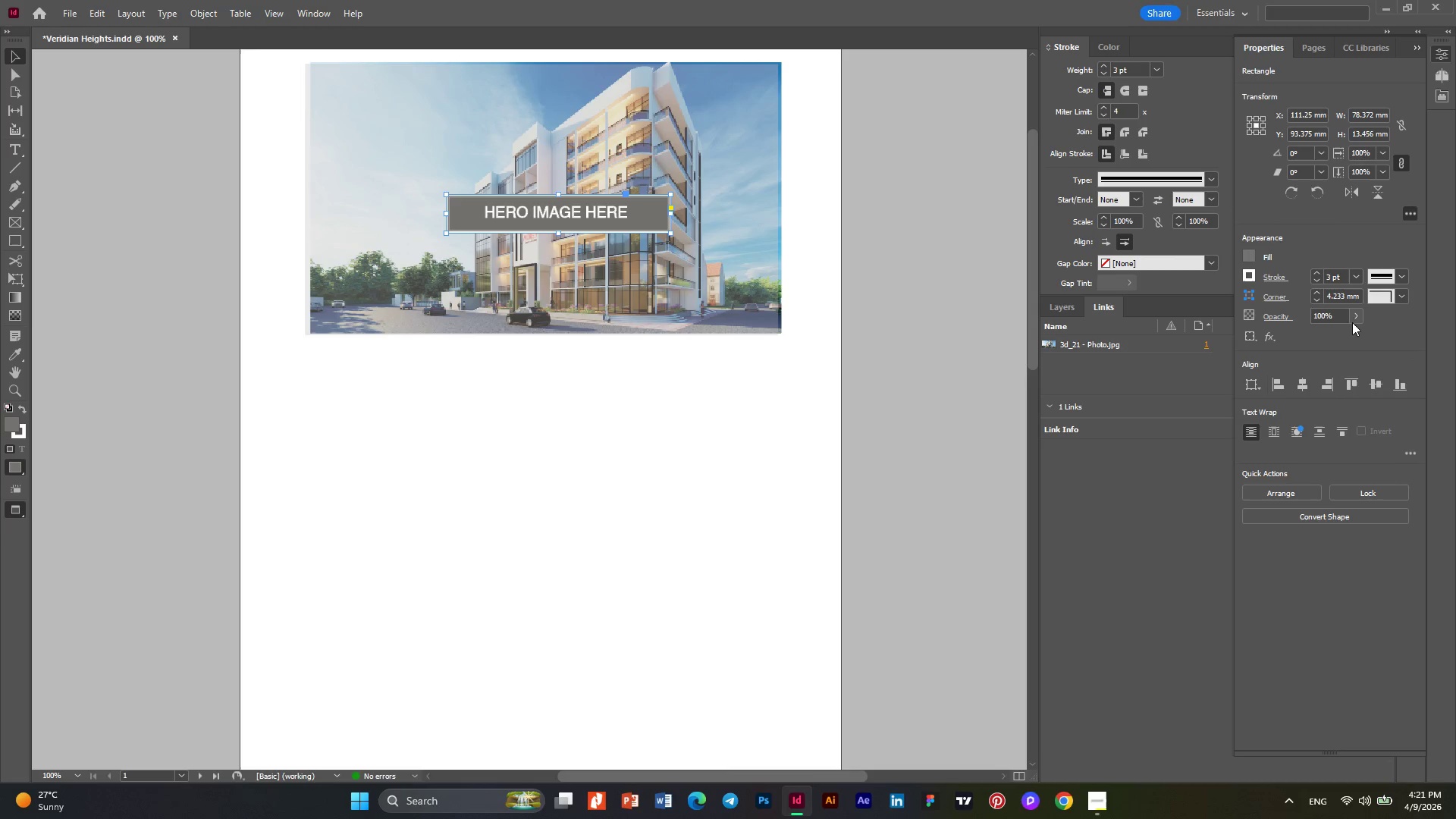 
left_click([1357, 317])
 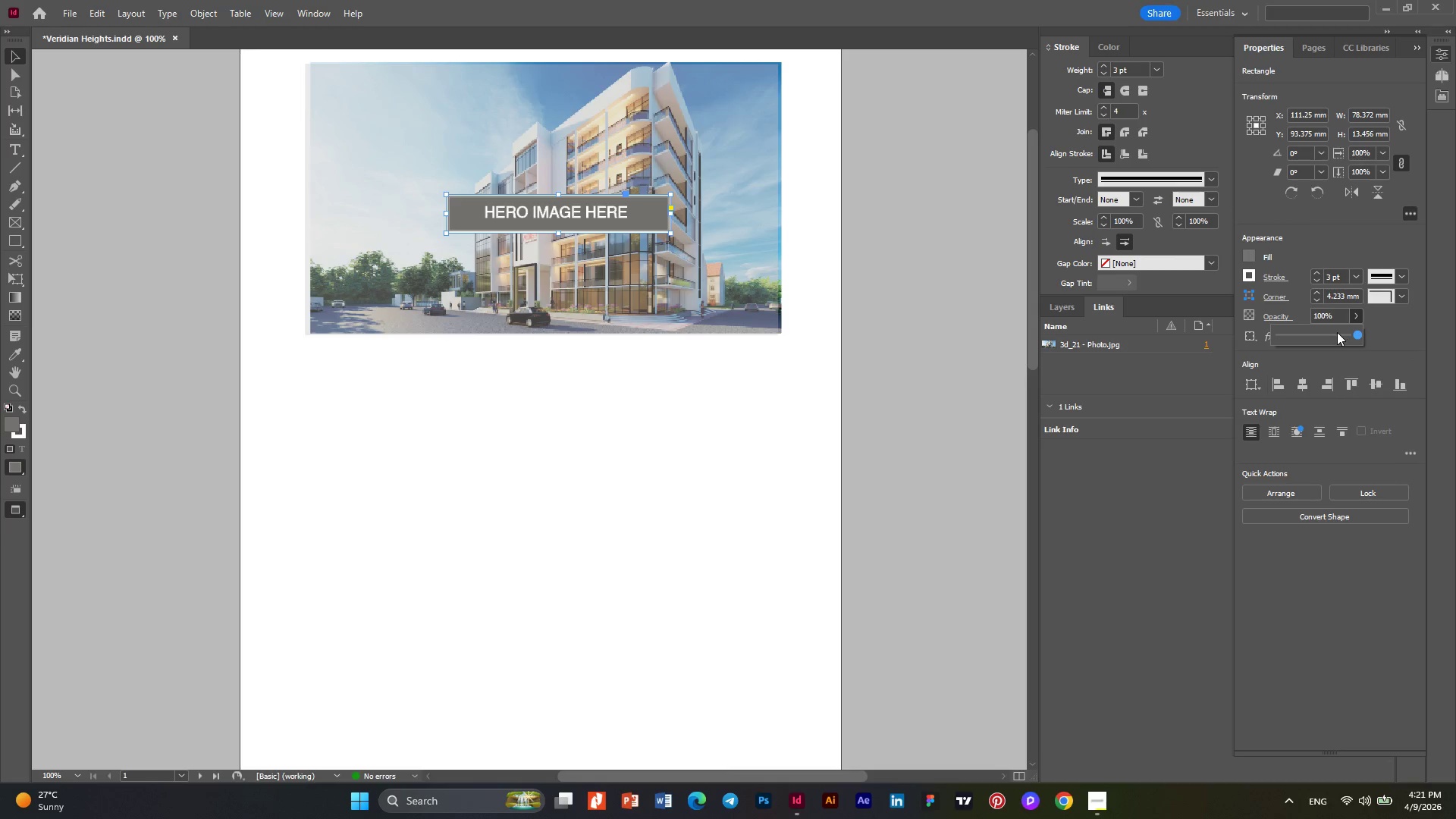 
left_click([1337, 332])
 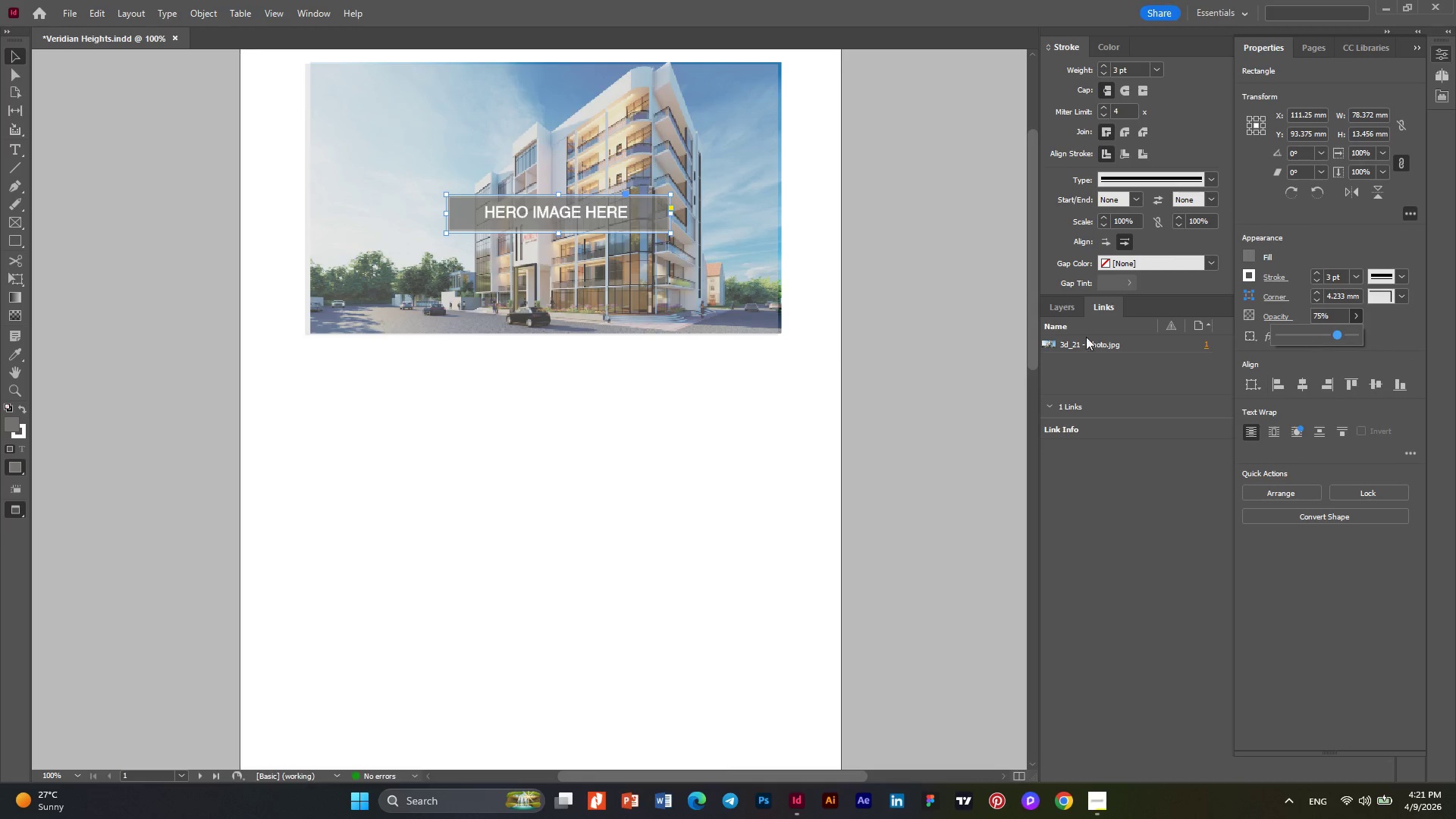 
scroll: coordinate [862, 326], scroll_direction: up, amount: 4.0
 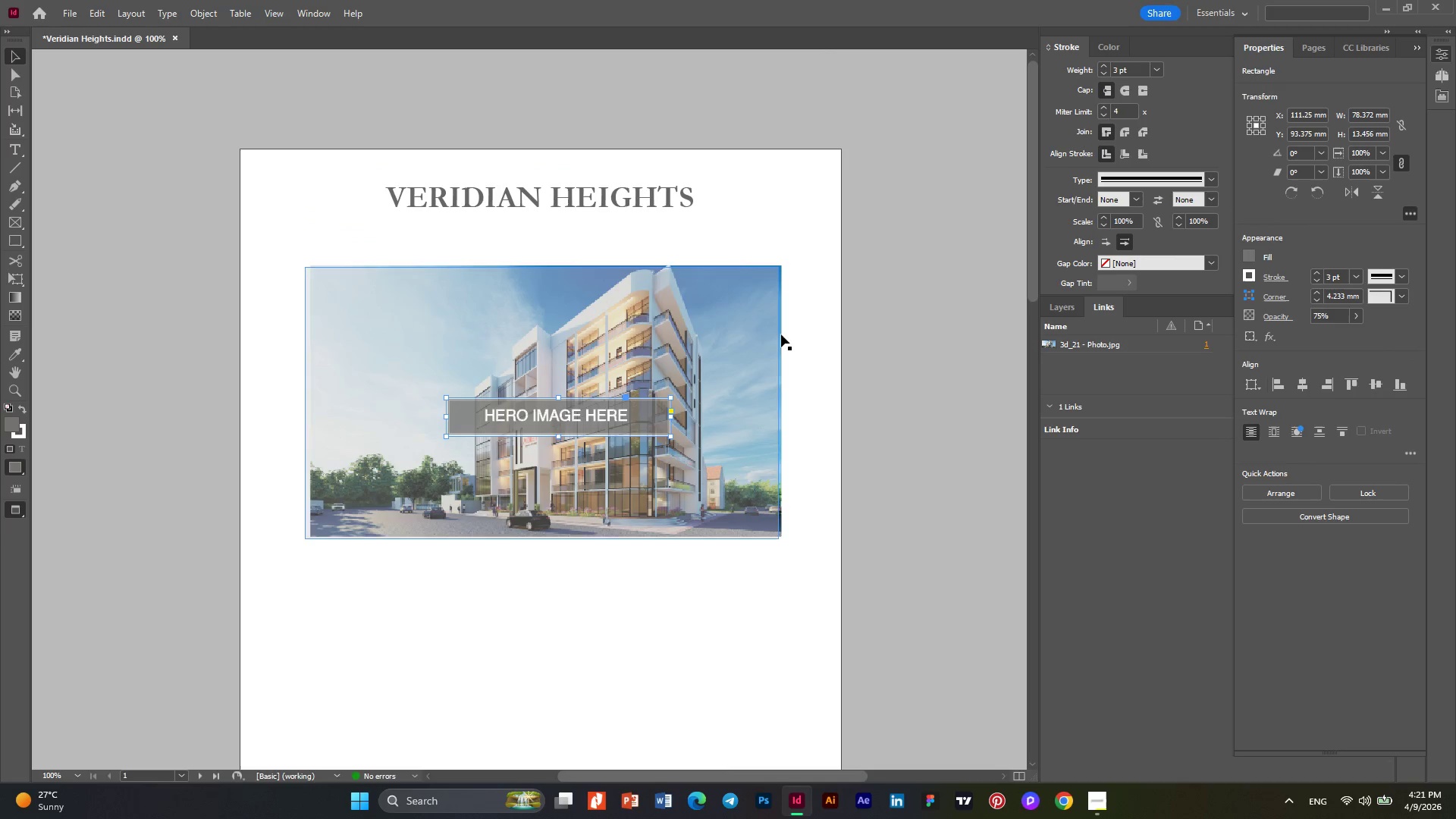 
left_click([781, 334])
 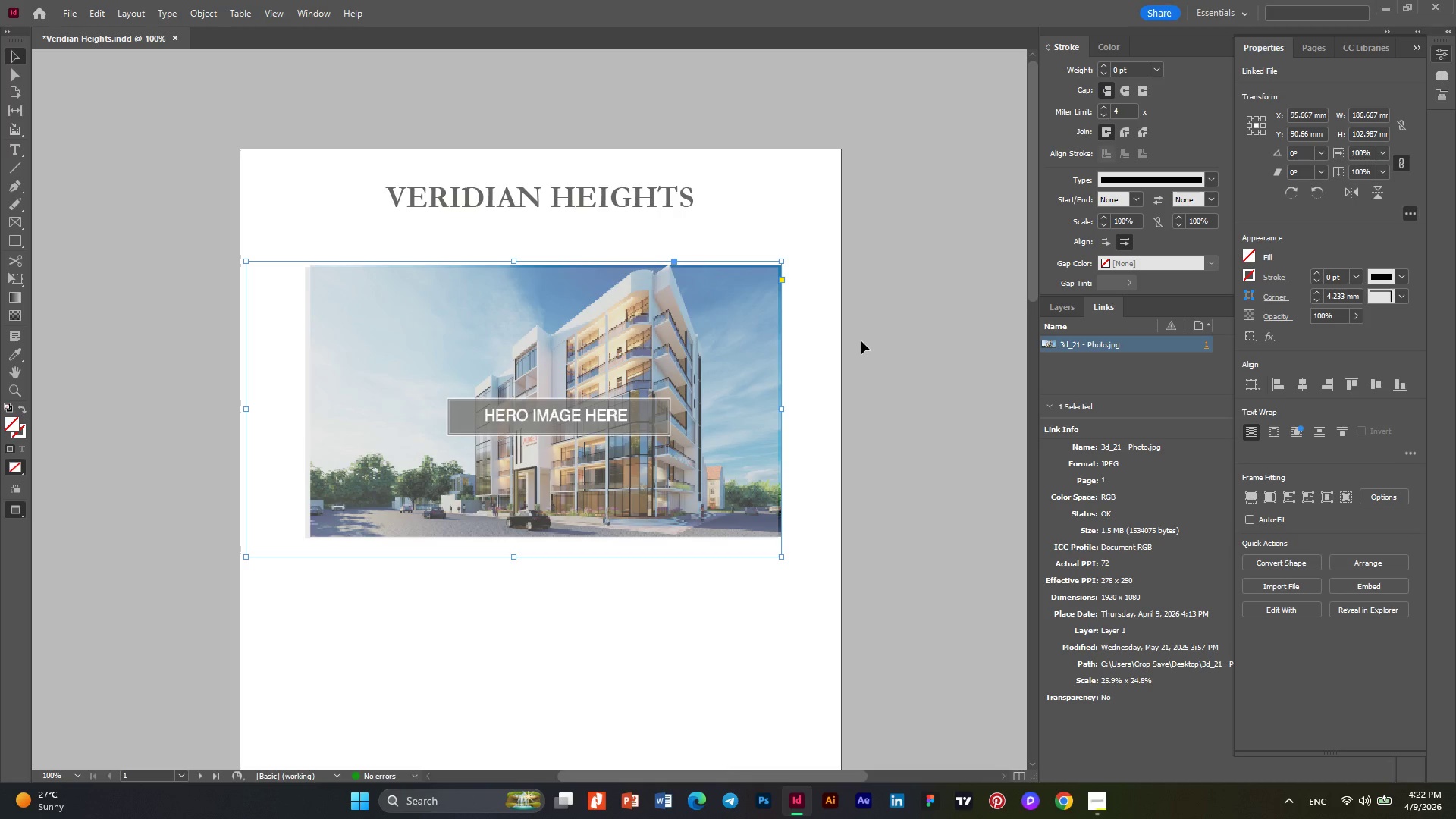 
key(ArrowLeft)
 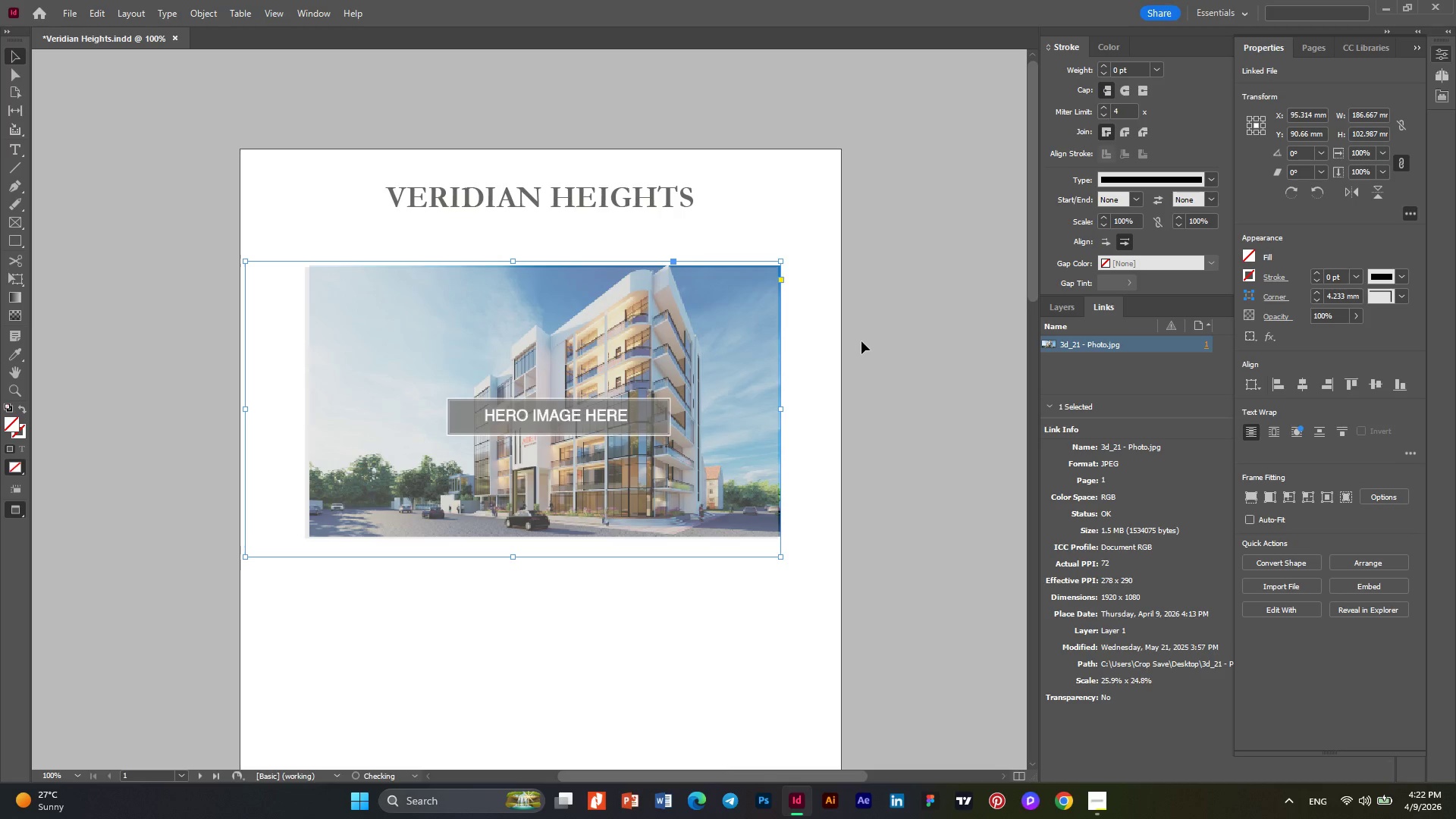 
key(ArrowLeft)
 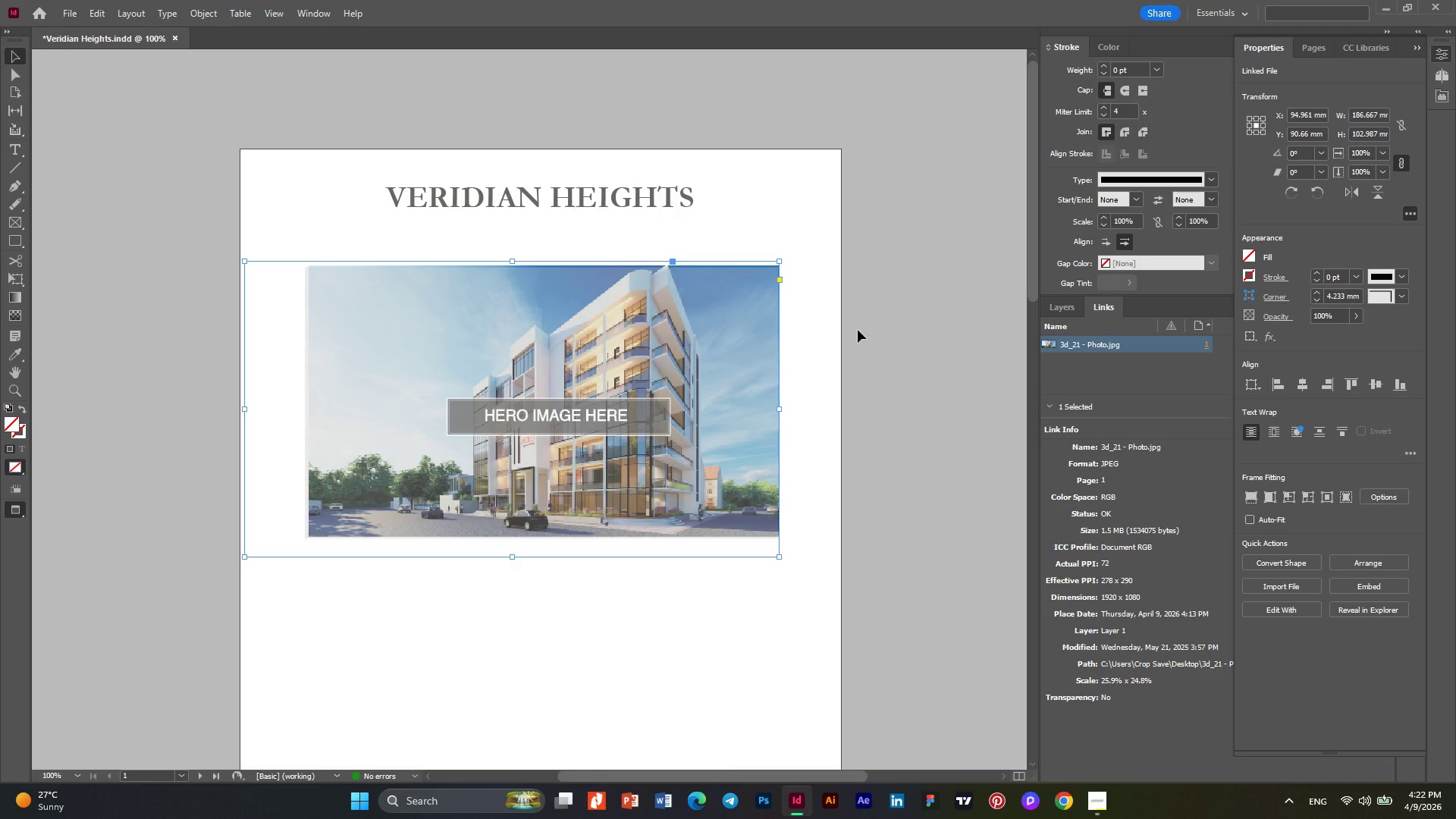 
key(W)
 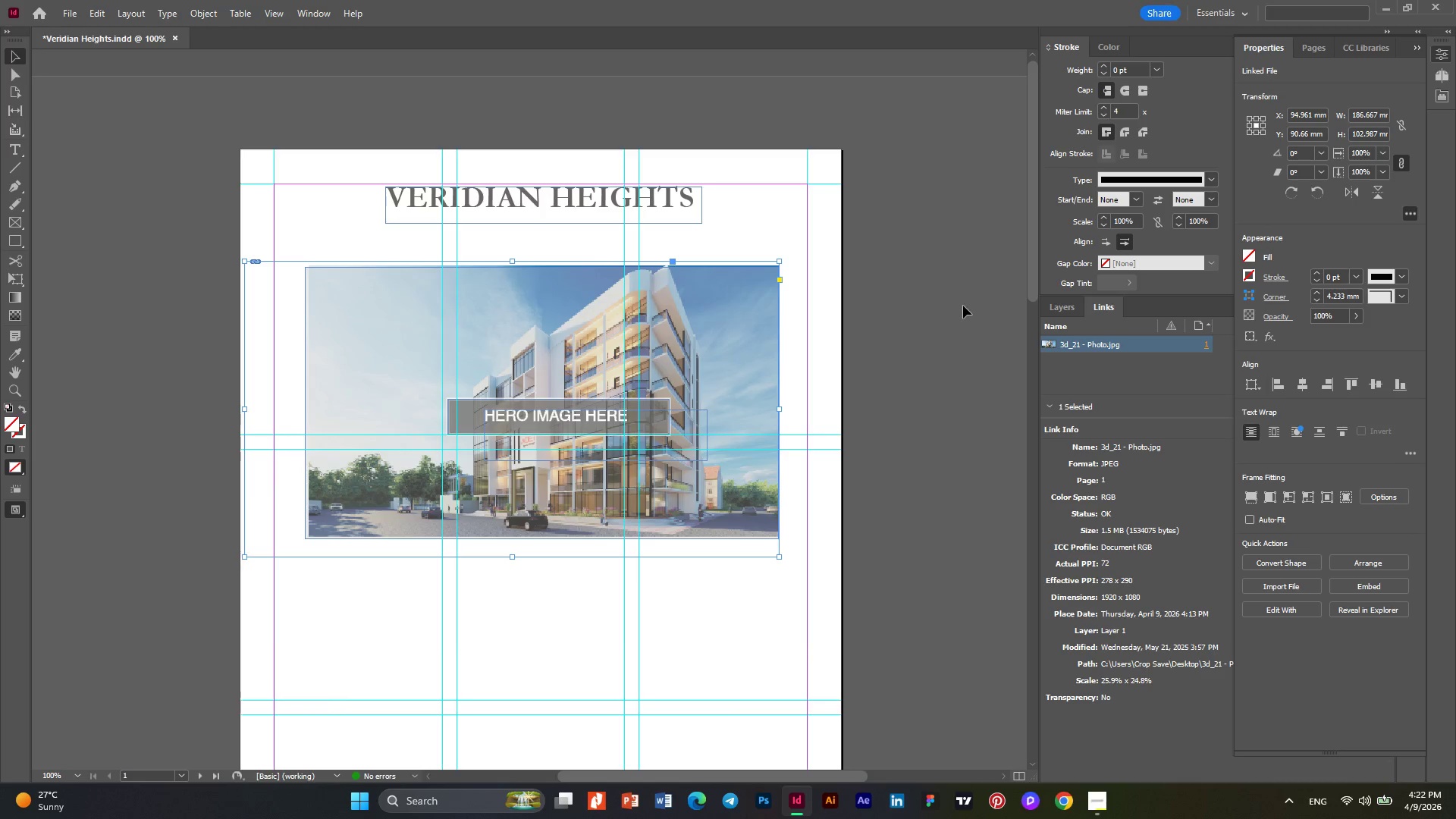 
left_click([963, 306])
 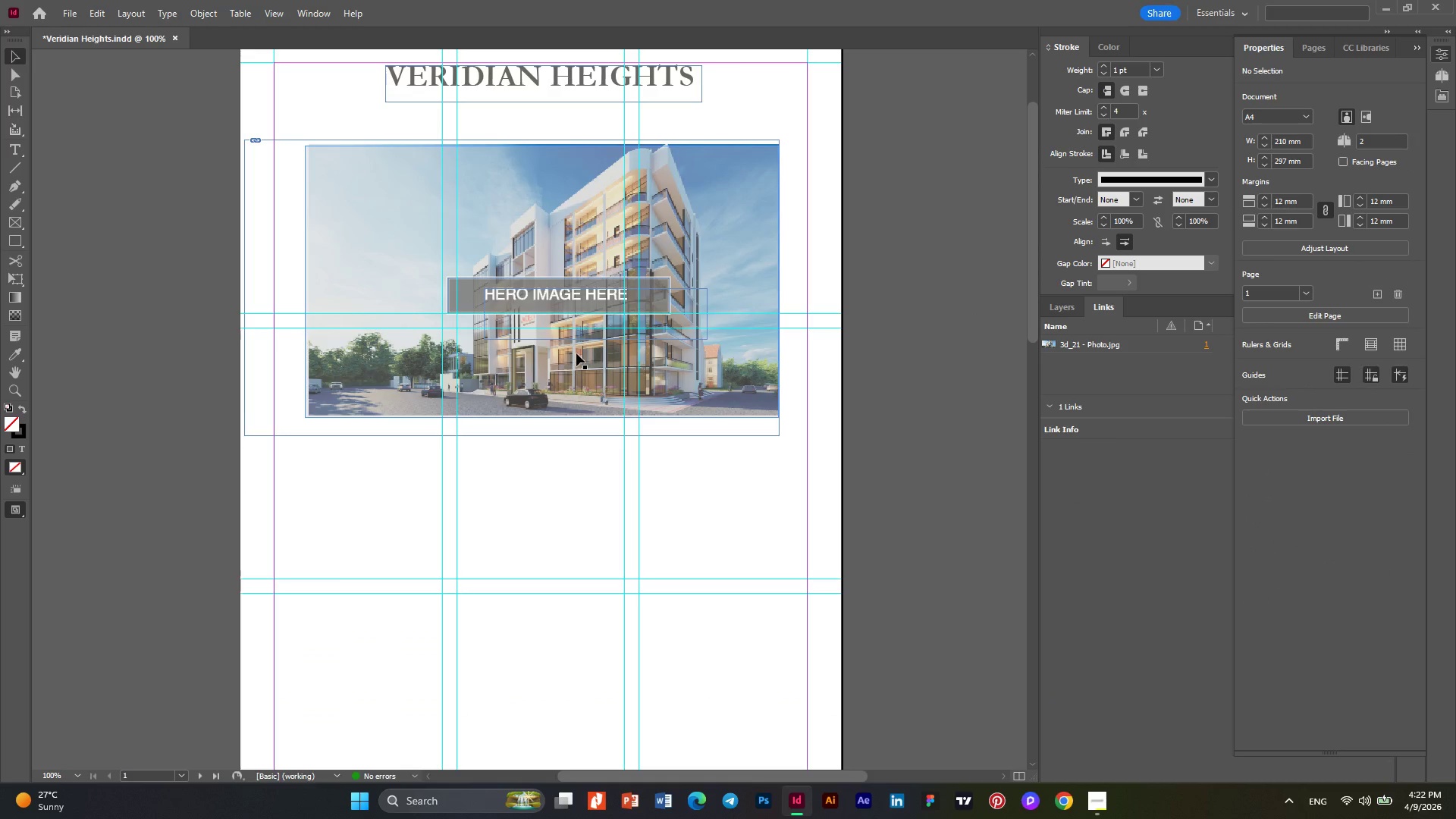 
scroll: coordinate [963, 306], scroll_direction: down, amount: 2.0
 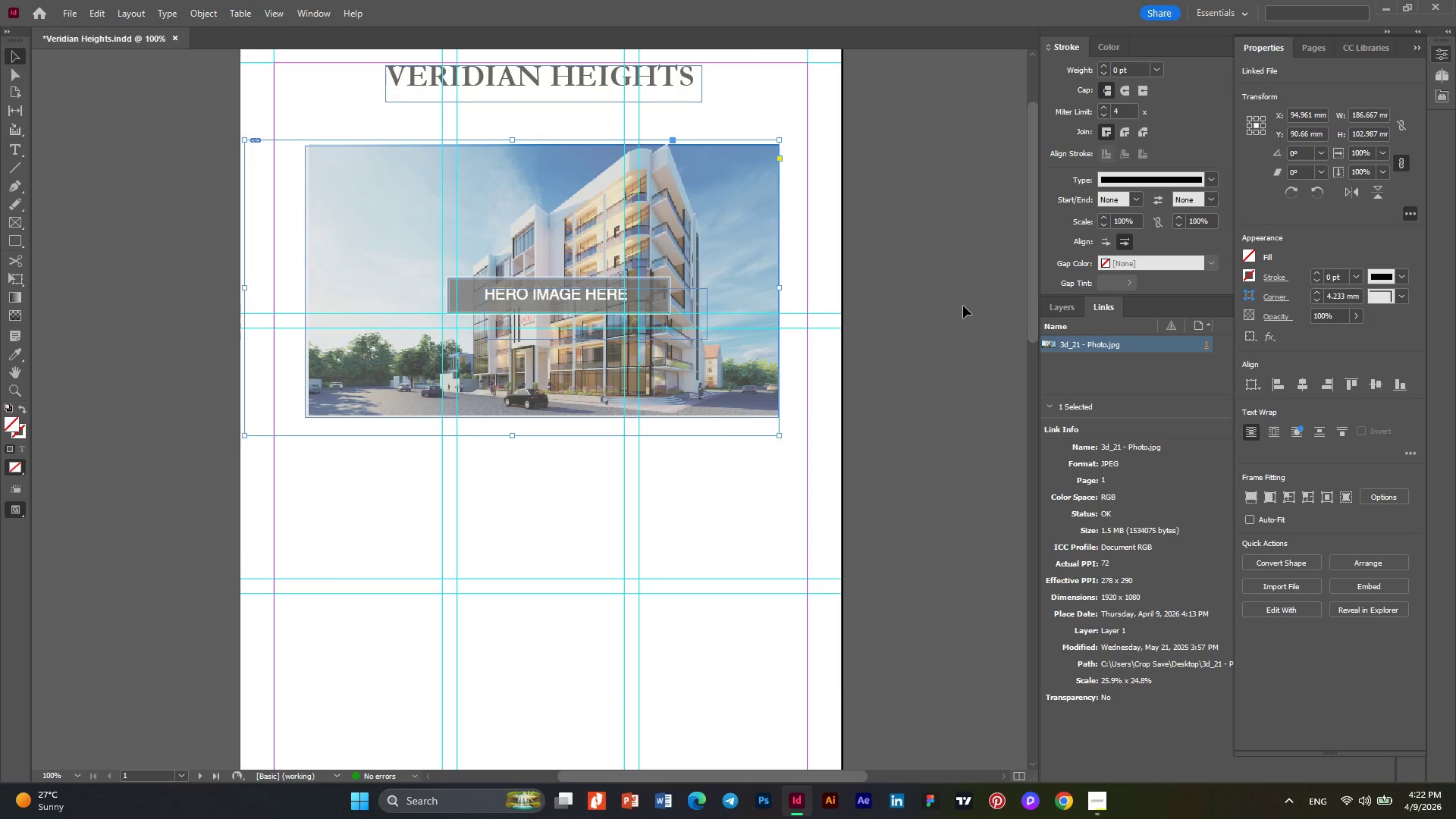 
key(Alt+AltLeft)
 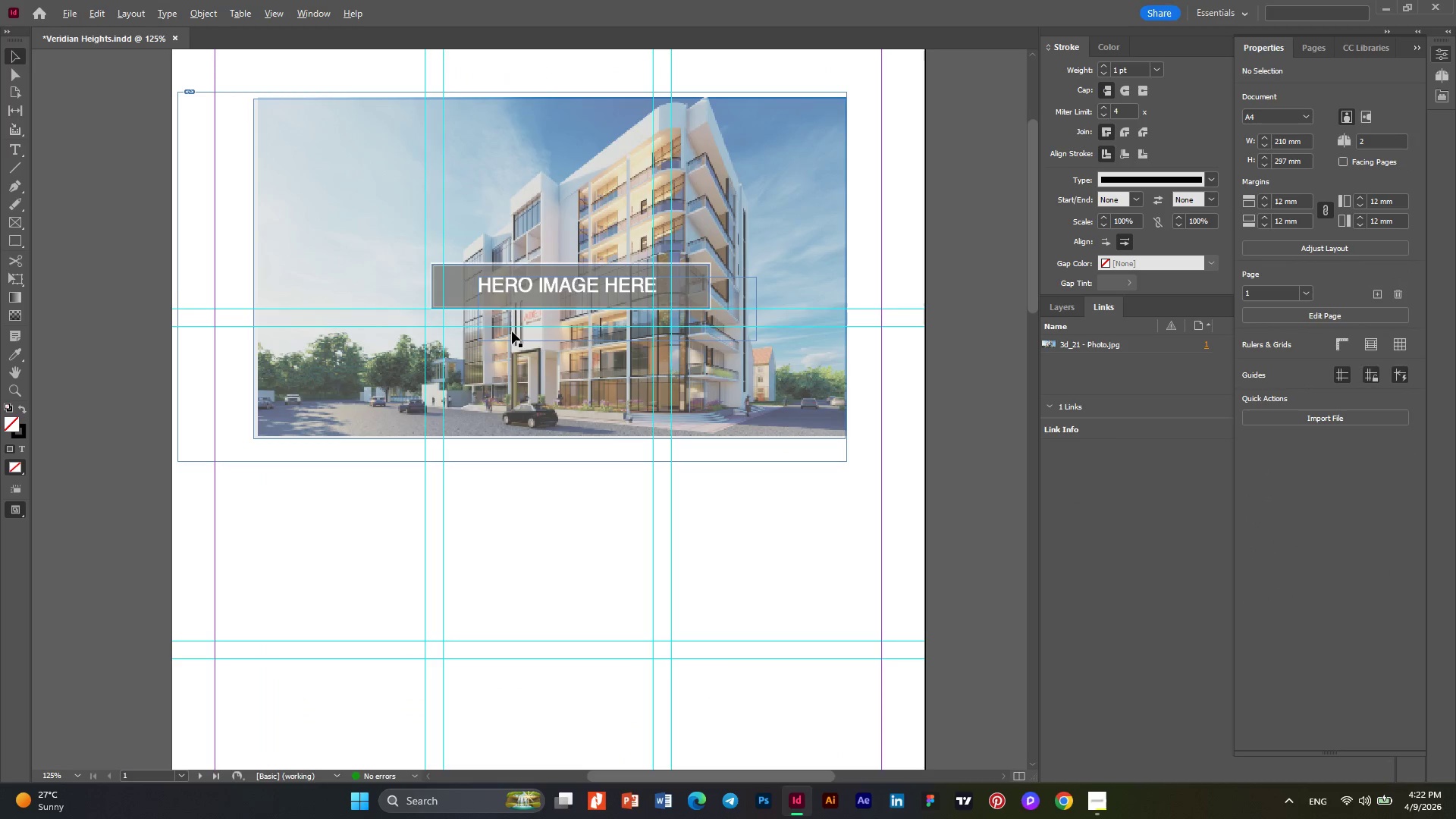 
scroll: coordinate [512, 331], scroll_direction: up, amount: 1.0
 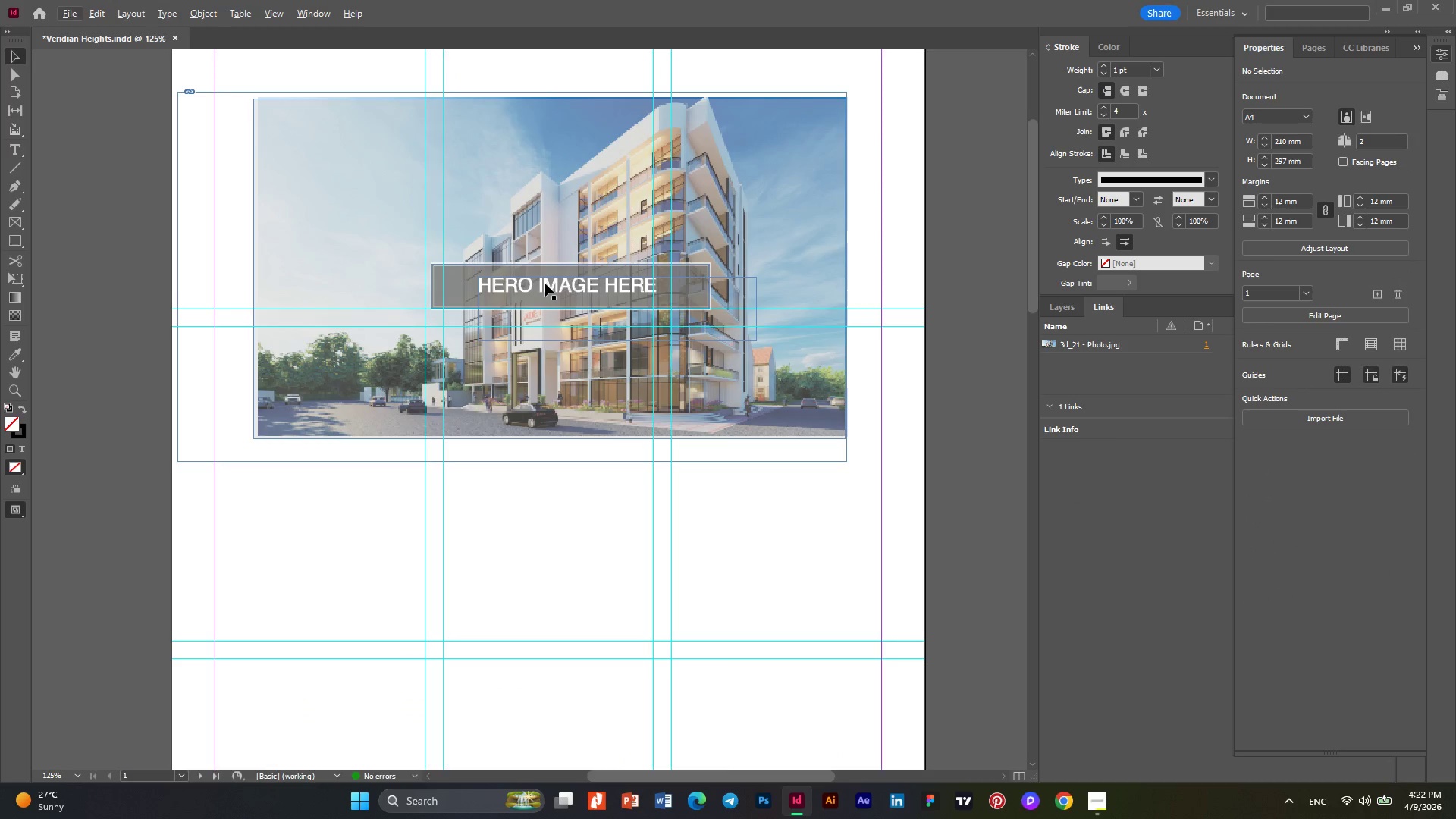 
left_click([545, 284])
 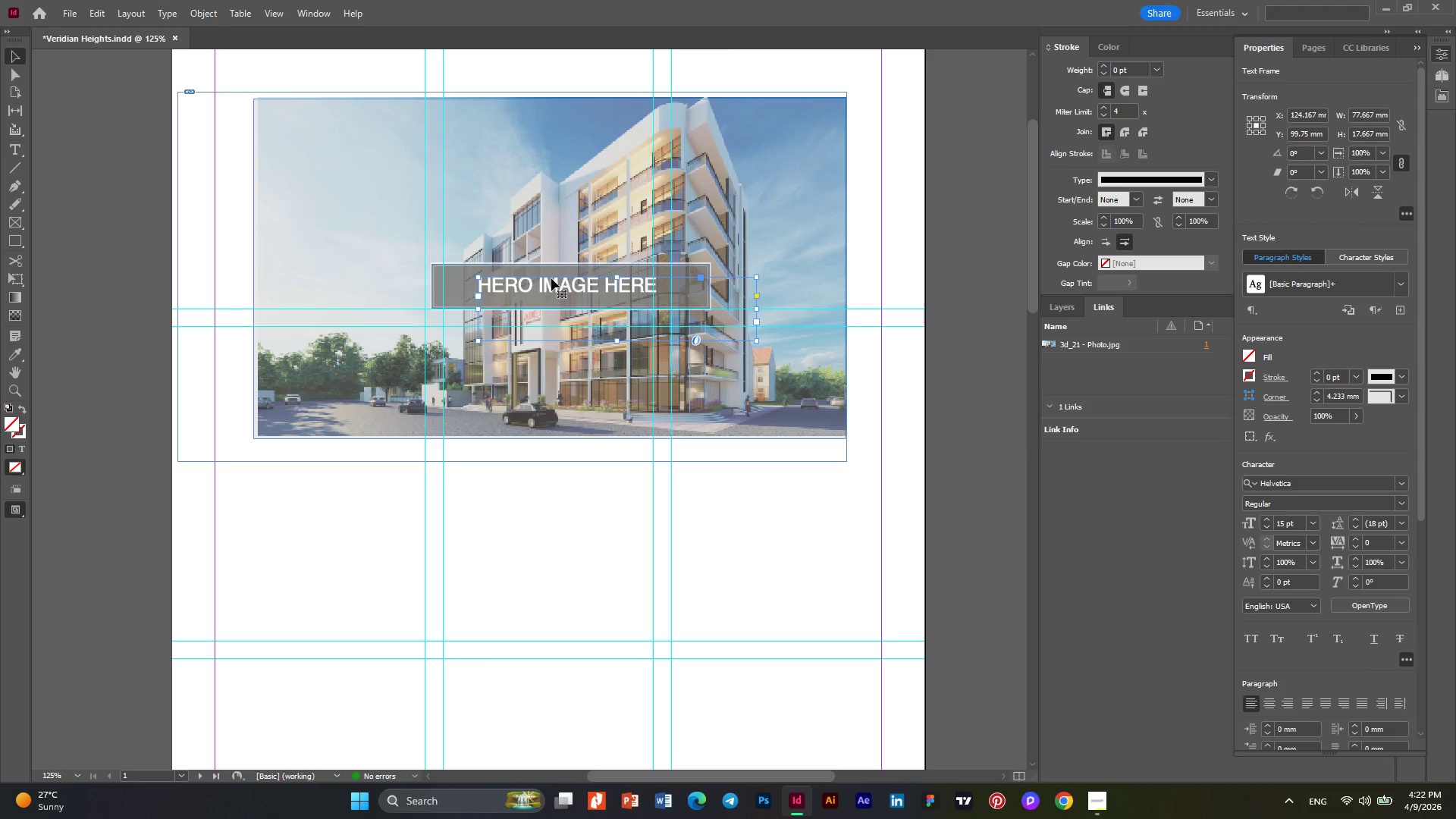 
hold_key(key=ShiftLeft, duration=1.72)
double_click([564, 265])
 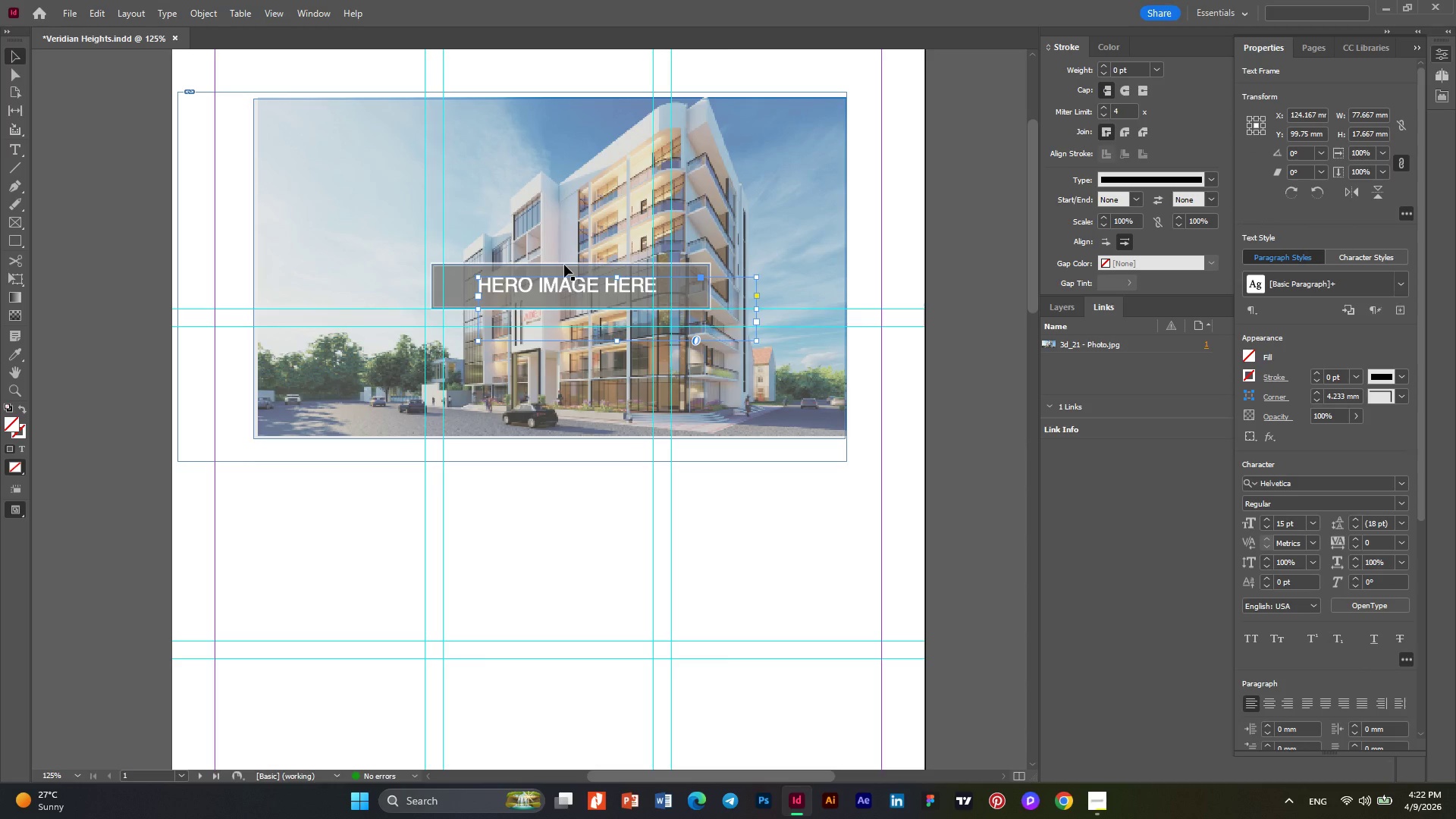 
hold_key(key=ControlLeft, duration=1.89)
left_click([564, 265])
 